 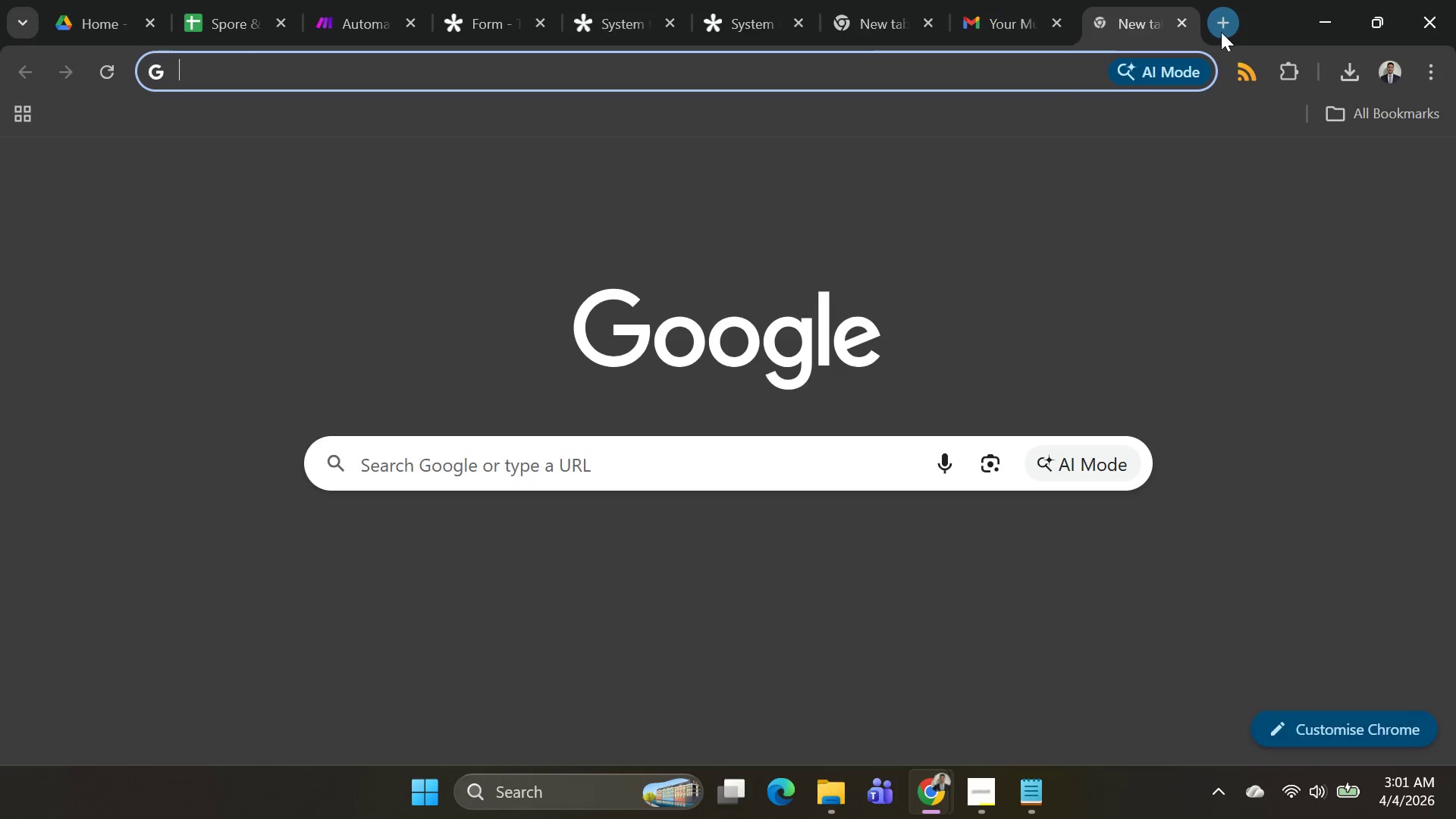 
key(Control+V)
 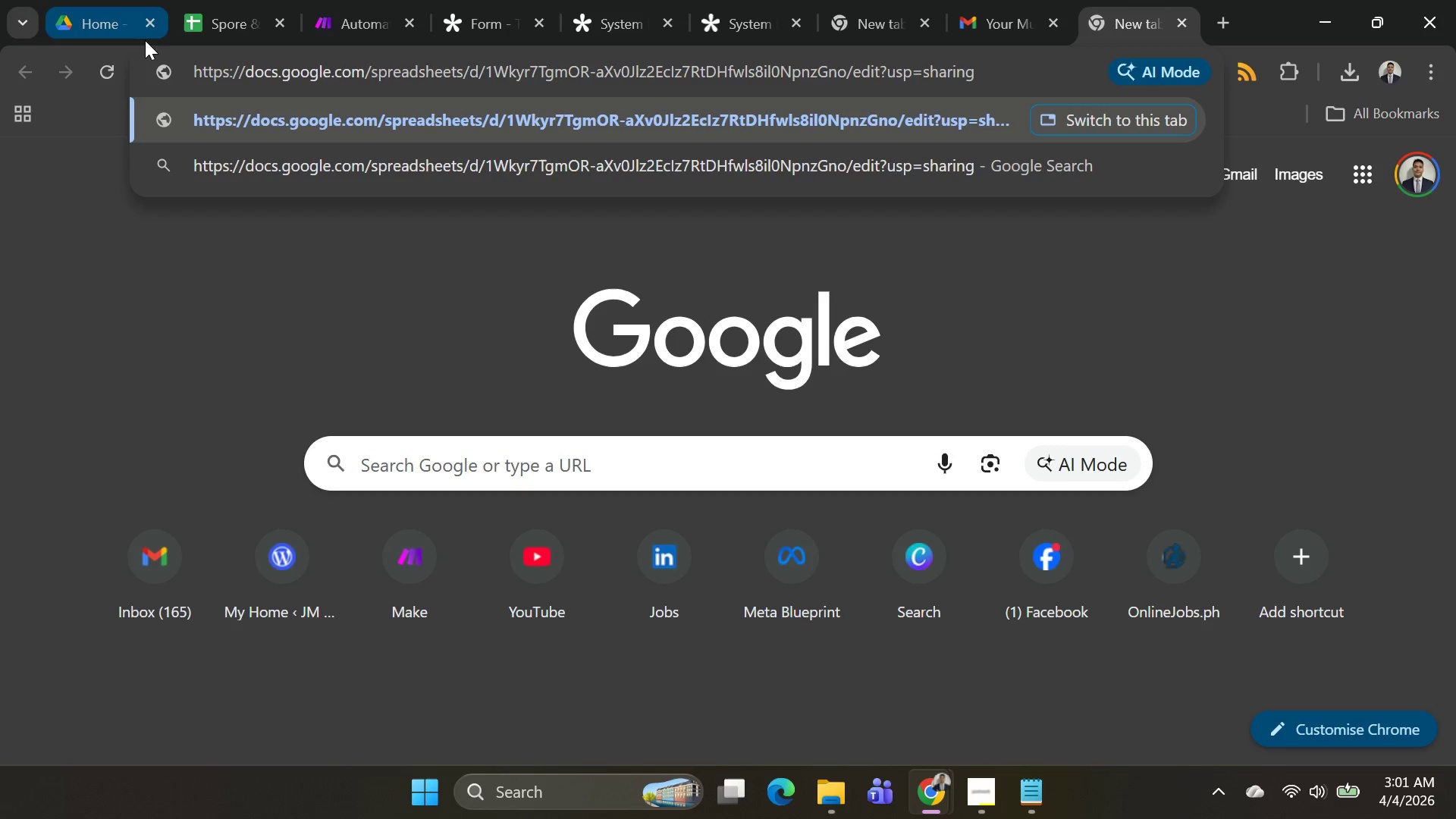 
left_click_drag(start_coordinate=[167, 55], to_coordinate=[153, 73])
 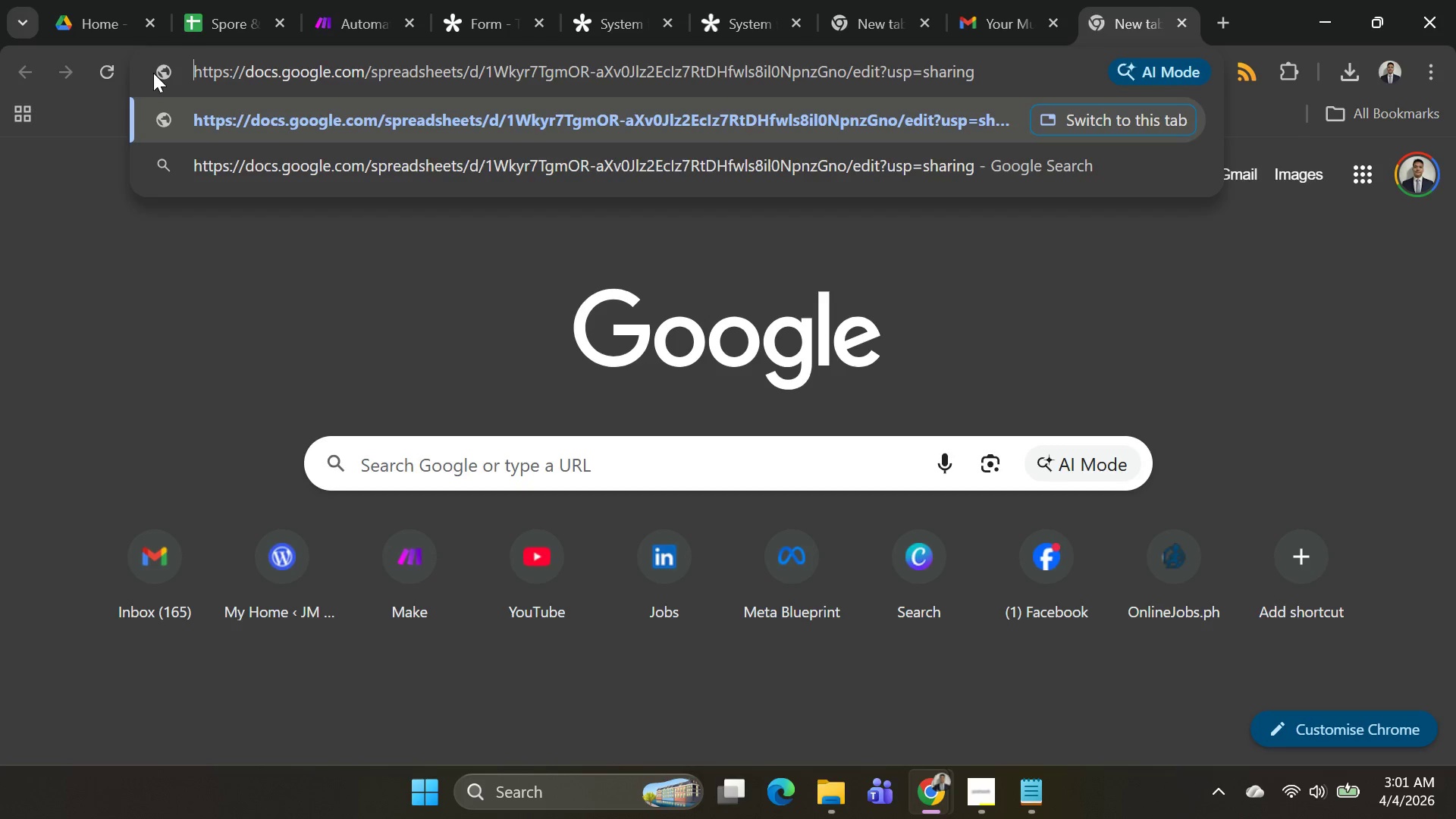 
key(Enter)
 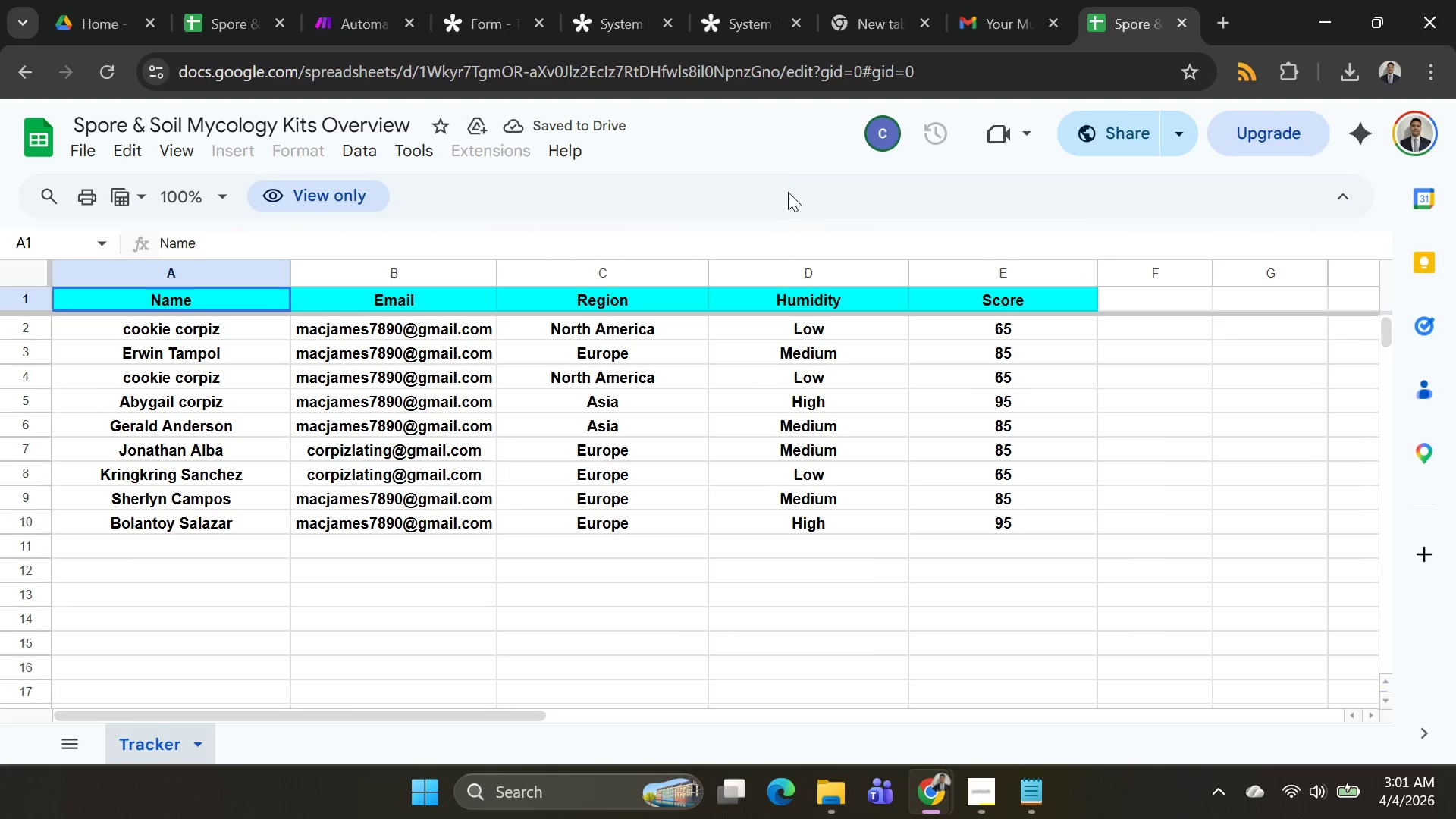 
left_click([1168, 143])
 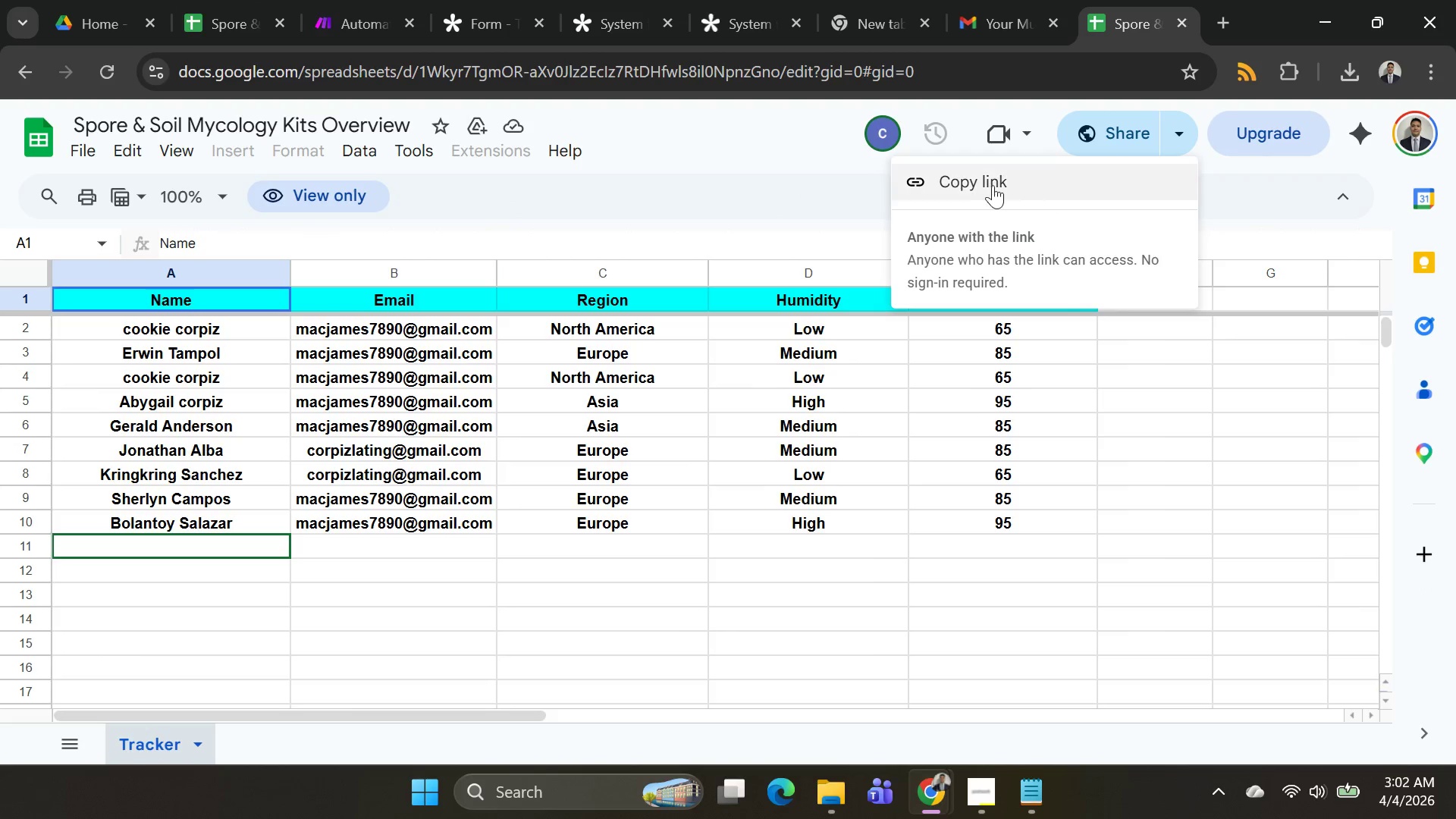 
left_click([977, 185])
 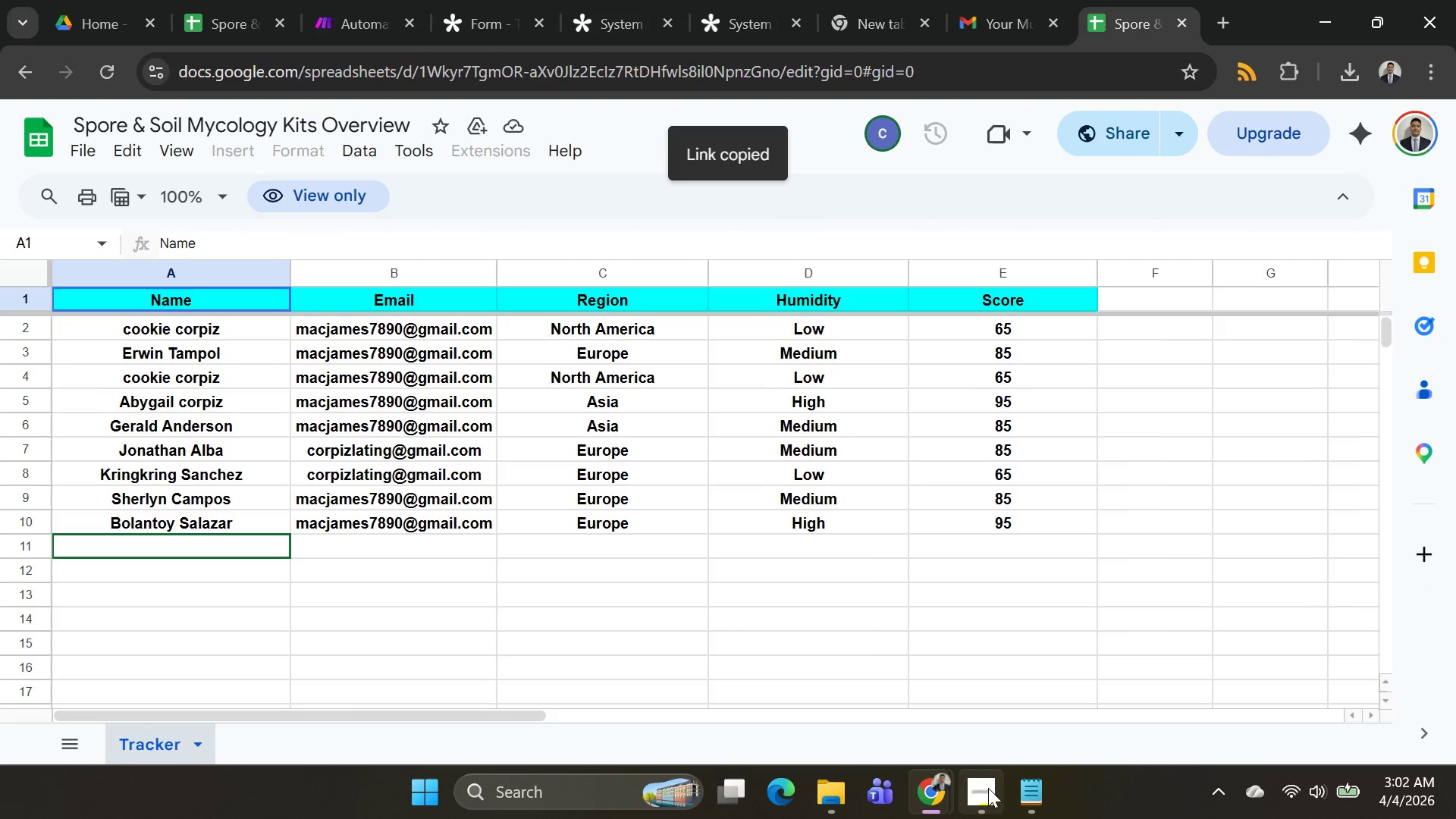 
left_click([1033, 792])
 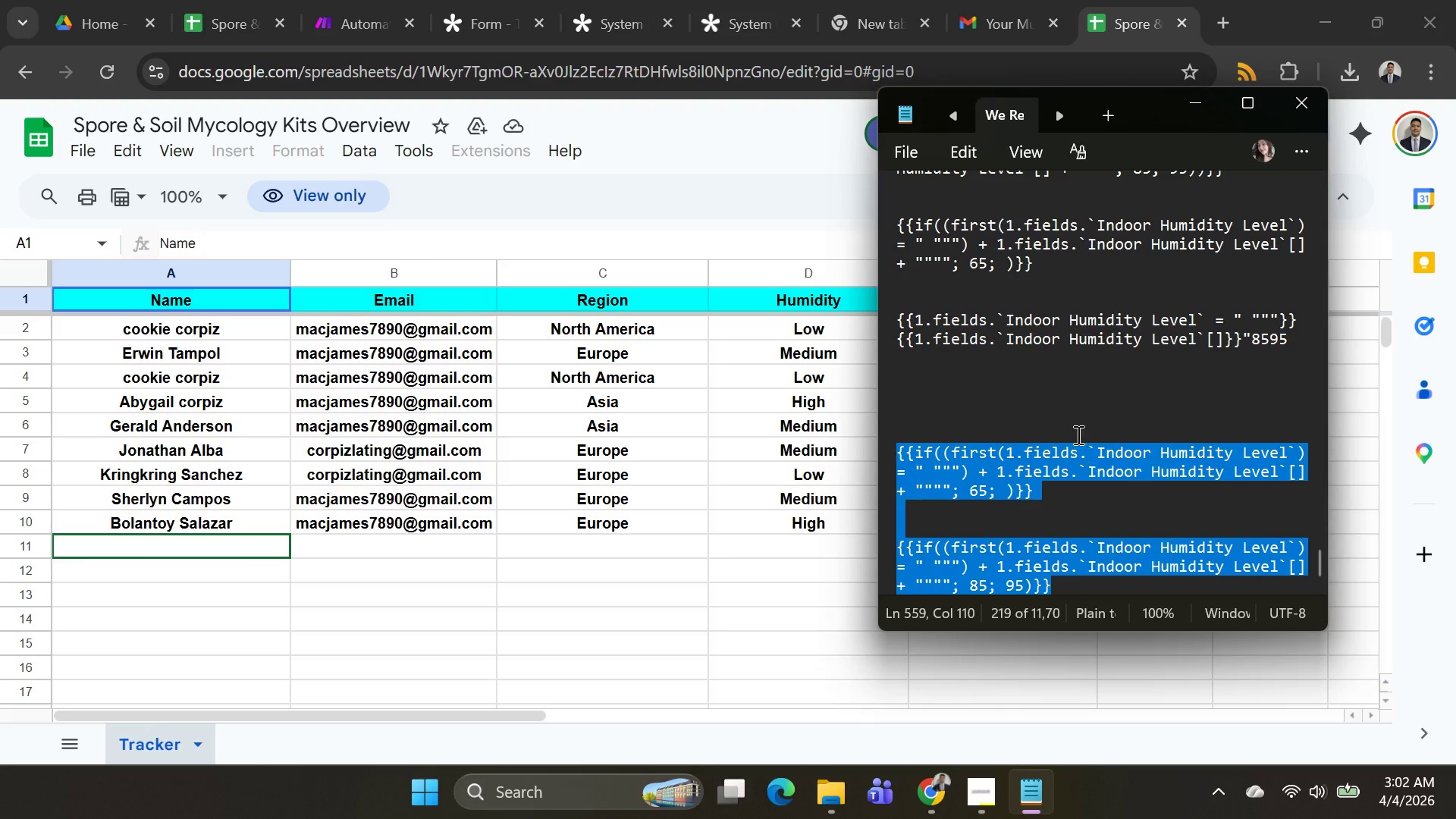 
scroll: coordinate [1071, 568], scroll_direction: down, amount: 9.0
 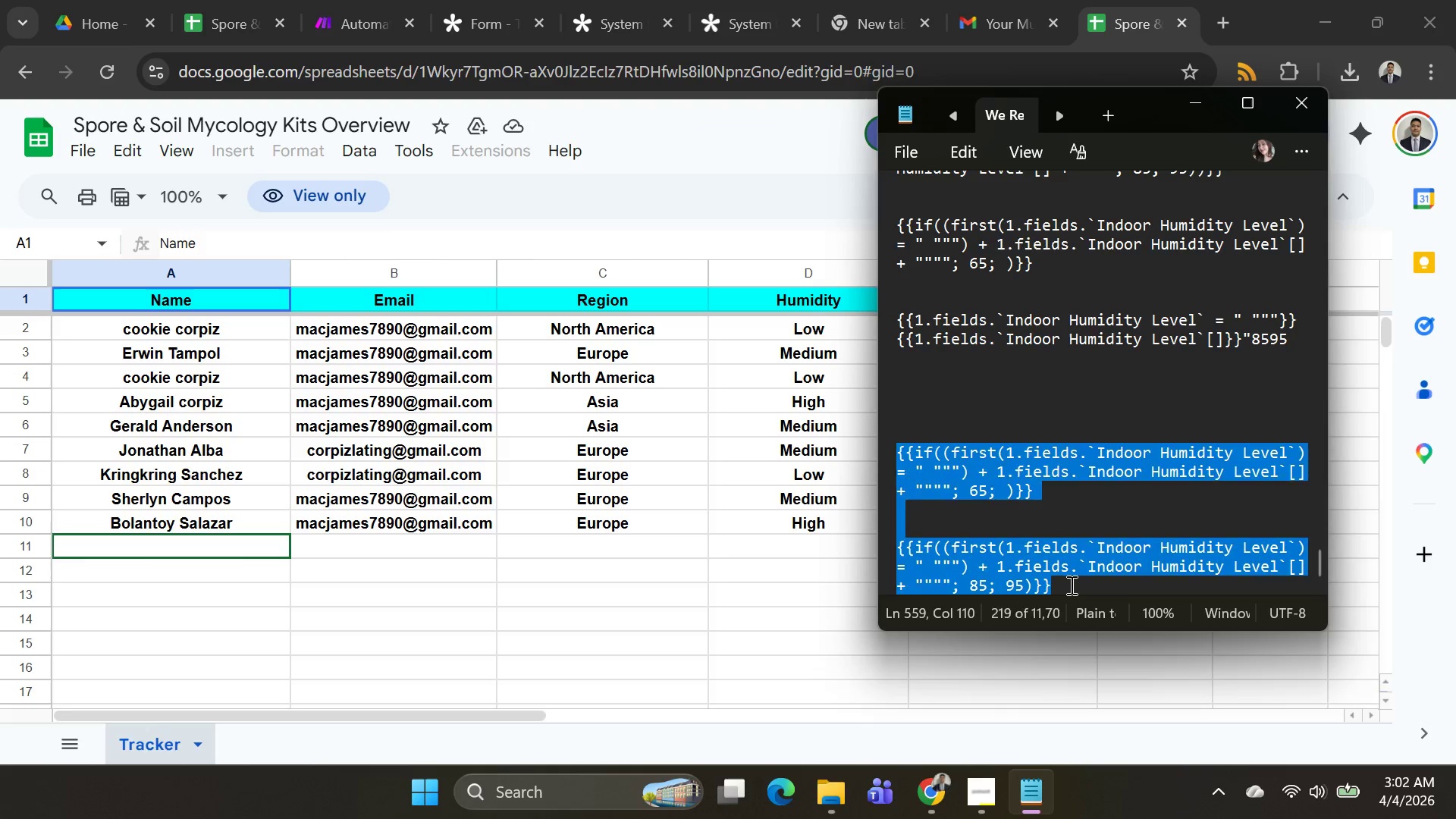 
left_click([1070, 585])
 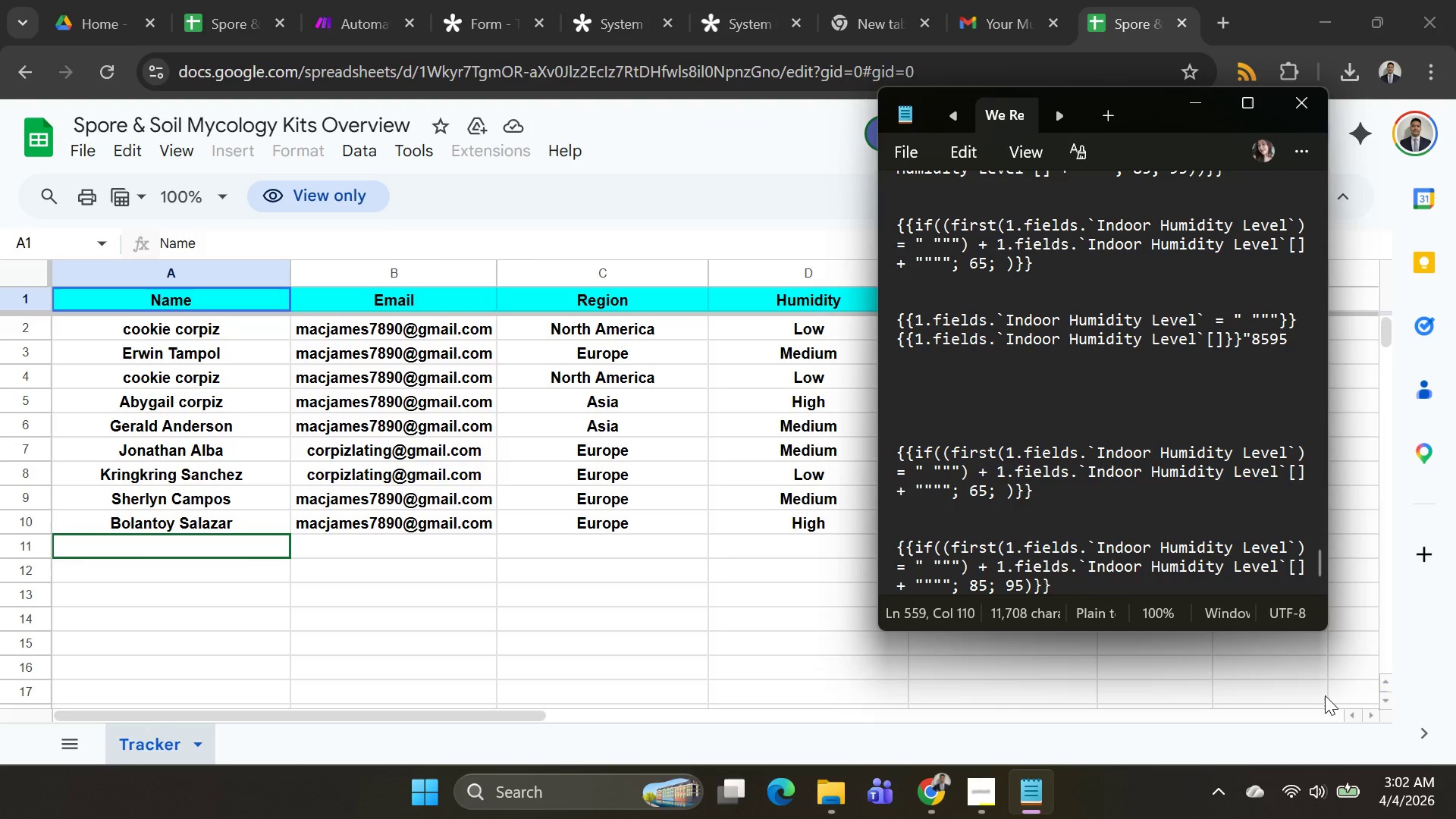 
hold_key(key=ShiftRight, duration=1.06)
 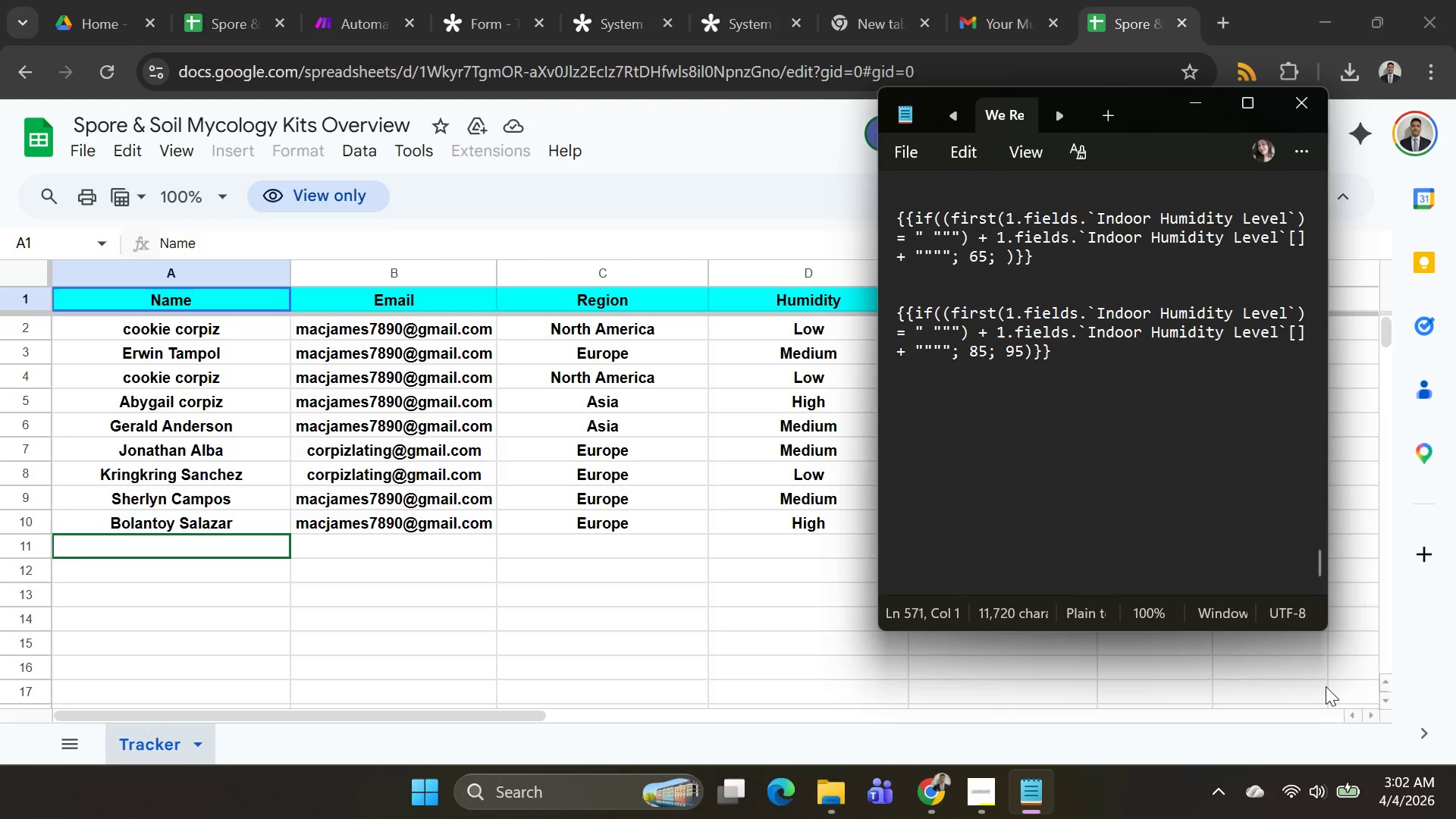 
hold_key(key=Enter, duration=0.83)
 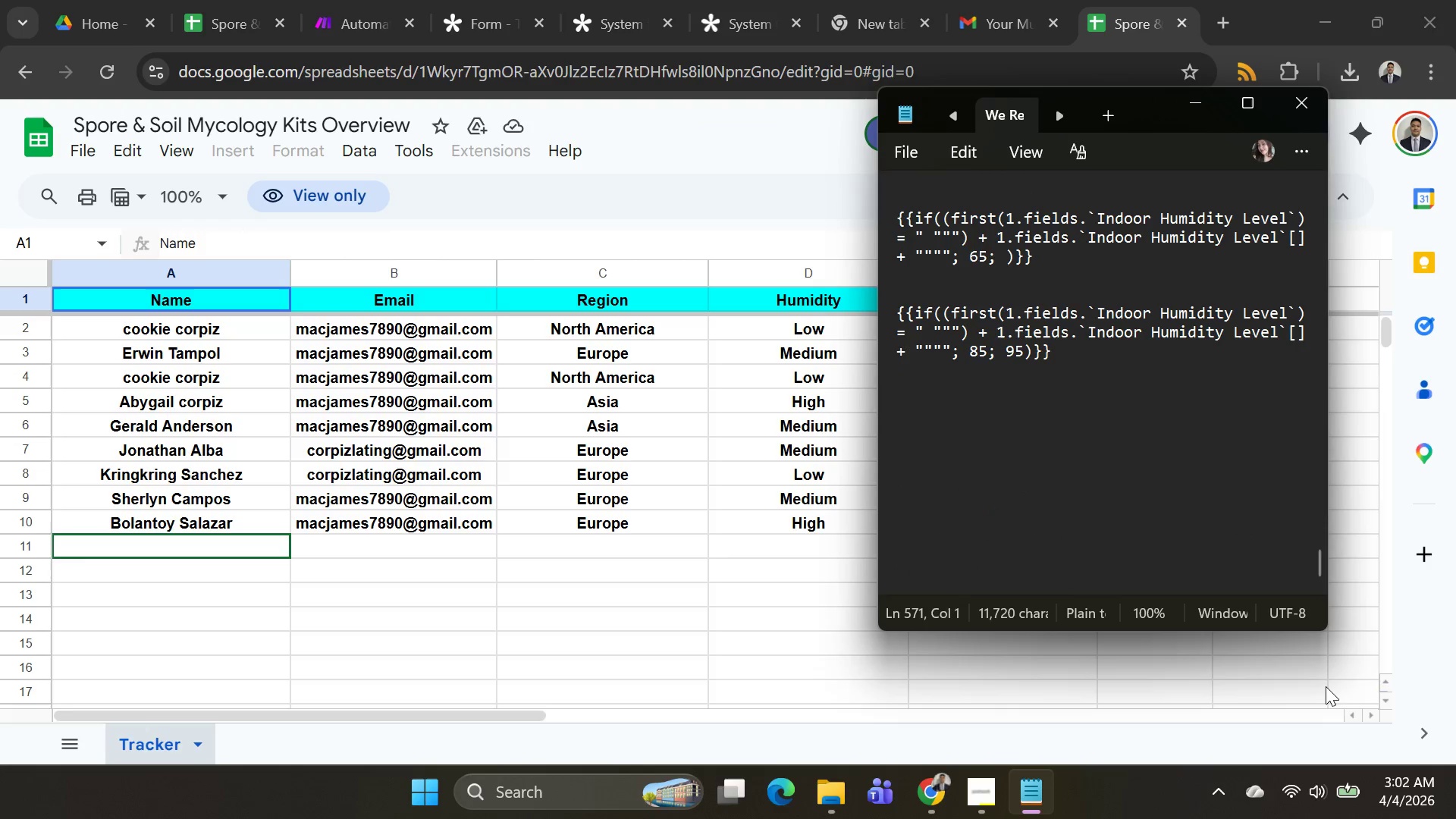 
key(Control+V)
 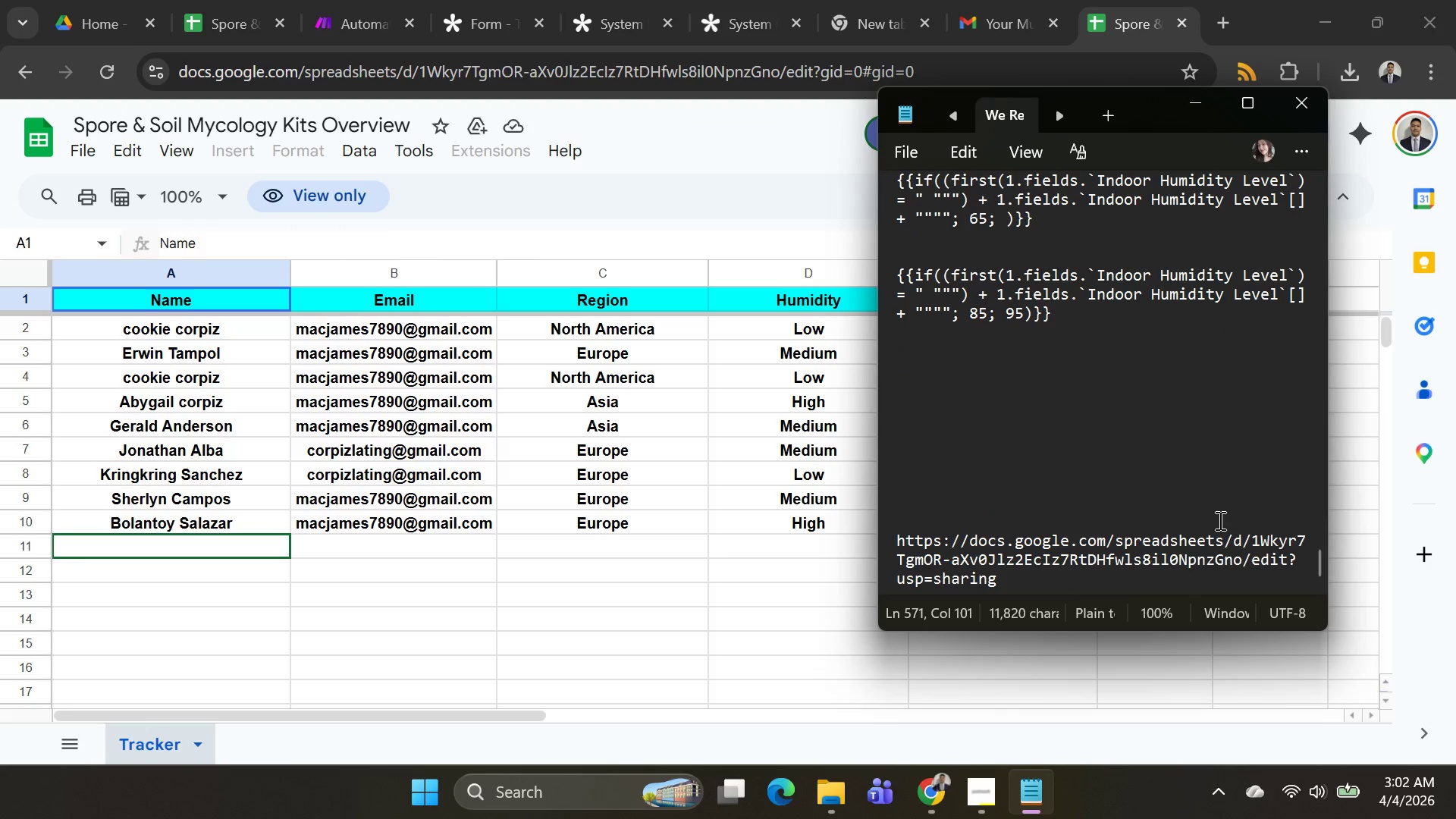 
key(Alt+AltLeft)
 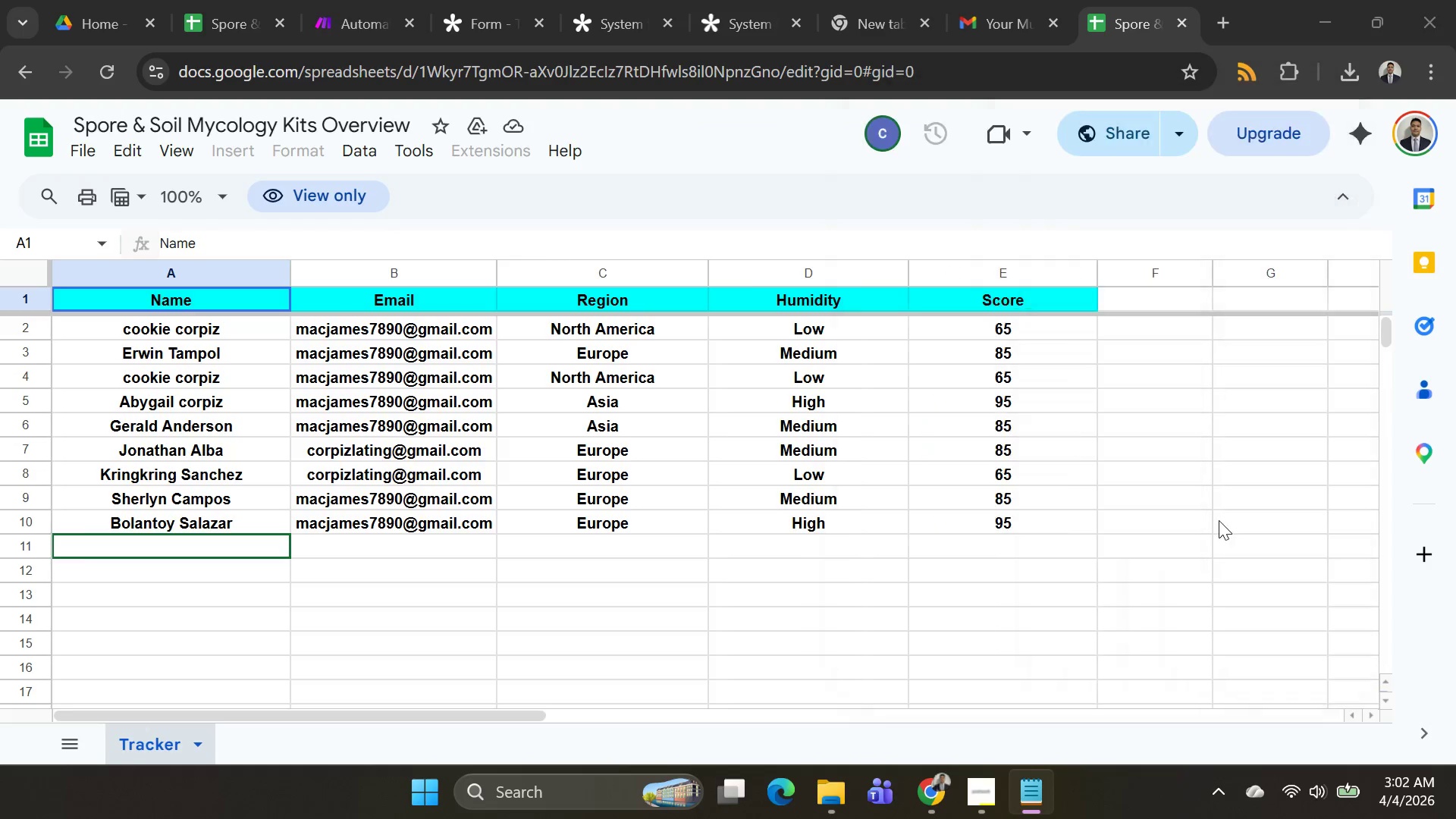 
key(Alt+Tab)
 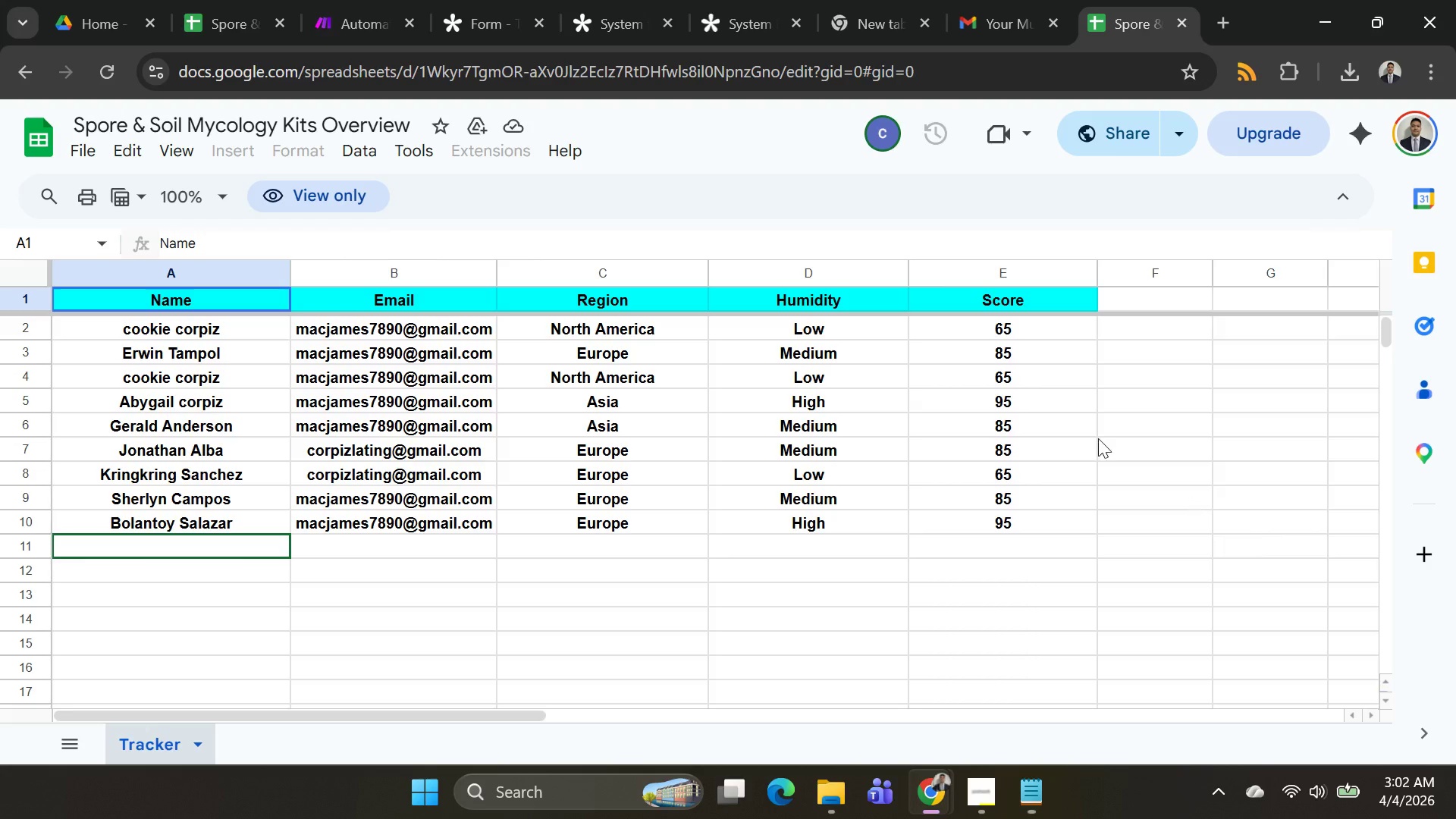 
key(Alt+AltLeft)
 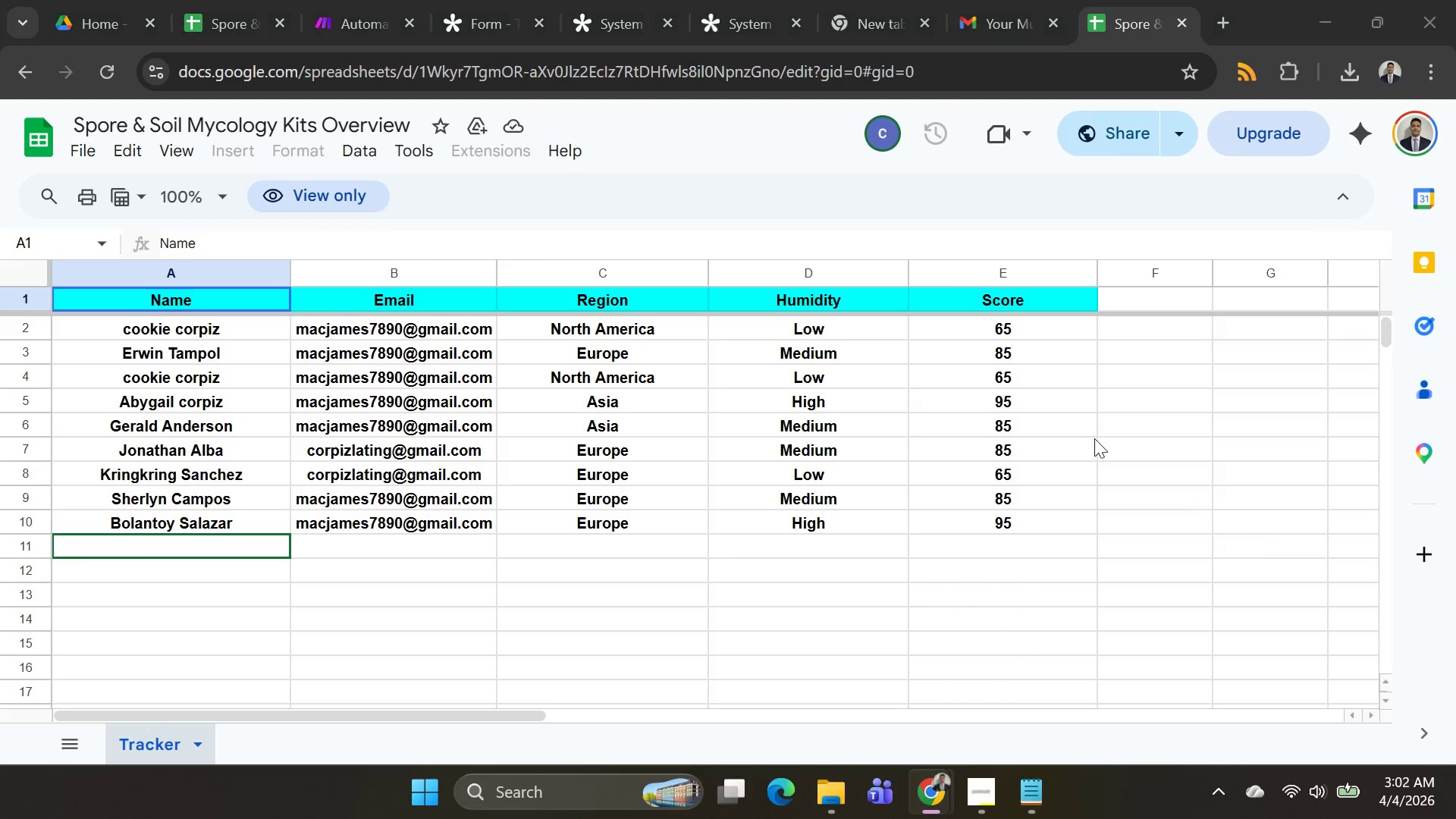 
key(Alt+Tab)
 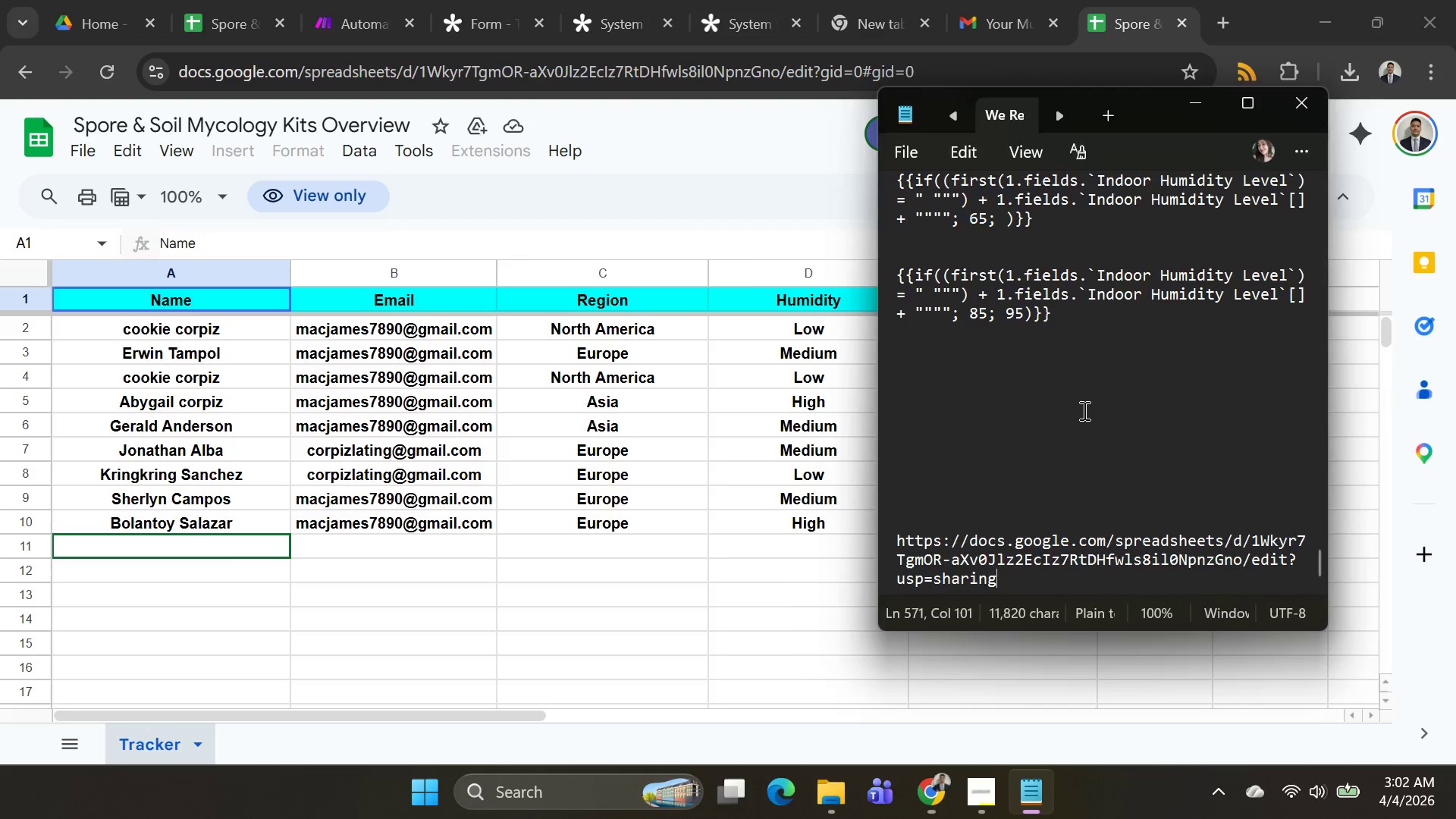 
key(Alt+AltLeft)
 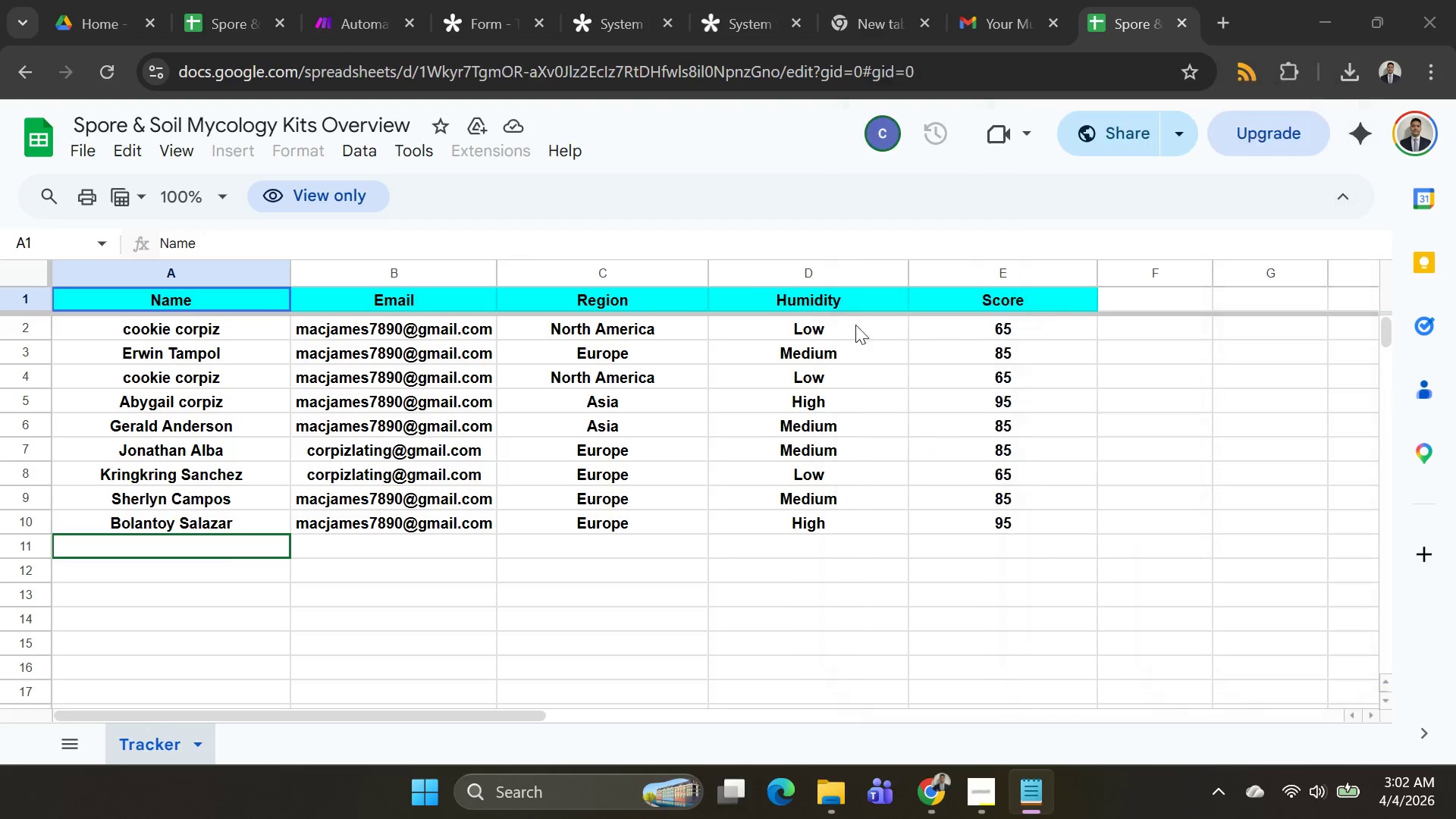 
key(Alt+Tab)
 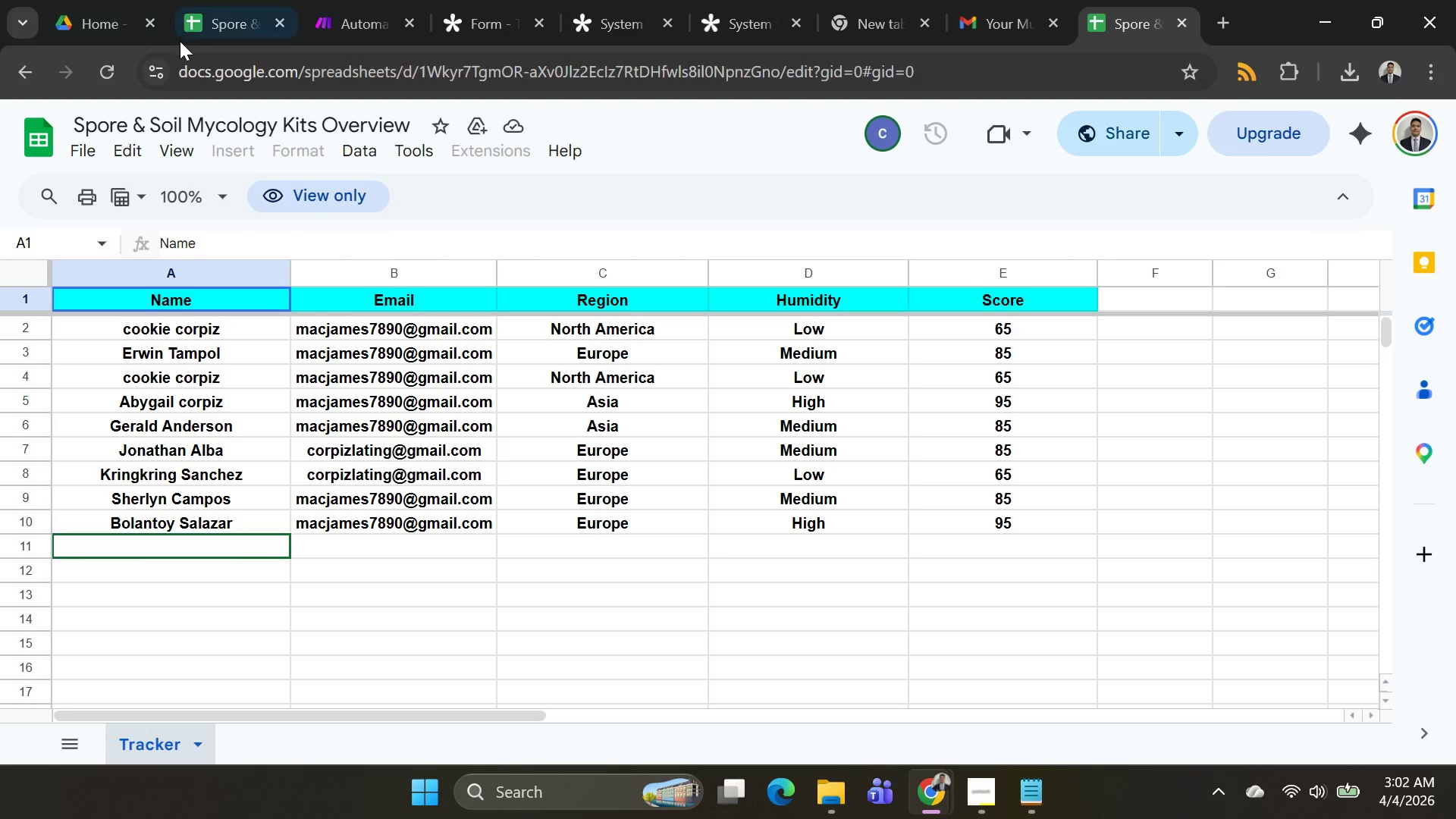 
left_click([197, 25])
 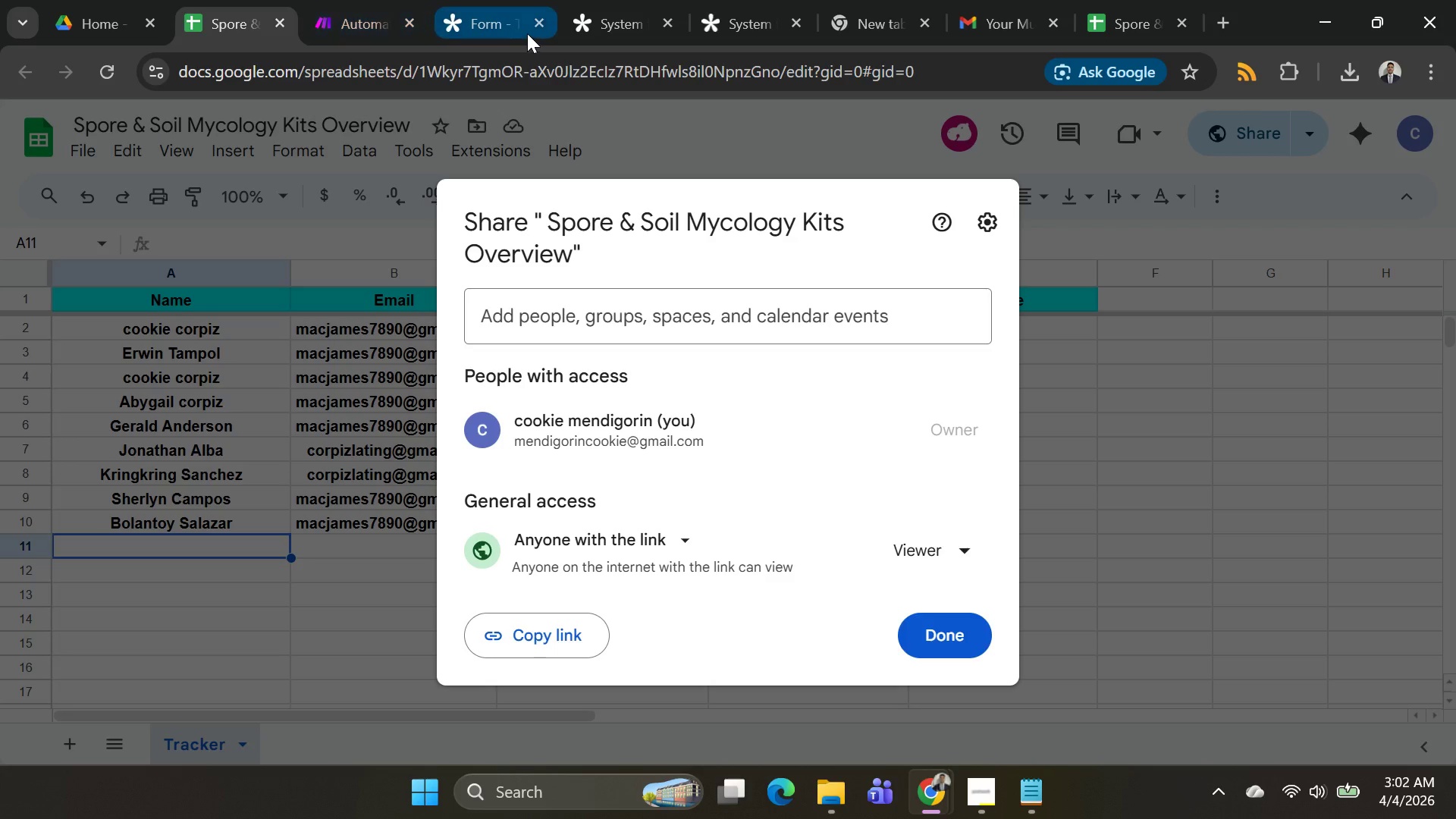 
left_click([606, 20])
 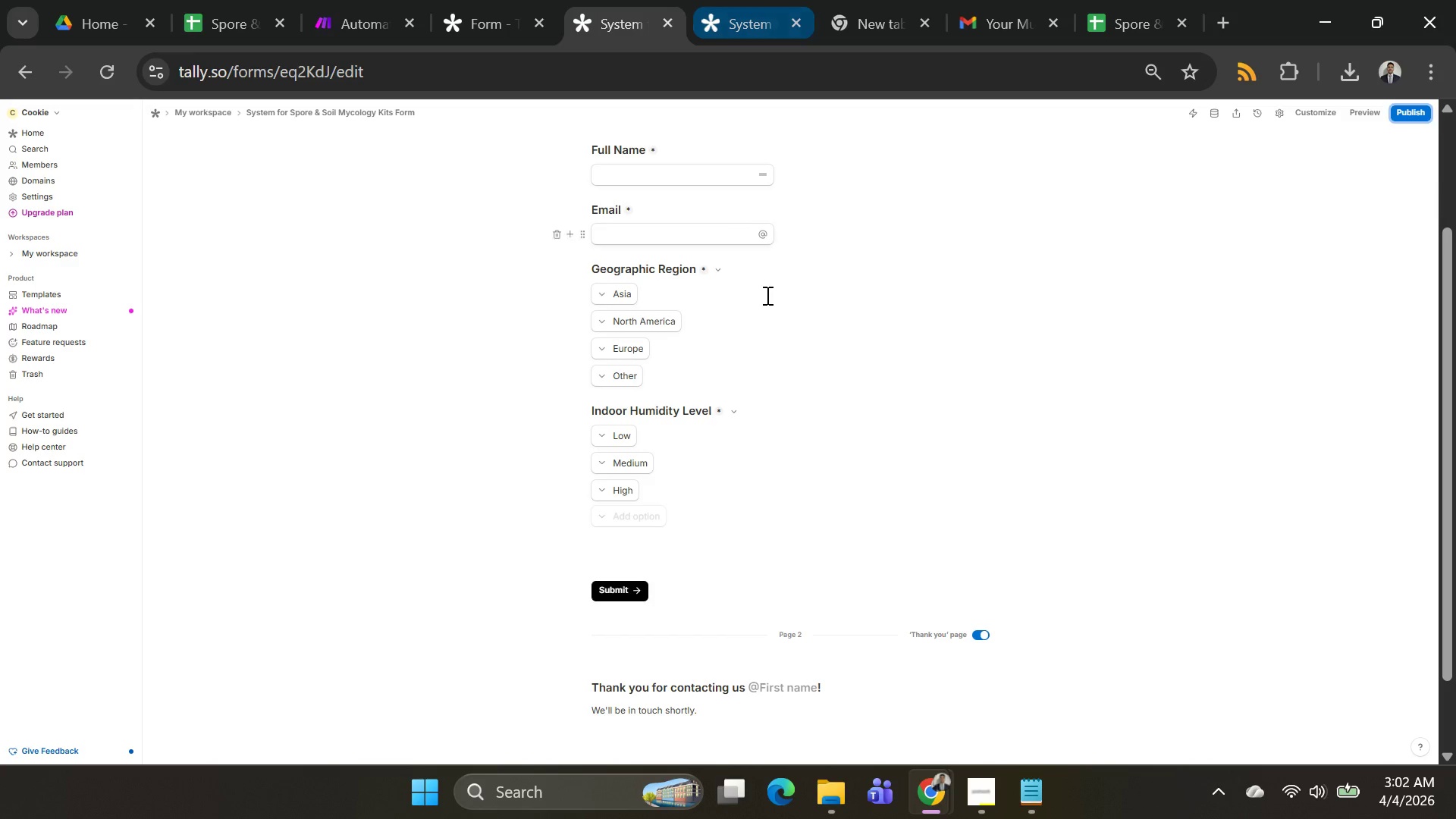 
scroll: coordinate [770, 294], scroll_direction: none, amount: 0.0
 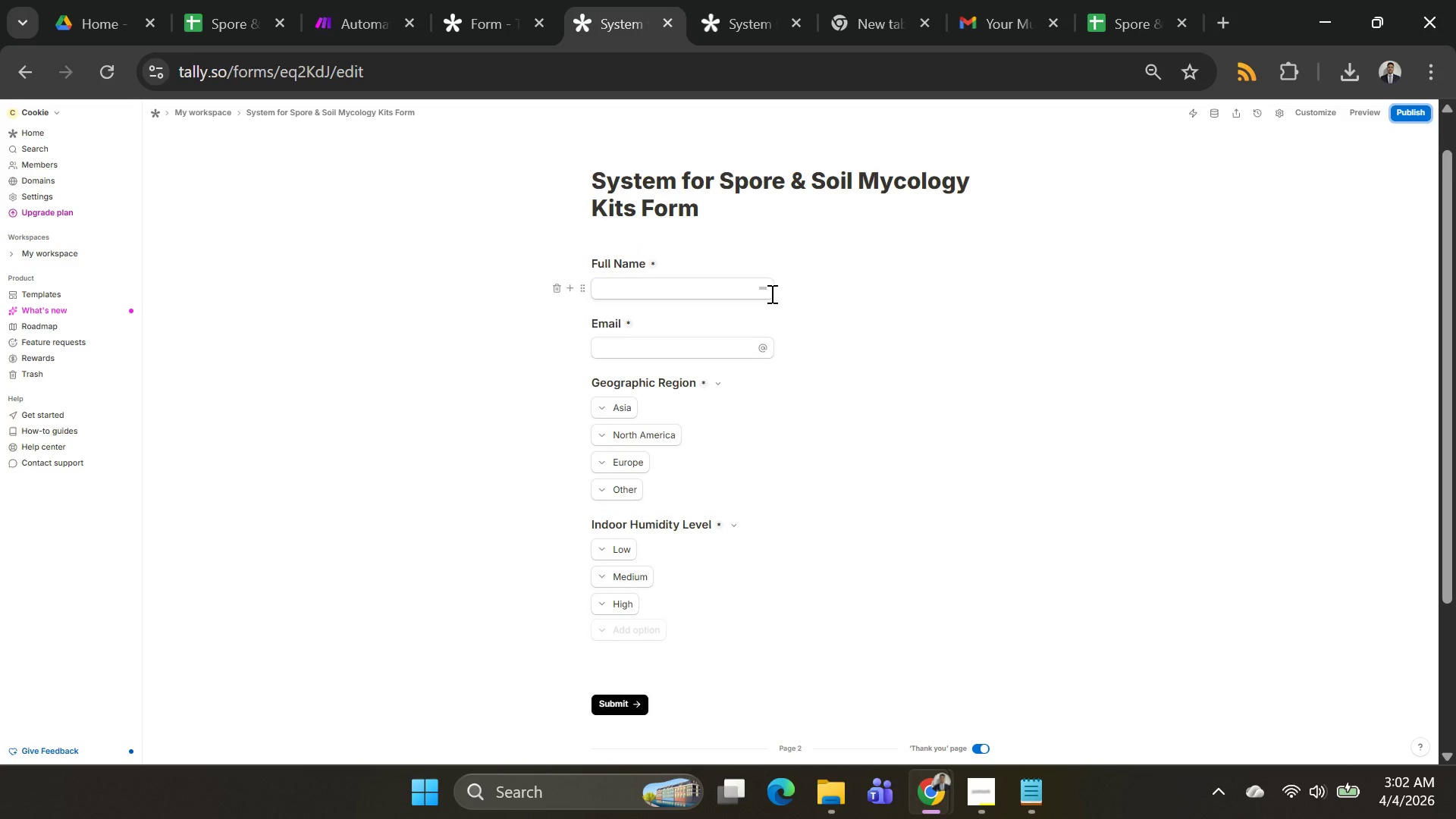 
scroll: coordinate [771, 292], scroll_direction: up, amount: 5.0
 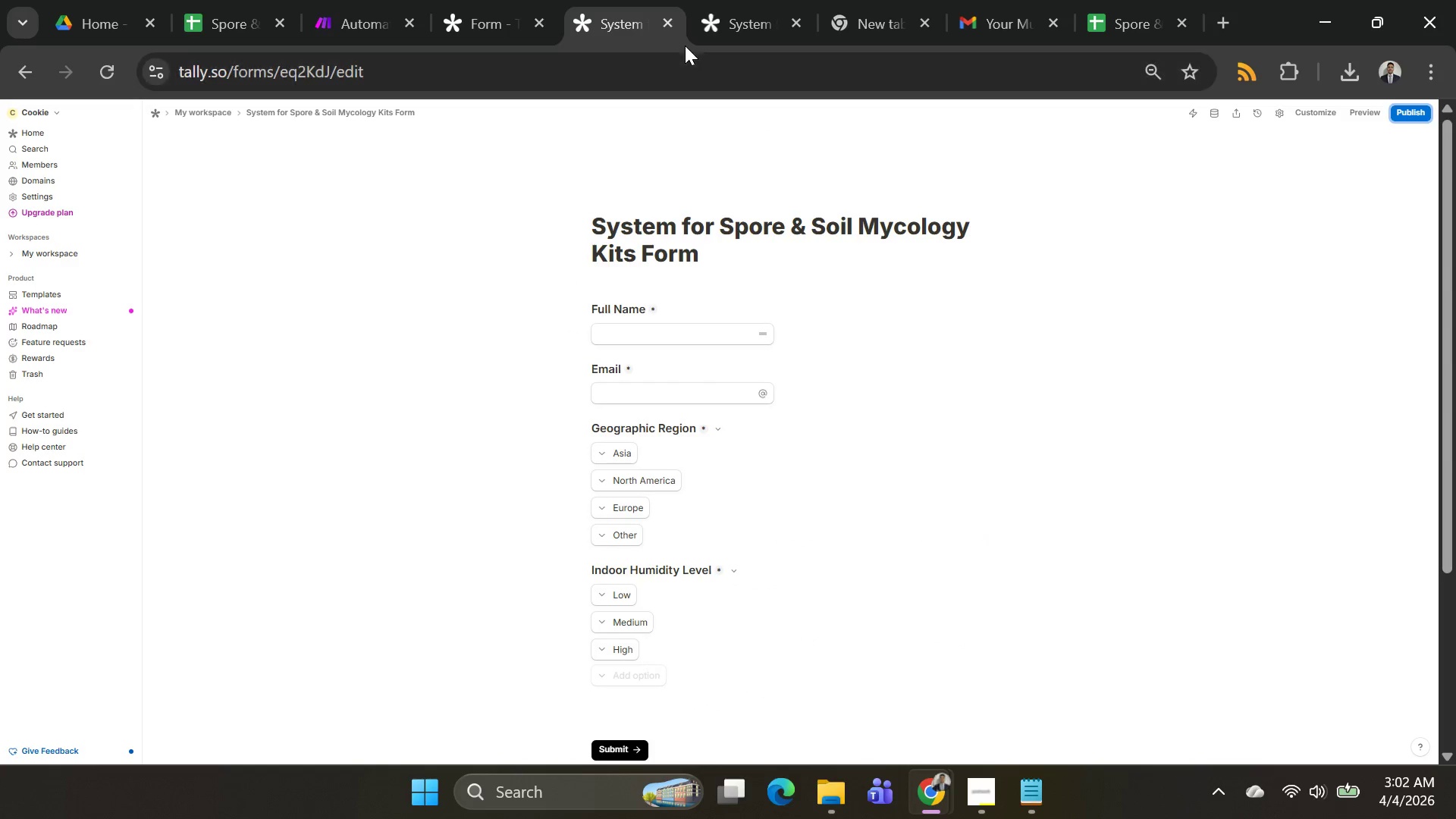 
mouse_move([692, 16])
 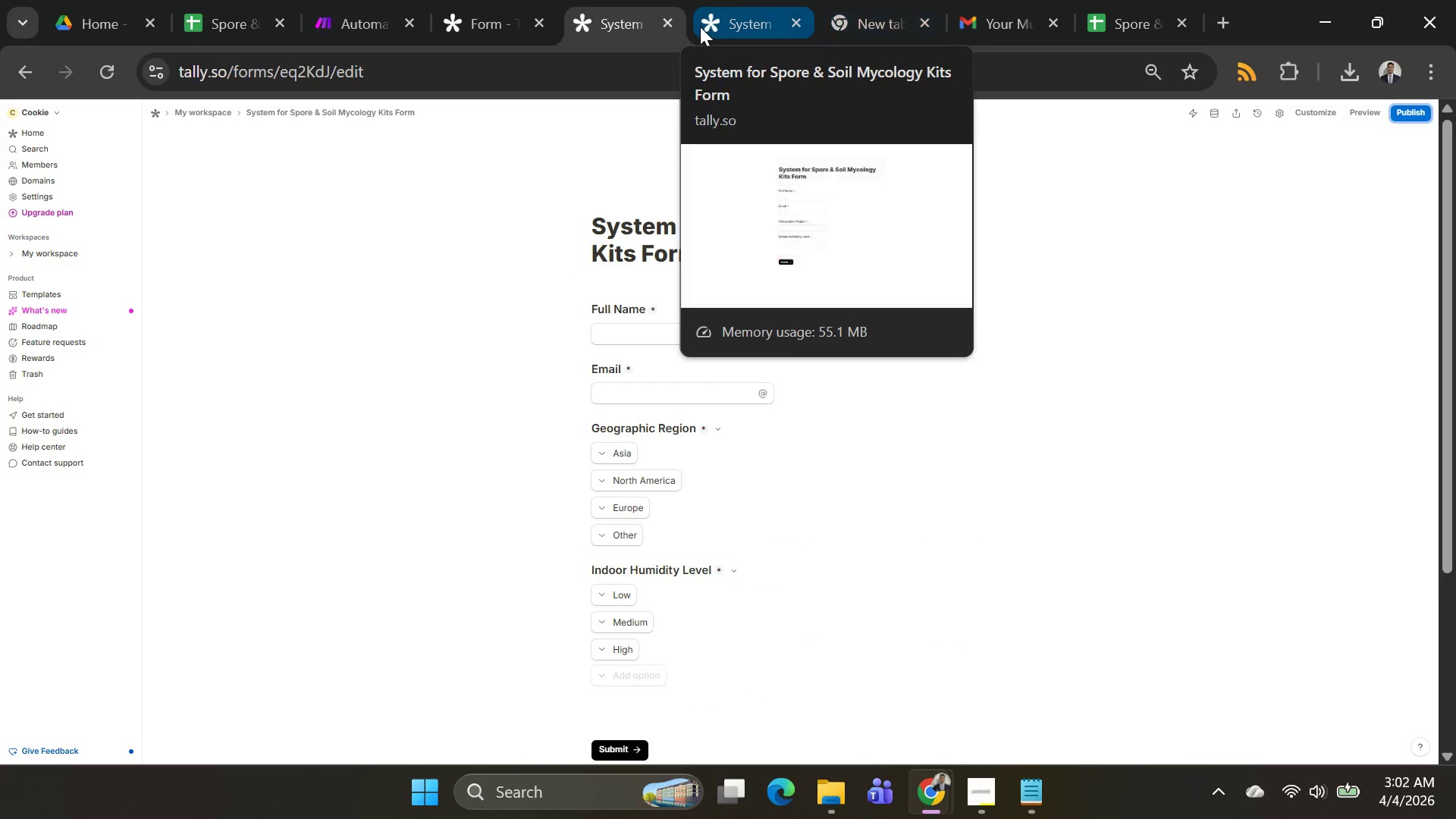 
left_click([714, 26])
 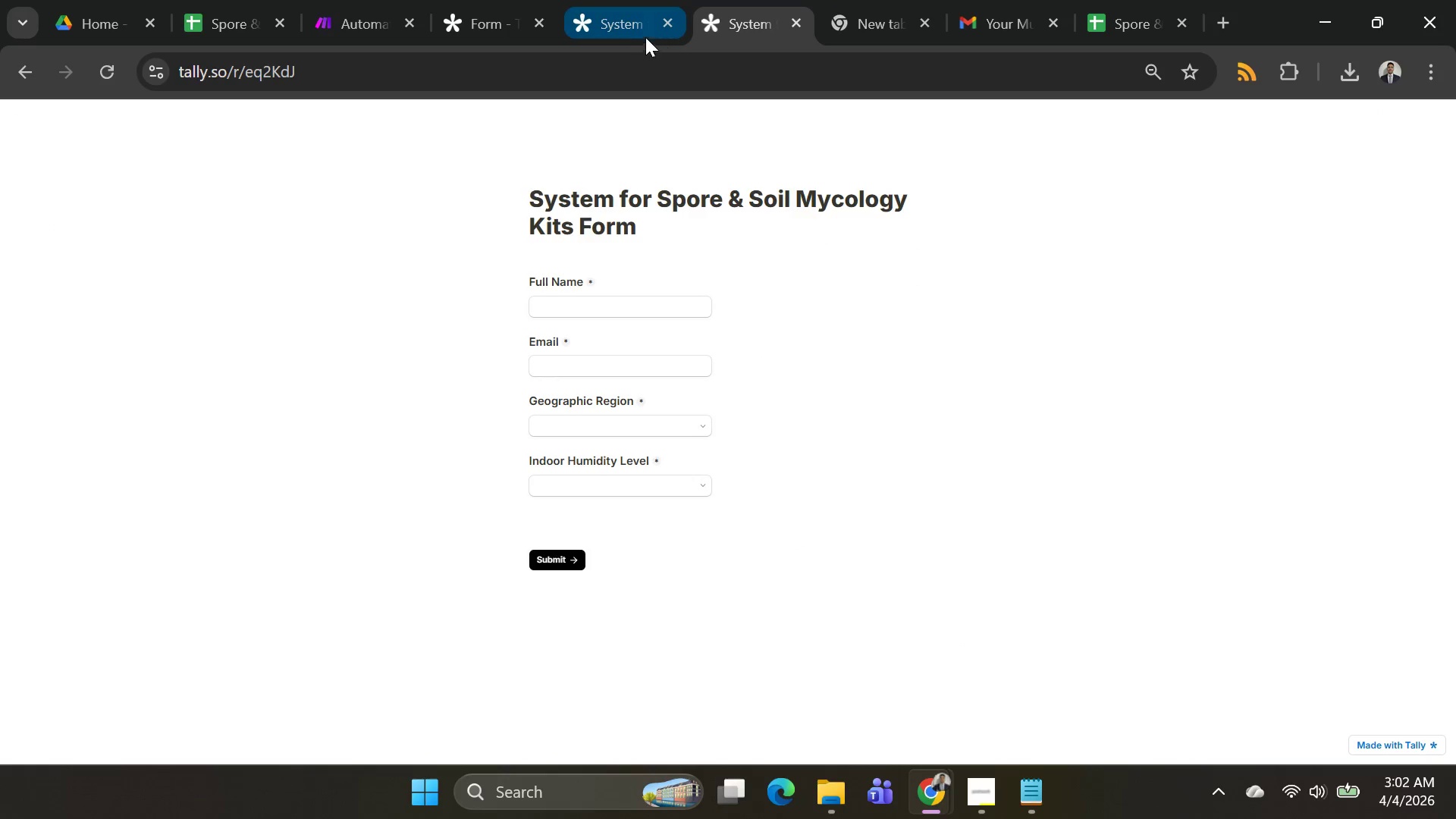 
left_click([631, 29])
 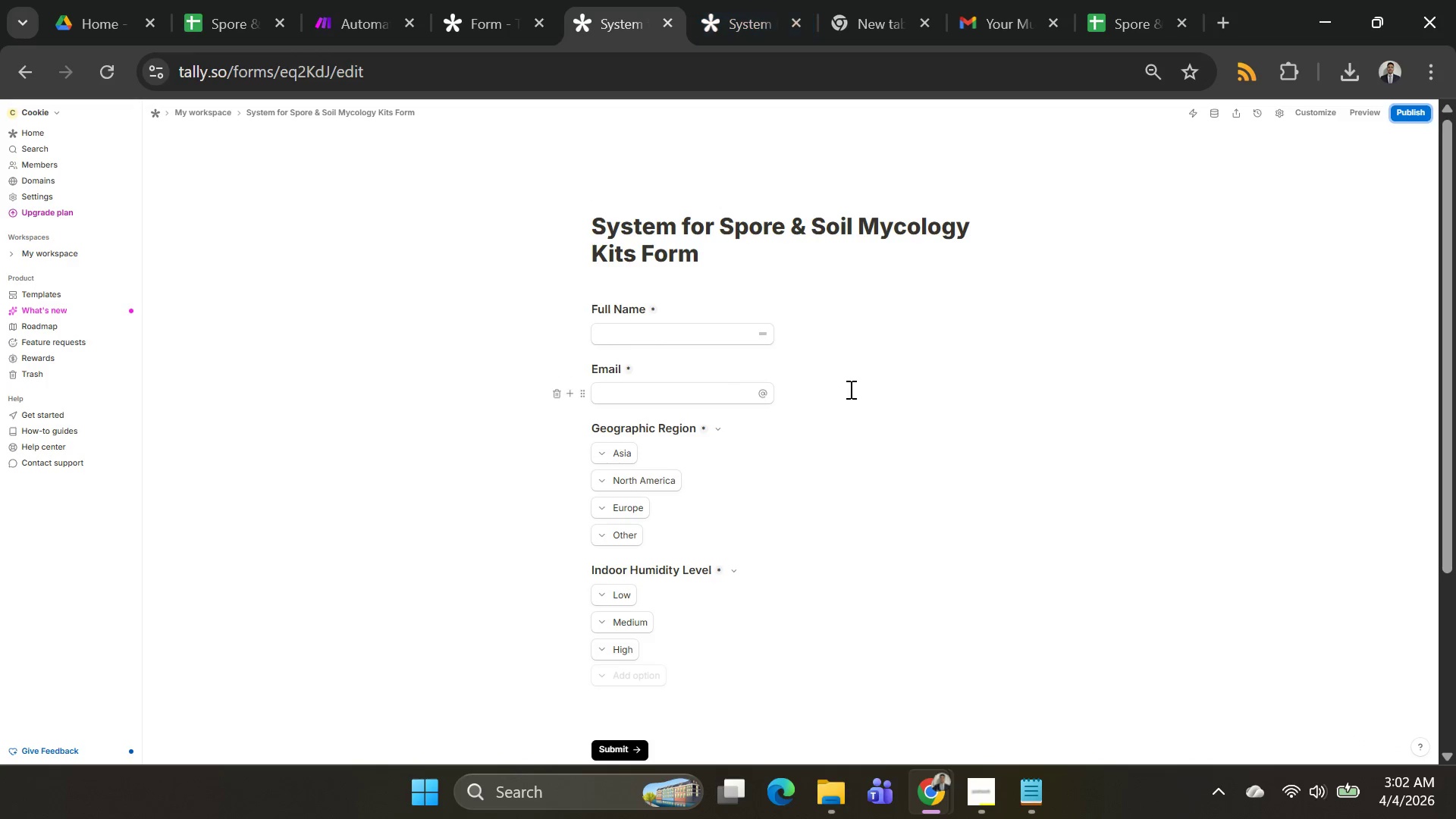 
scroll: coordinate [841, 388], scroll_direction: none, amount: 0.0
 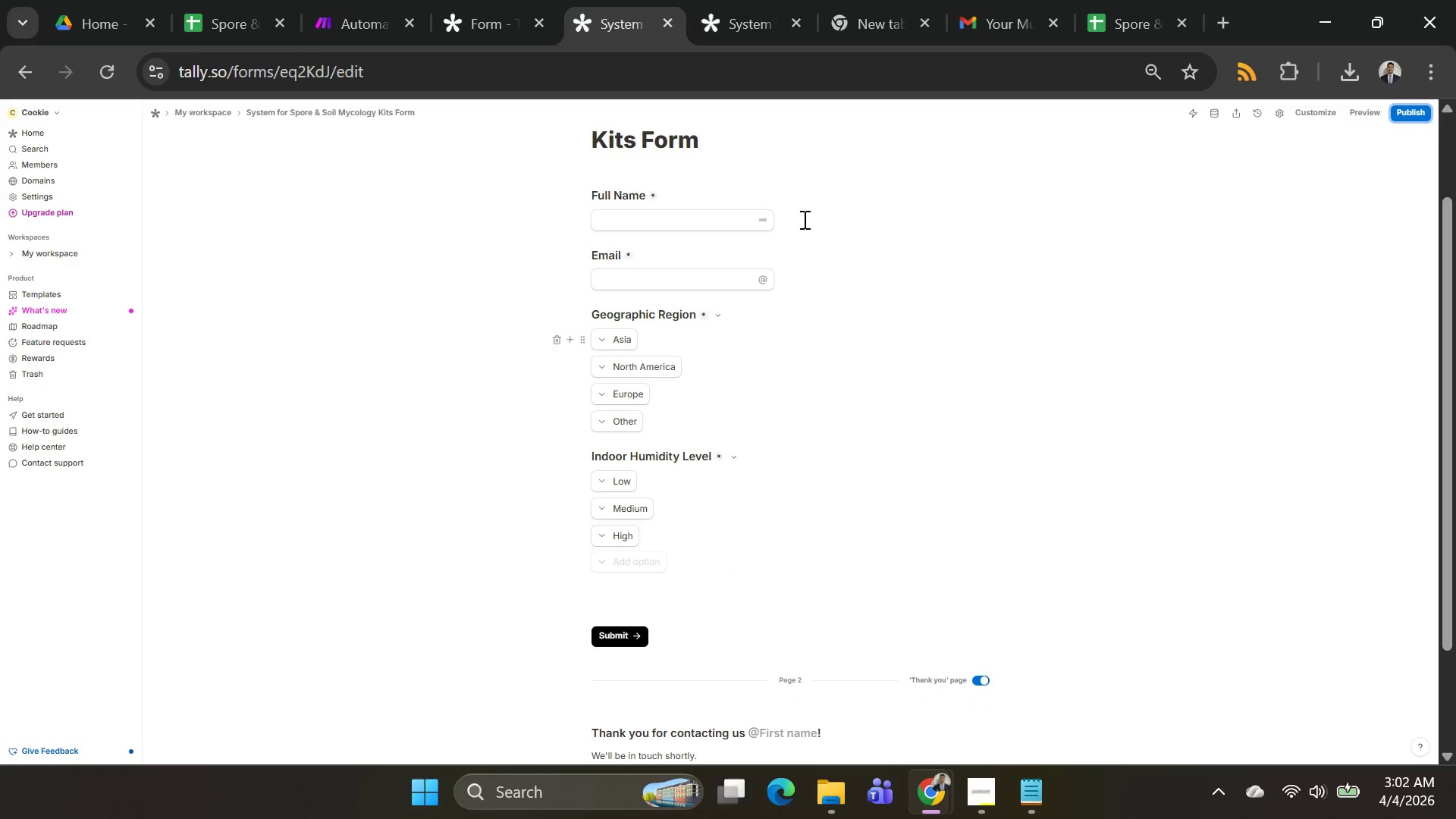 
left_click([740, 21])
 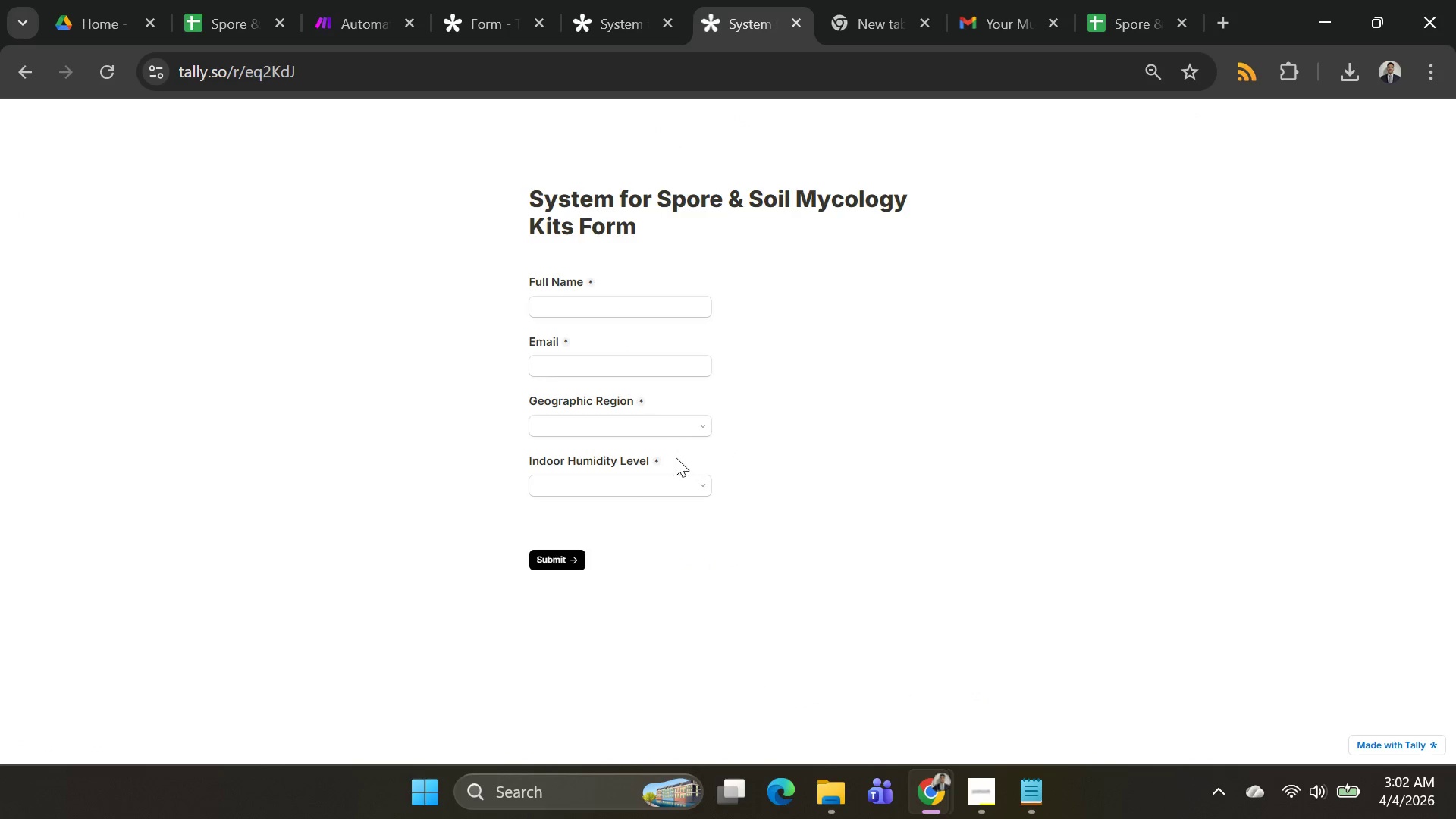 
left_click([679, 496])
 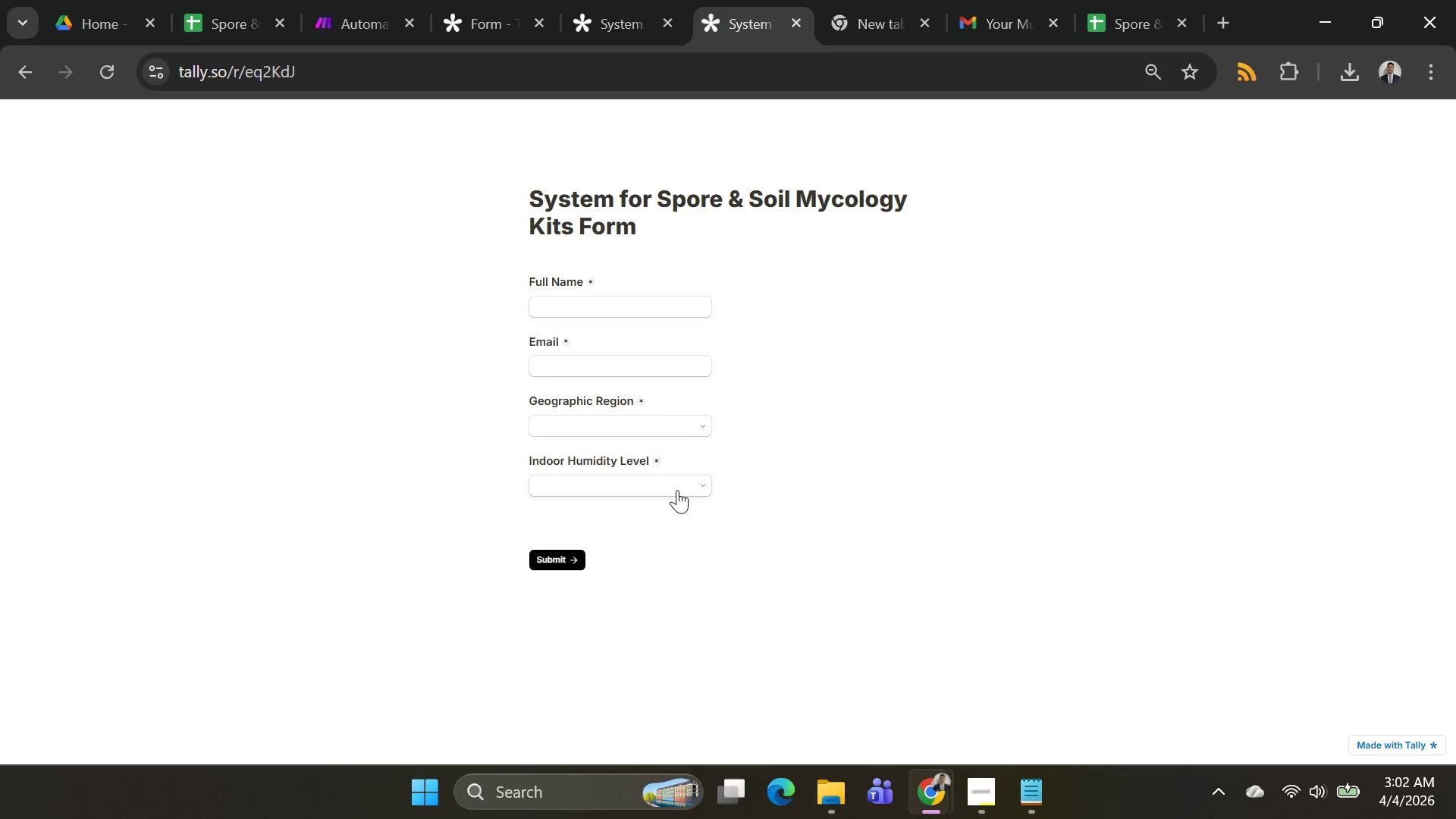 
left_click([677, 490])
 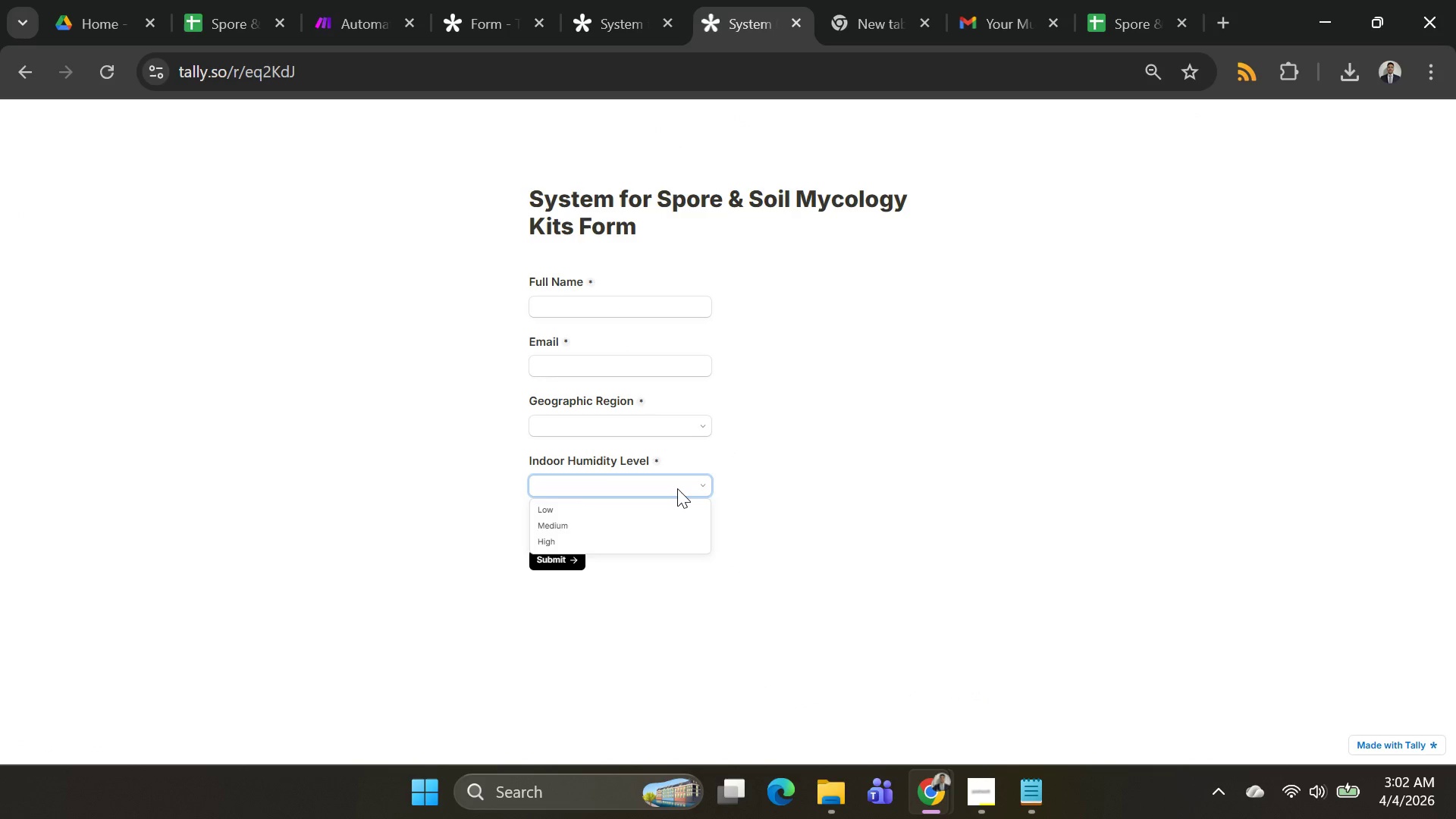 
left_click([677, 488])
 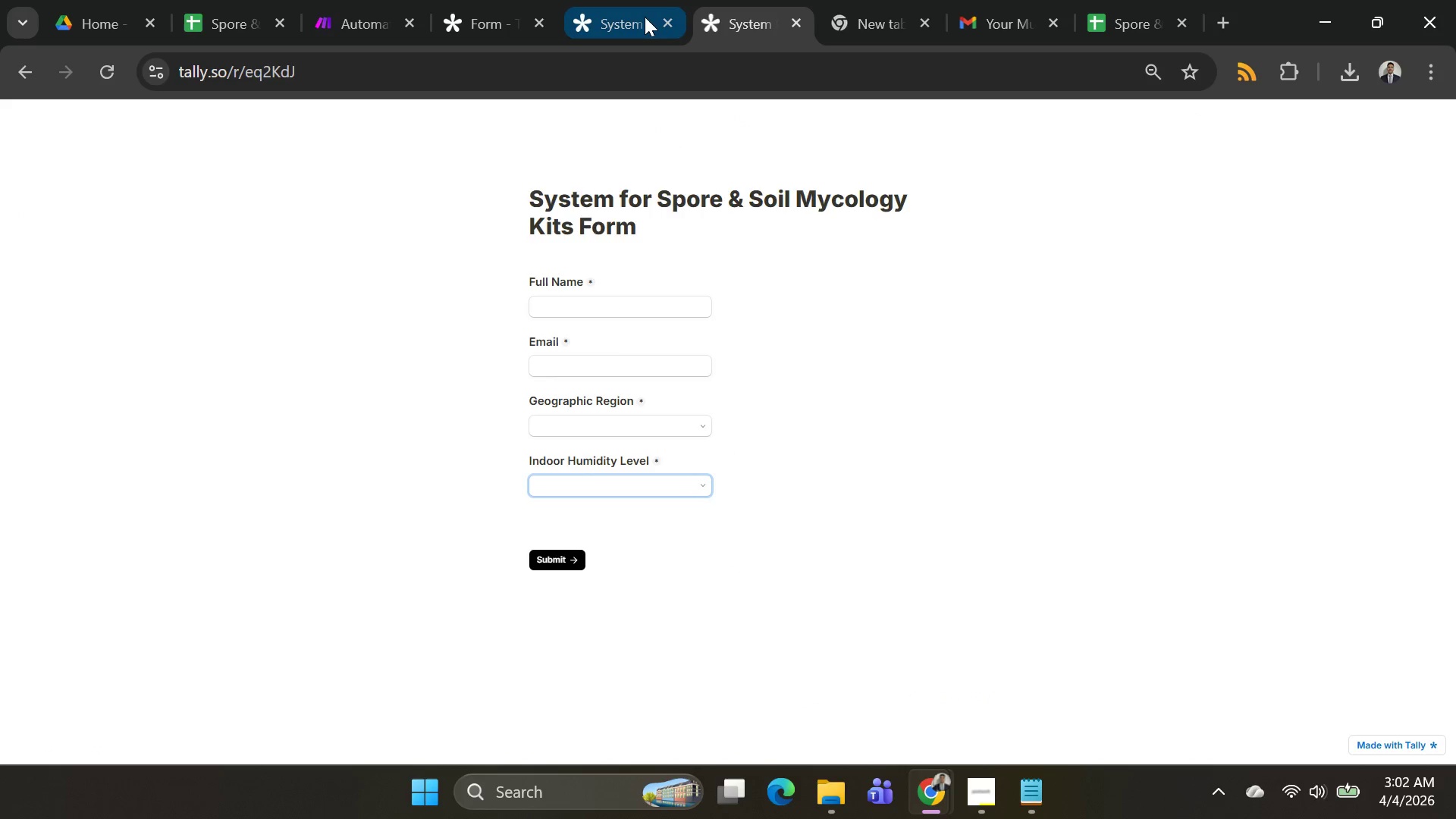 
left_click([645, 17])
 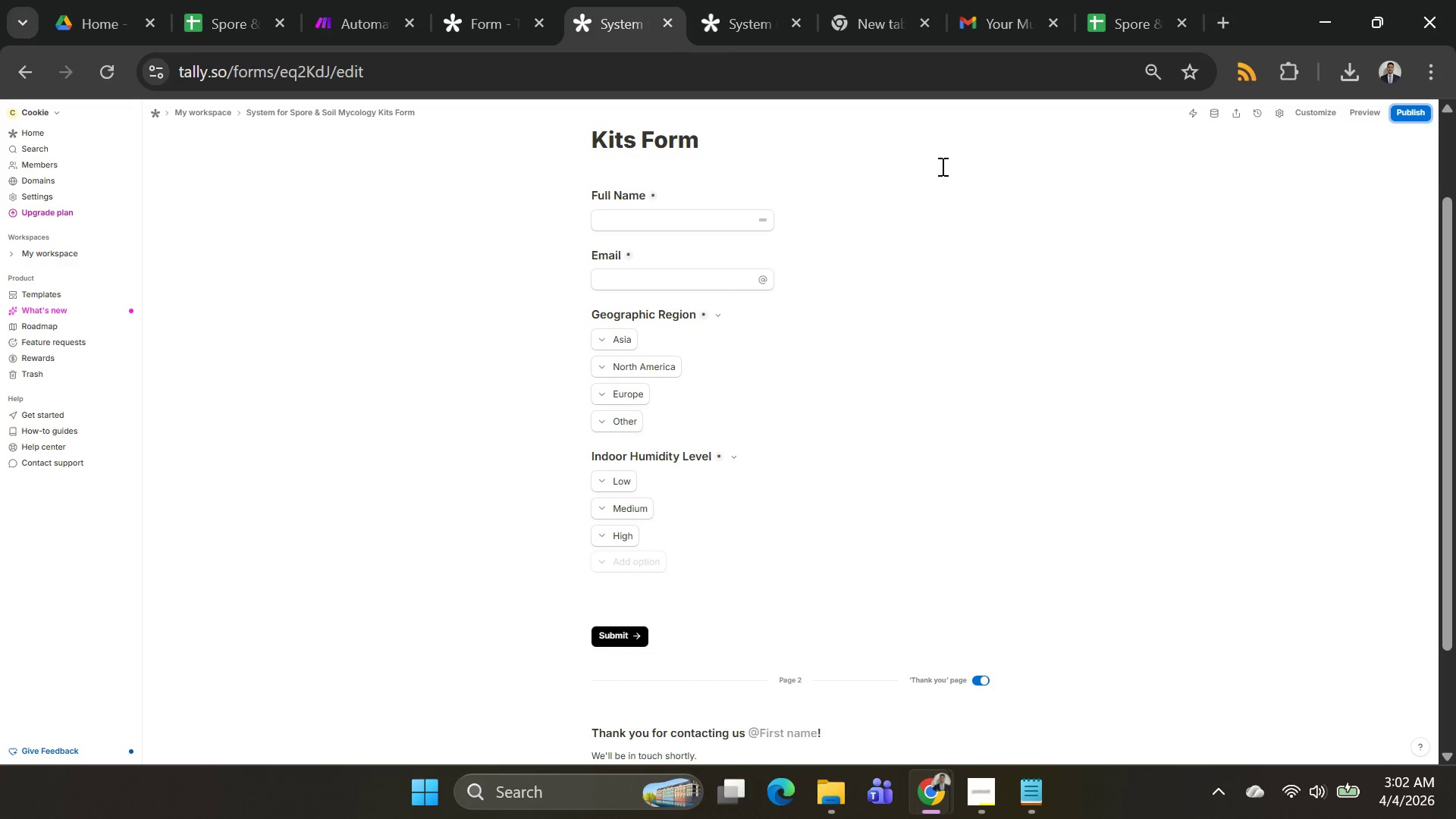 
scroll: coordinate [1028, 278], scroll_direction: up, amount: 7.0
 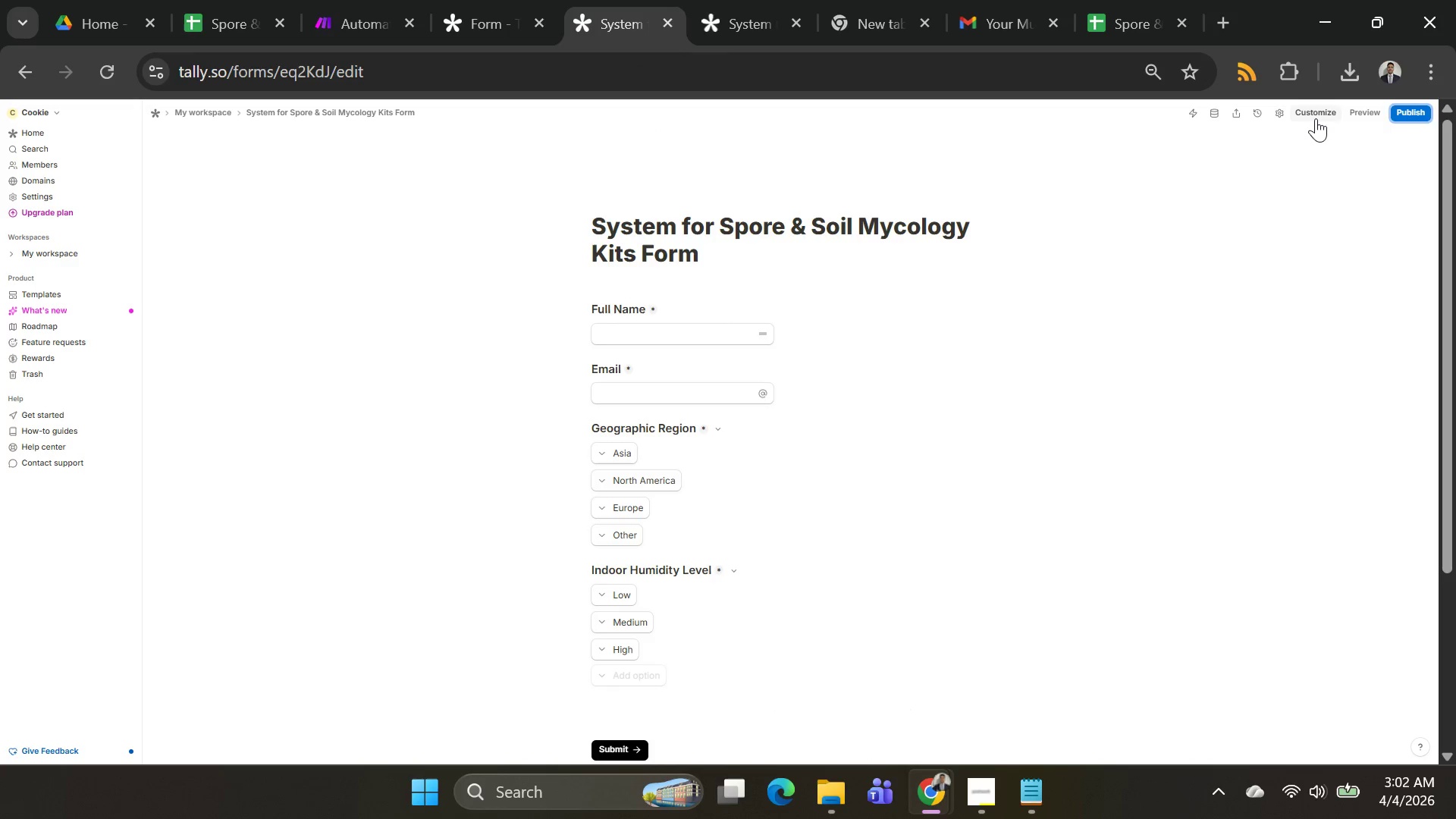 
left_click([1401, 107])
 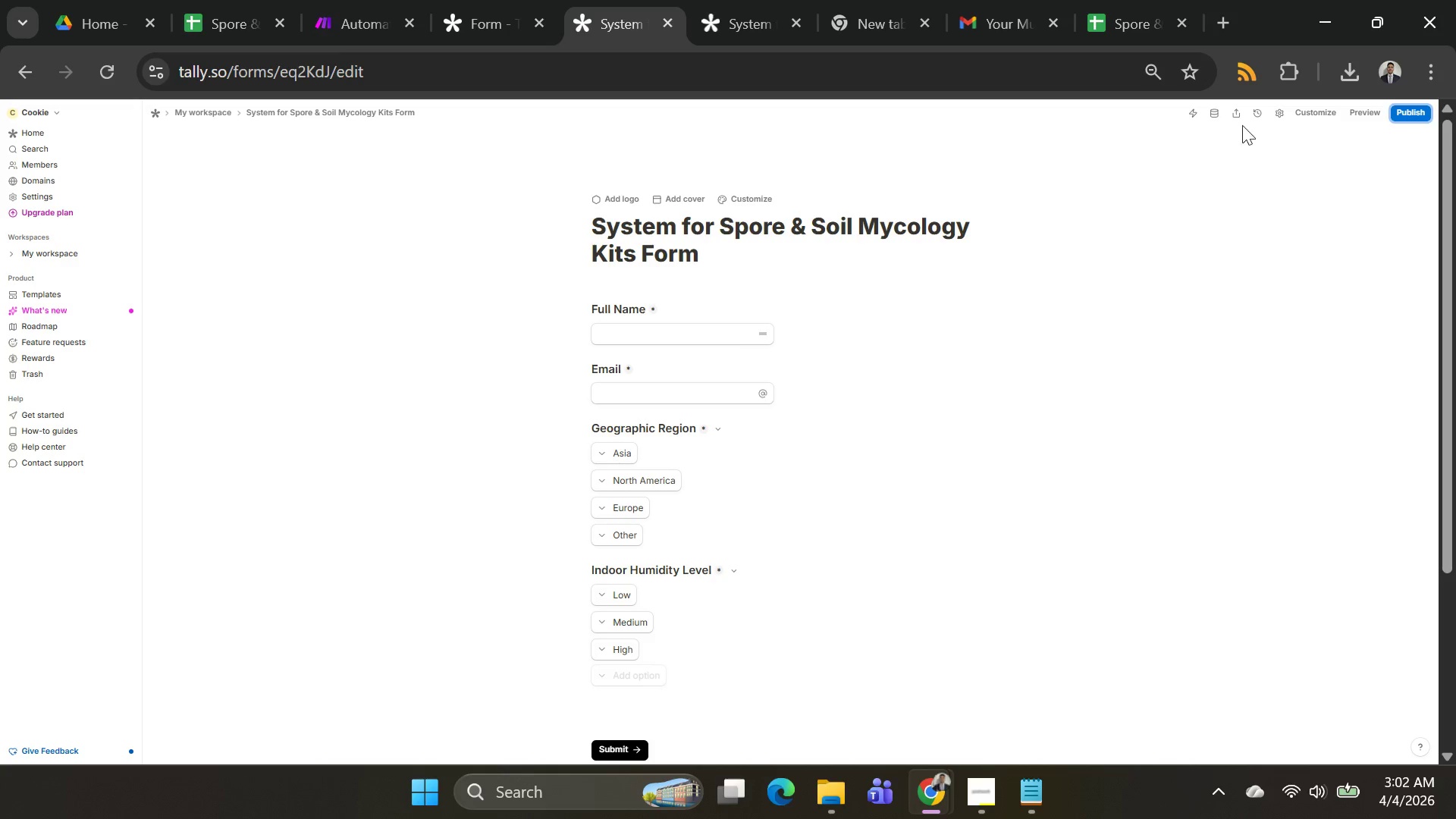 
wait(6.59)
 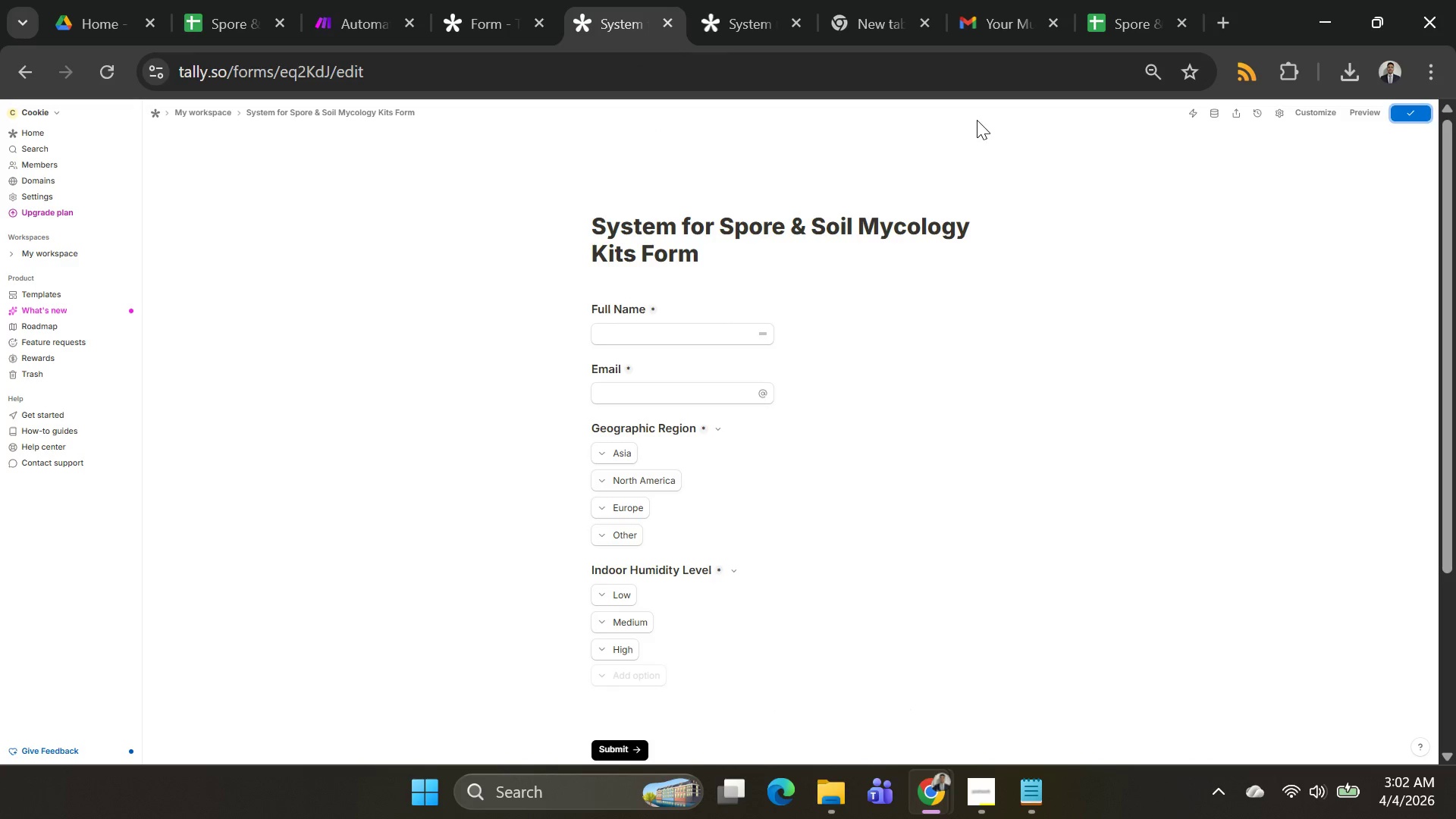 
left_click([1278, 117])
 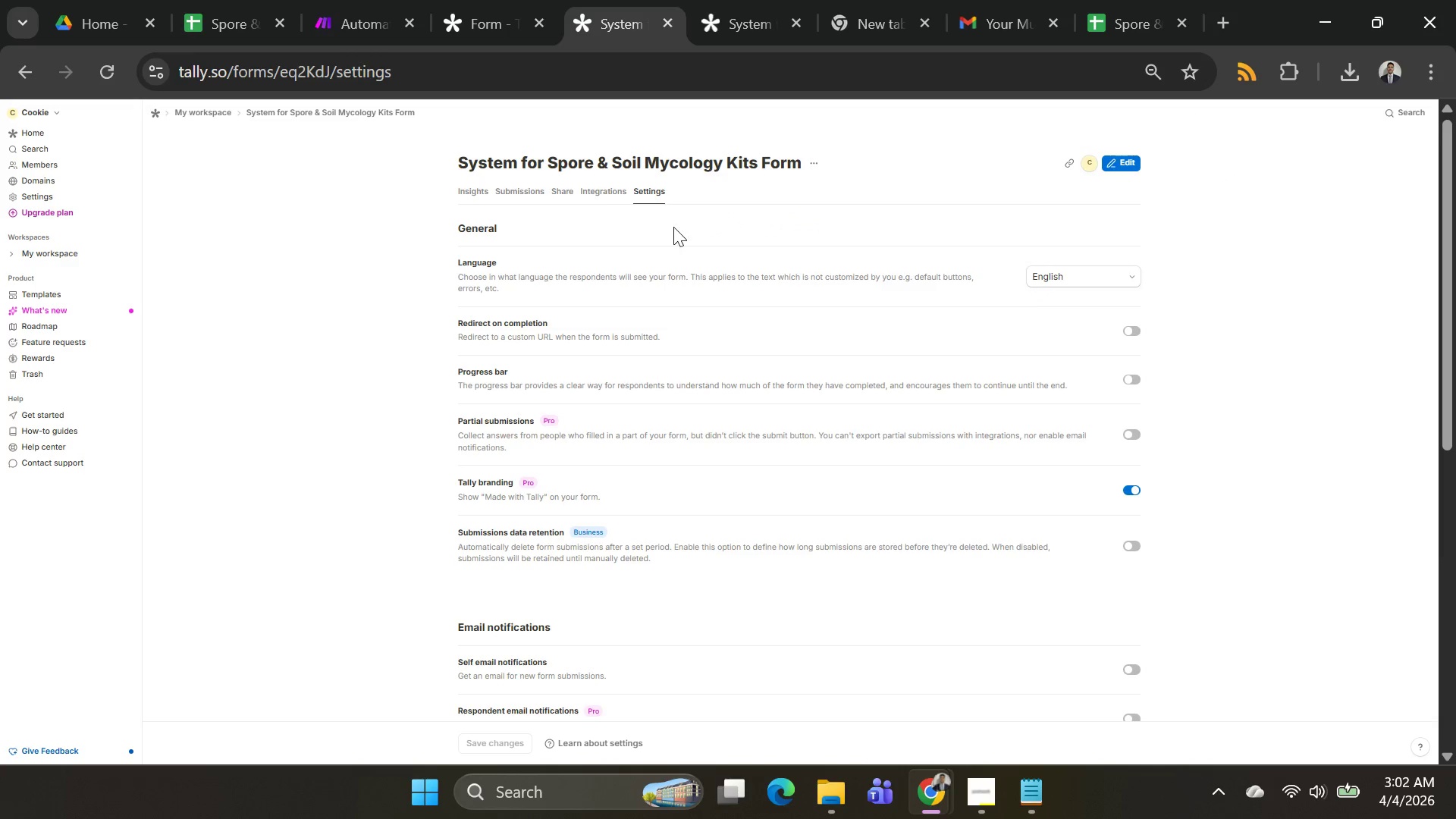 
left_click([563, 191])
 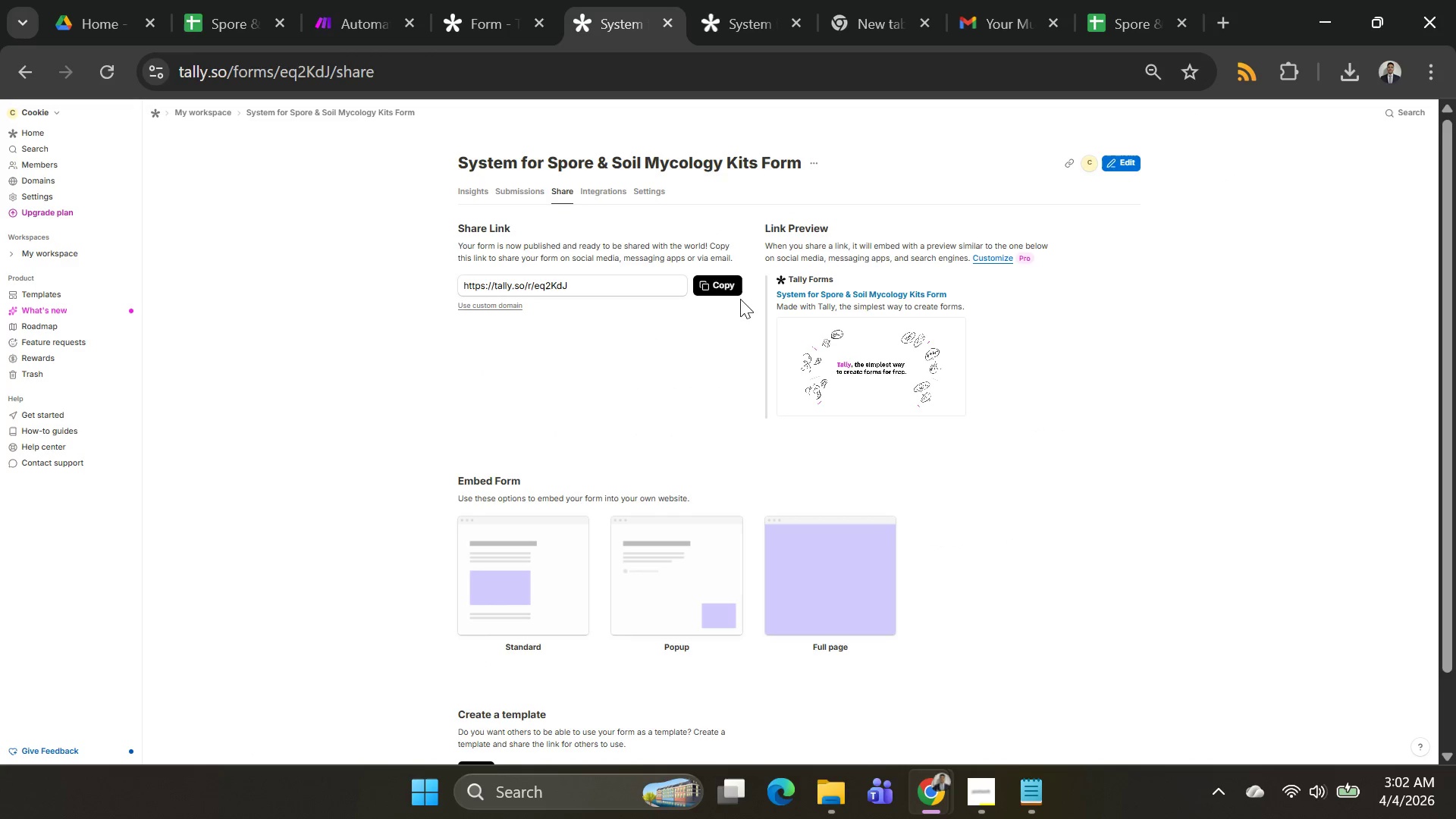 
left_click([723, 288])
 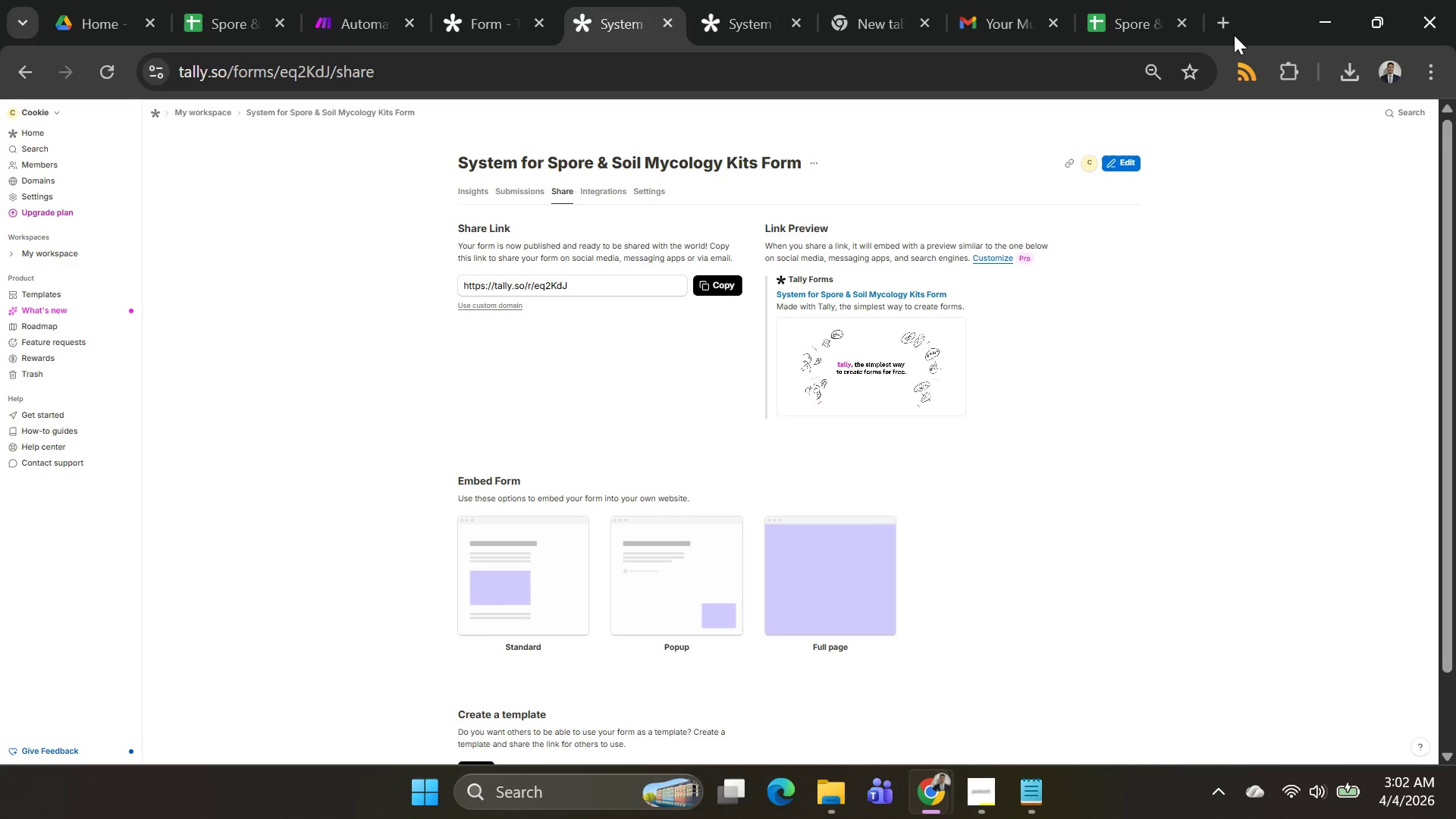 
left_click([1222, 24])
 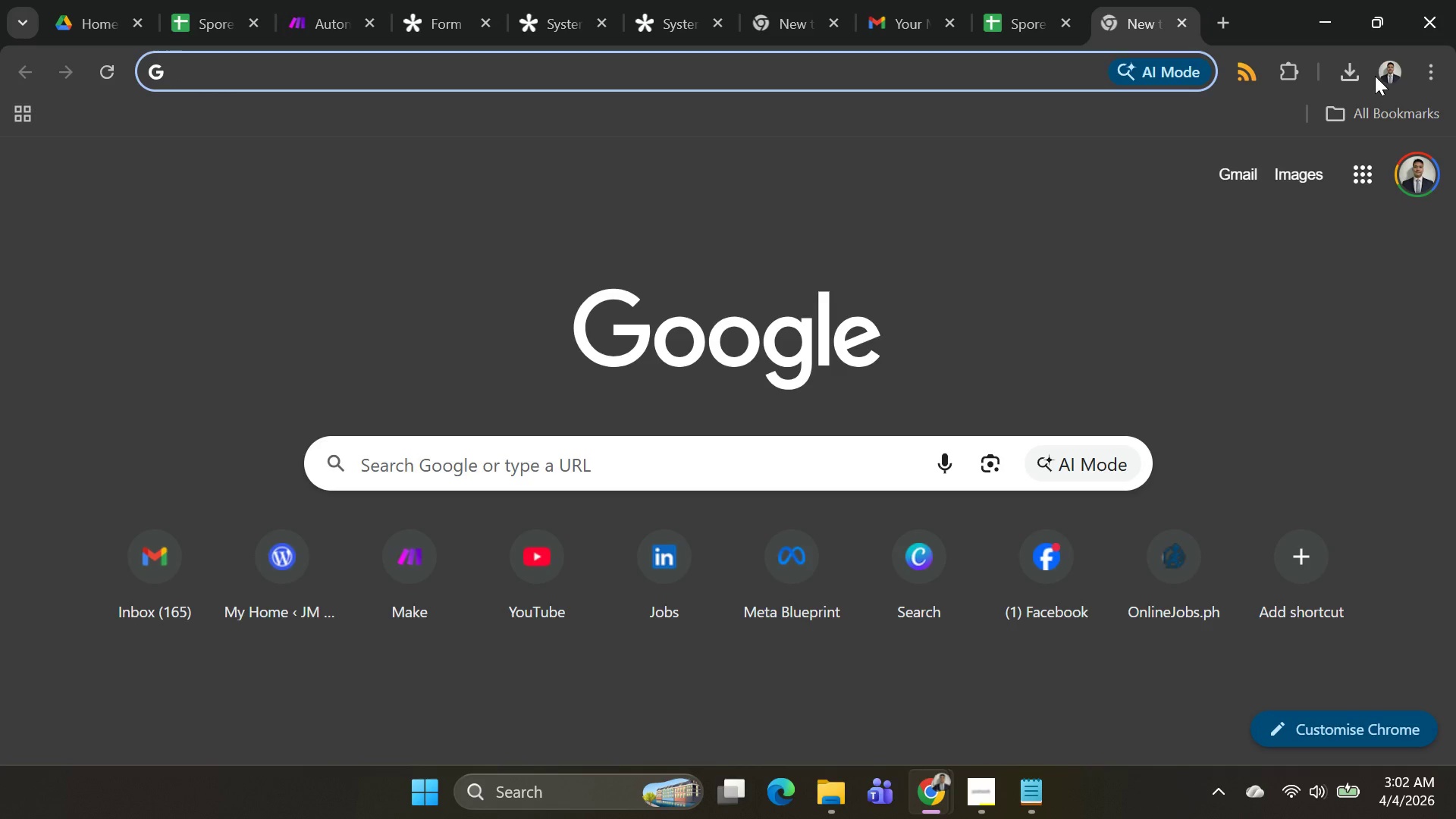 
left_click([1430, 65])
 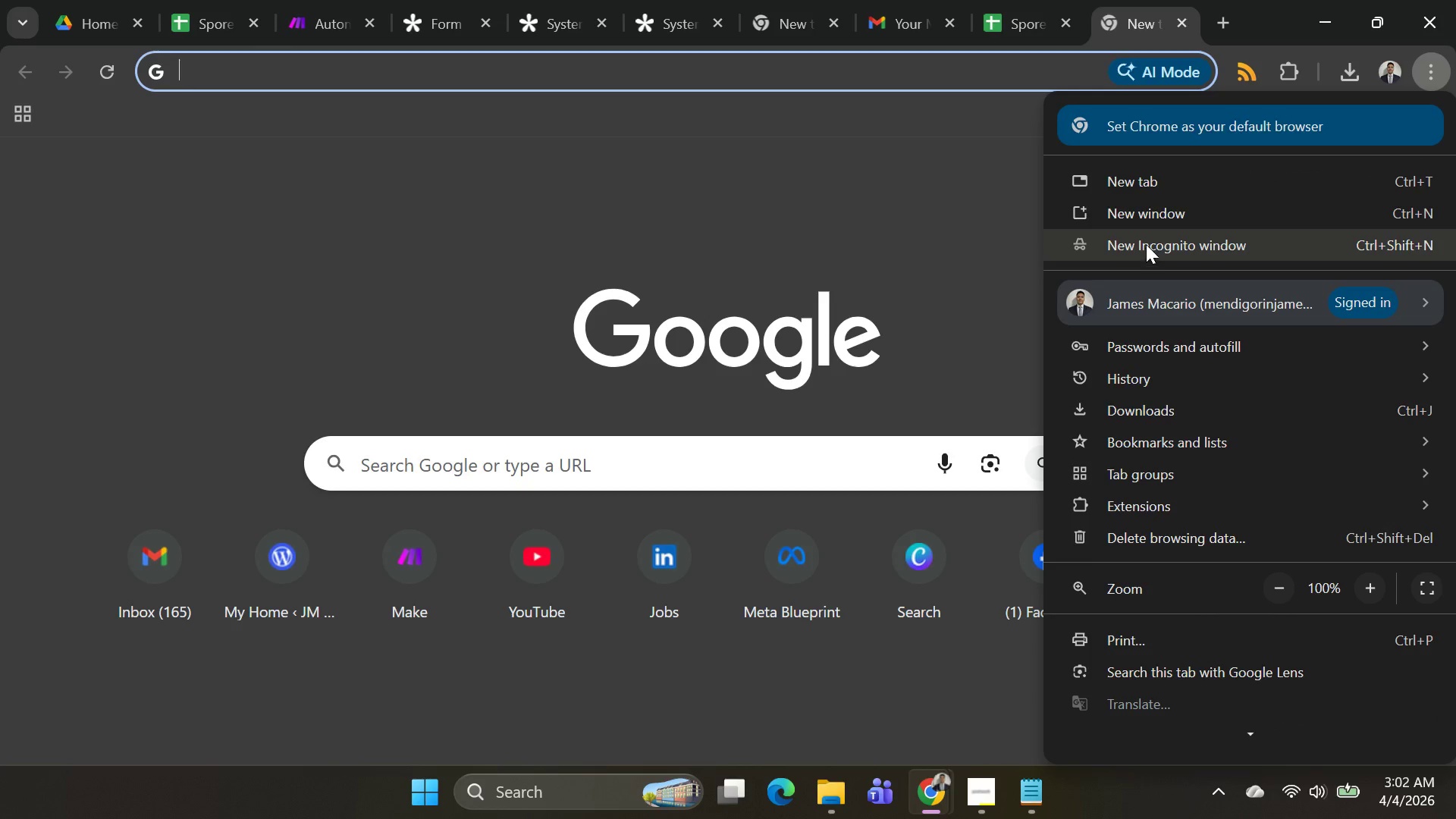 
left_click([1146, 242])
 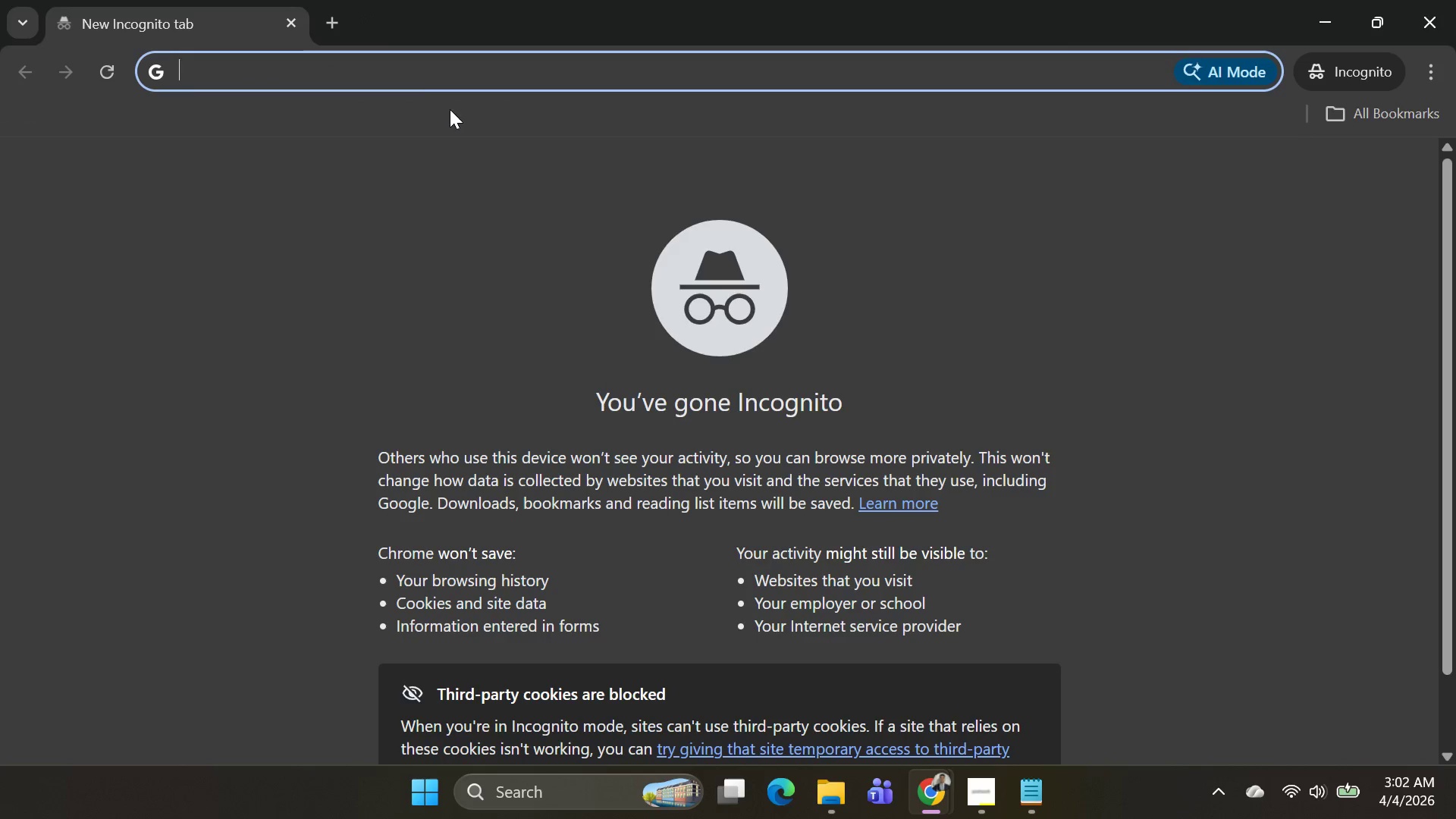 
key(Control+V)
 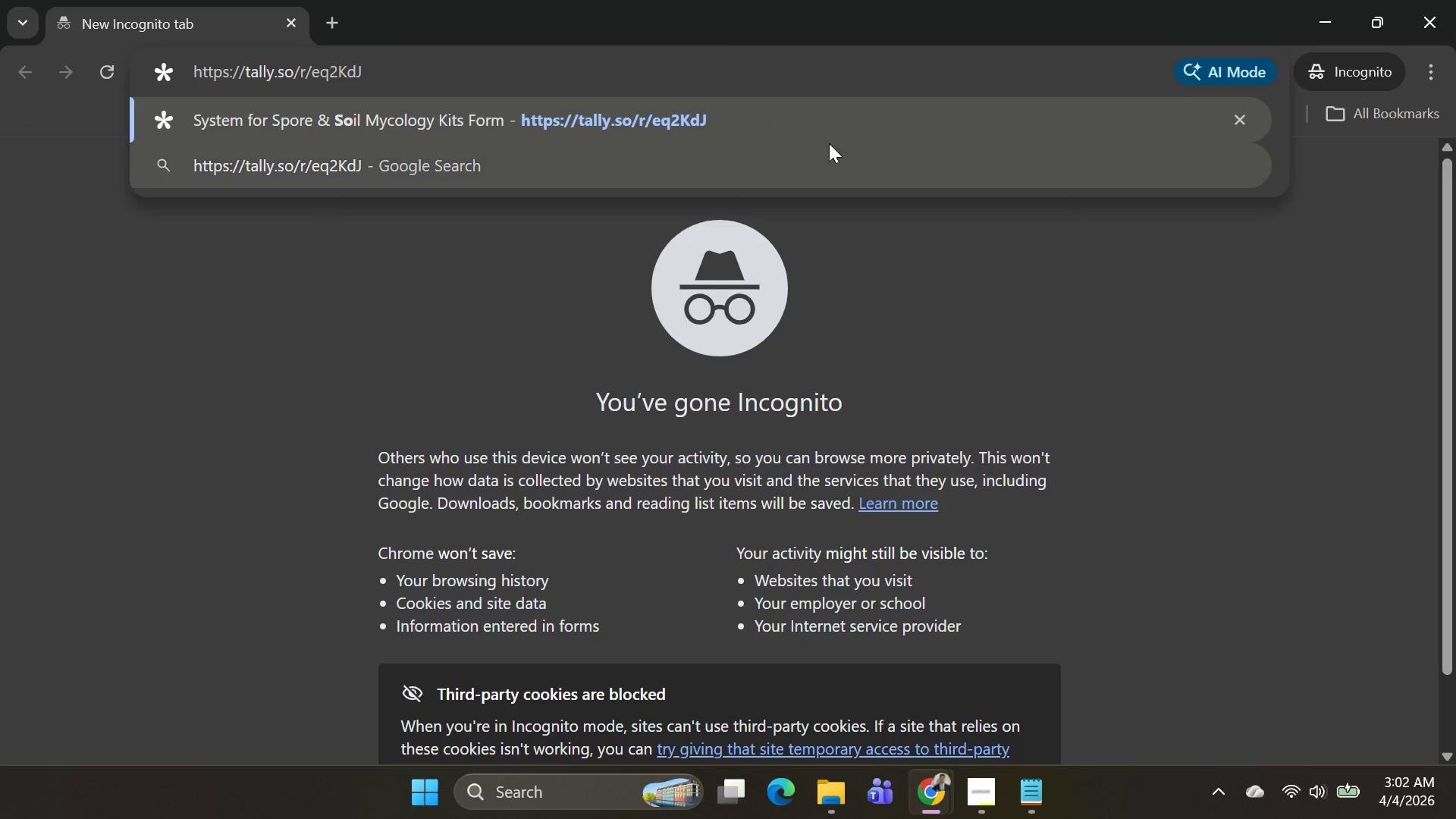 
key(Enter)
 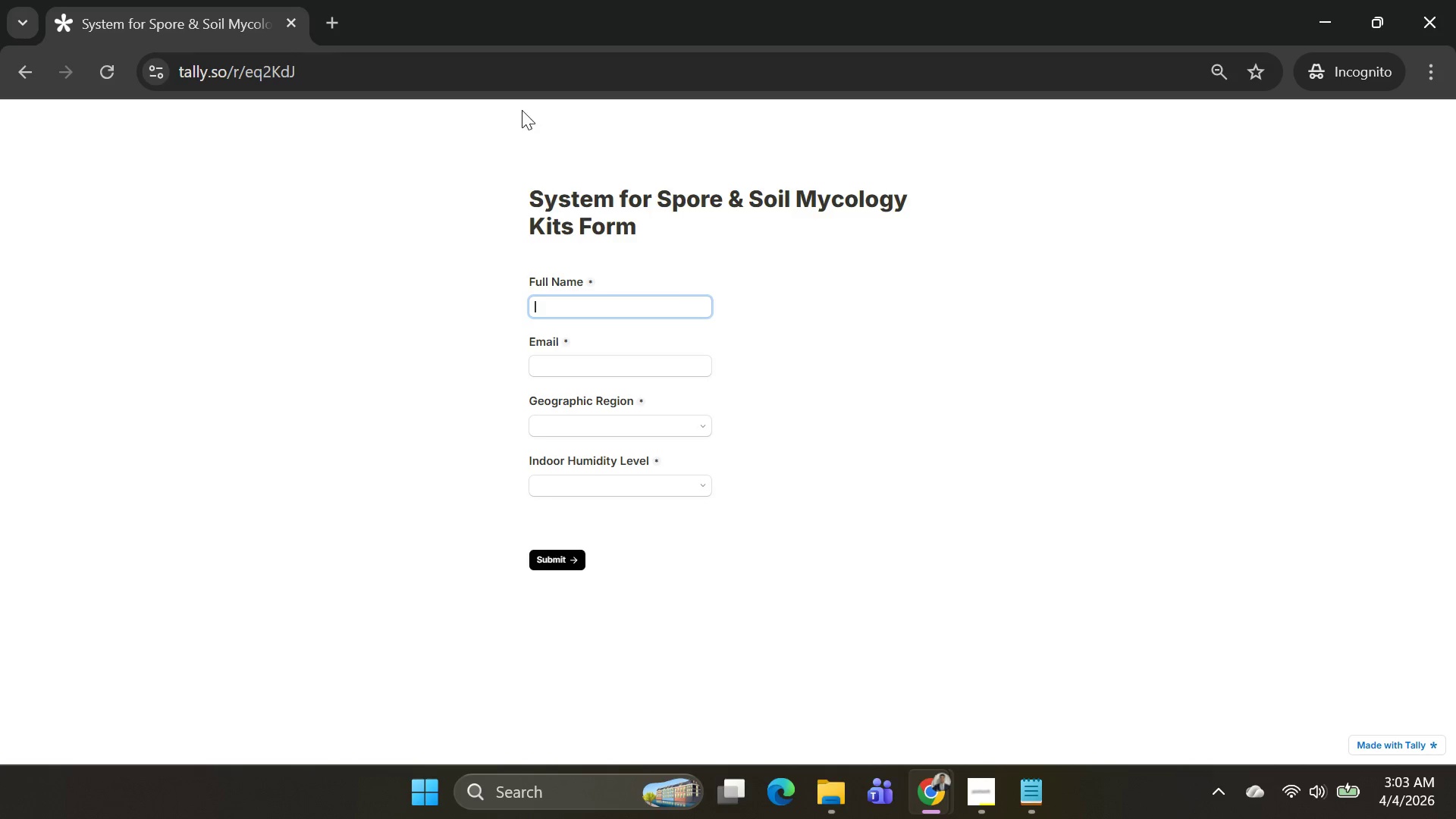 
wait(5.16)
 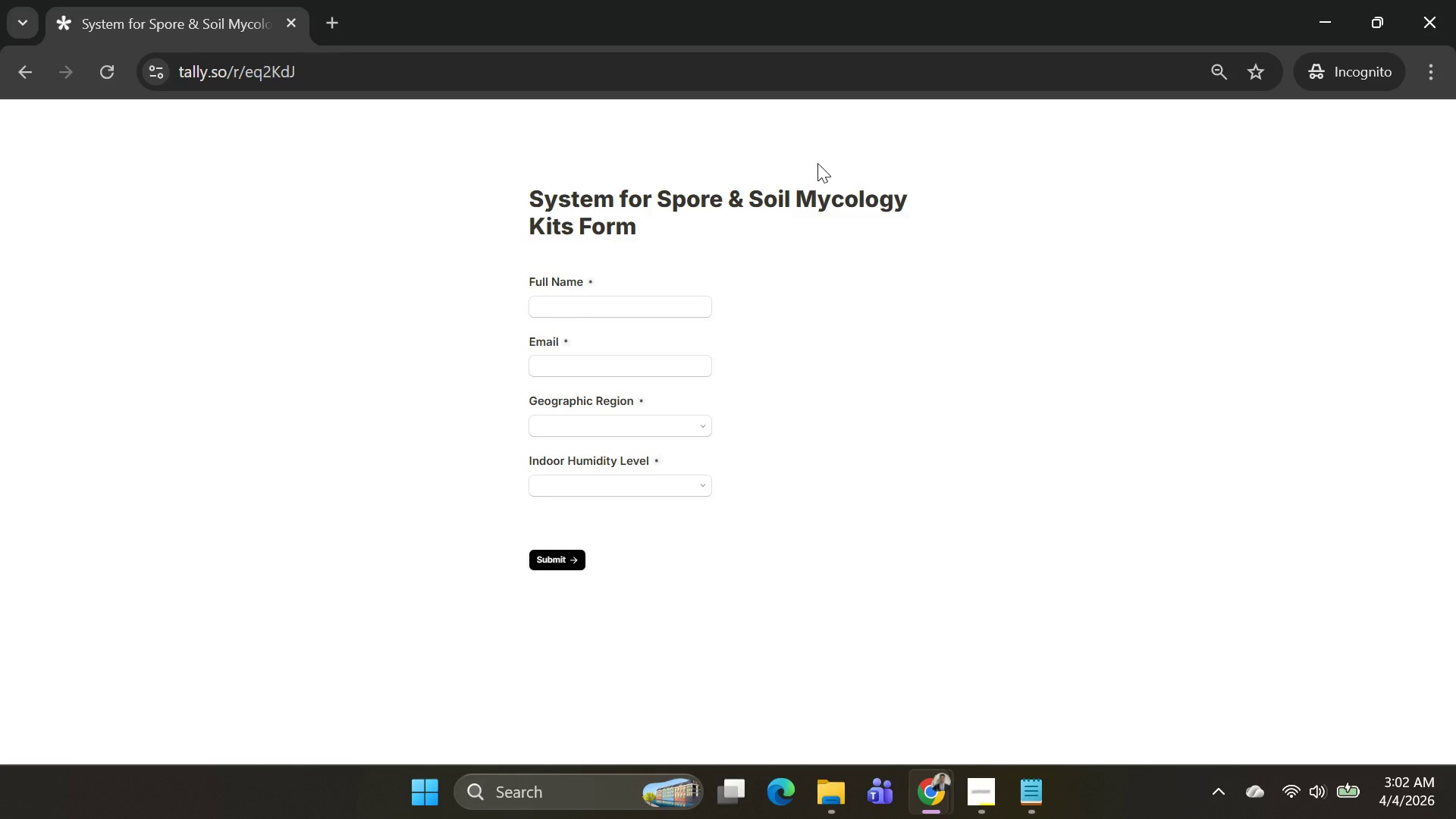 
hold_key(key=AltLeft, duration=0.75)
 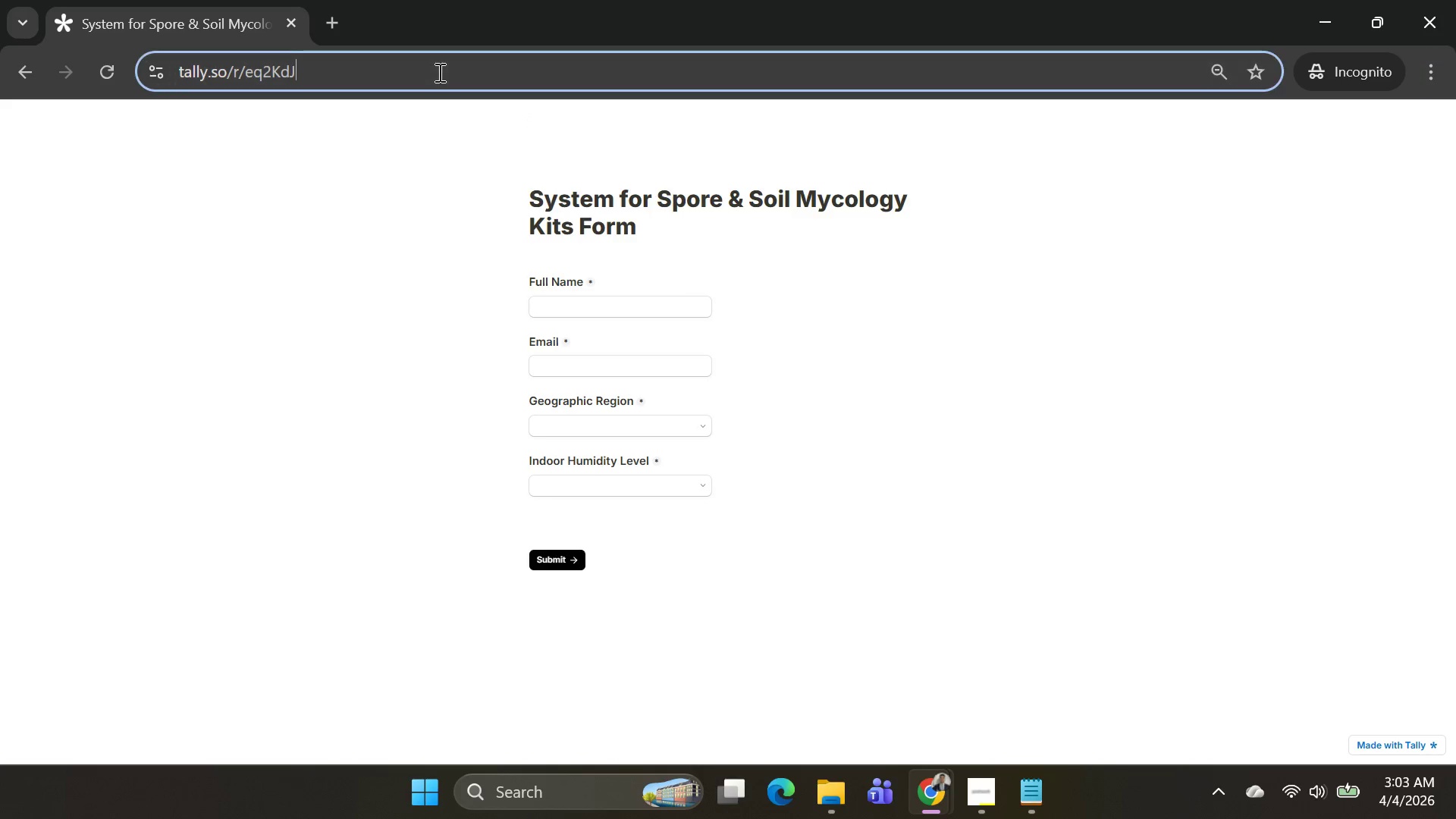 
left_click_drag(start_coordinate=[438, 72], to_coordinate=[87, 72])
 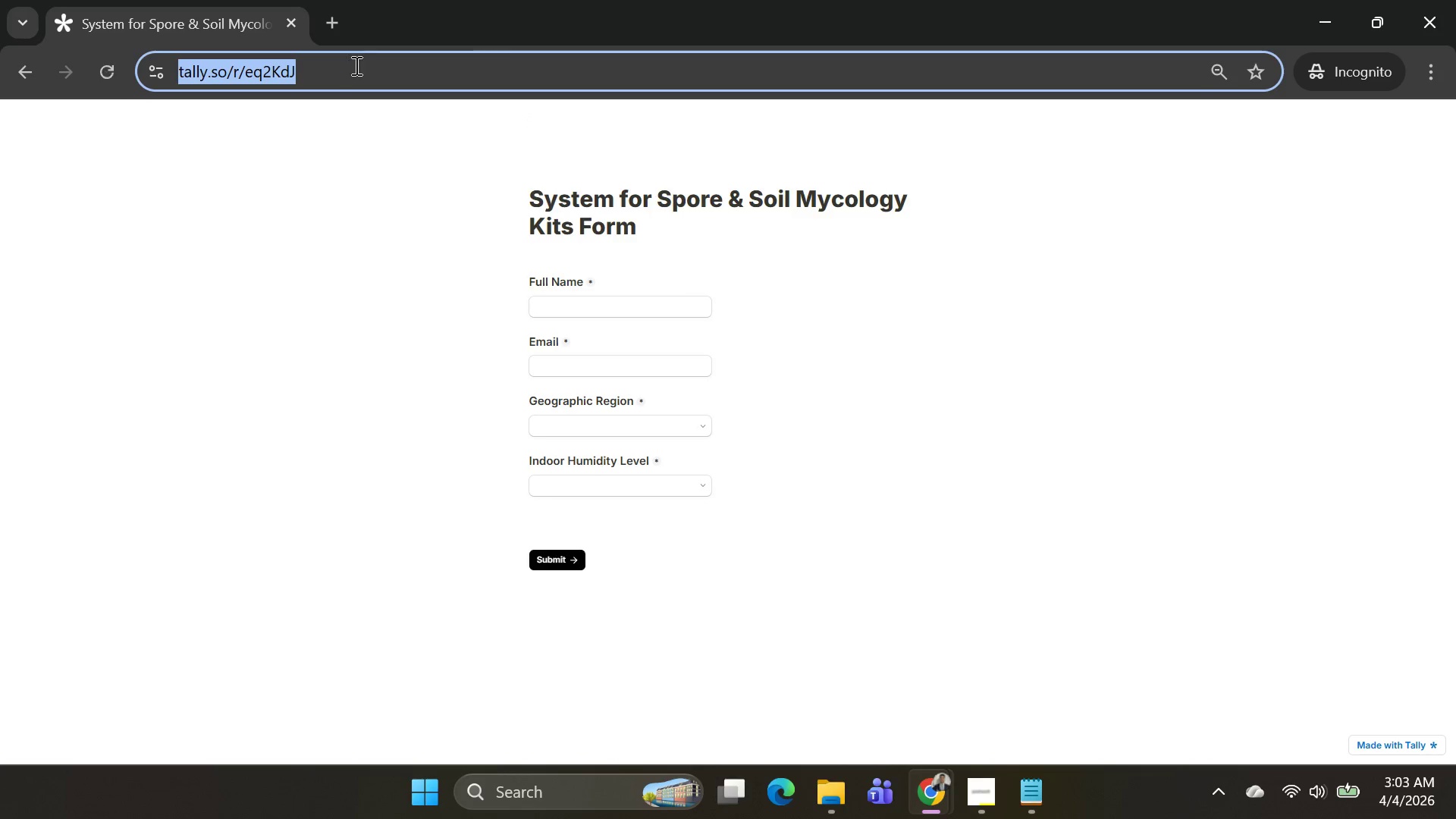 
key(Control+C)
 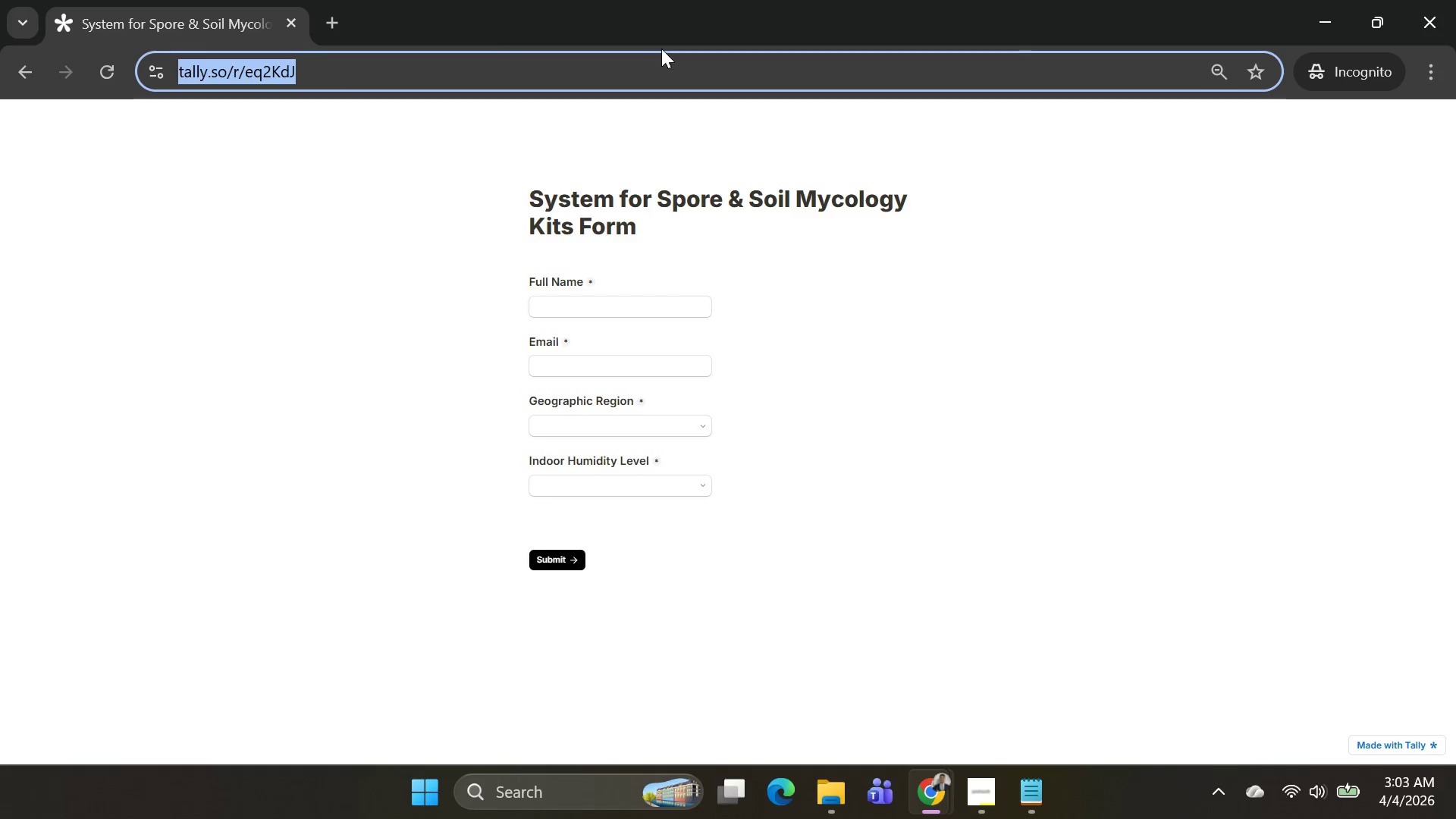 
key(Control+C)
 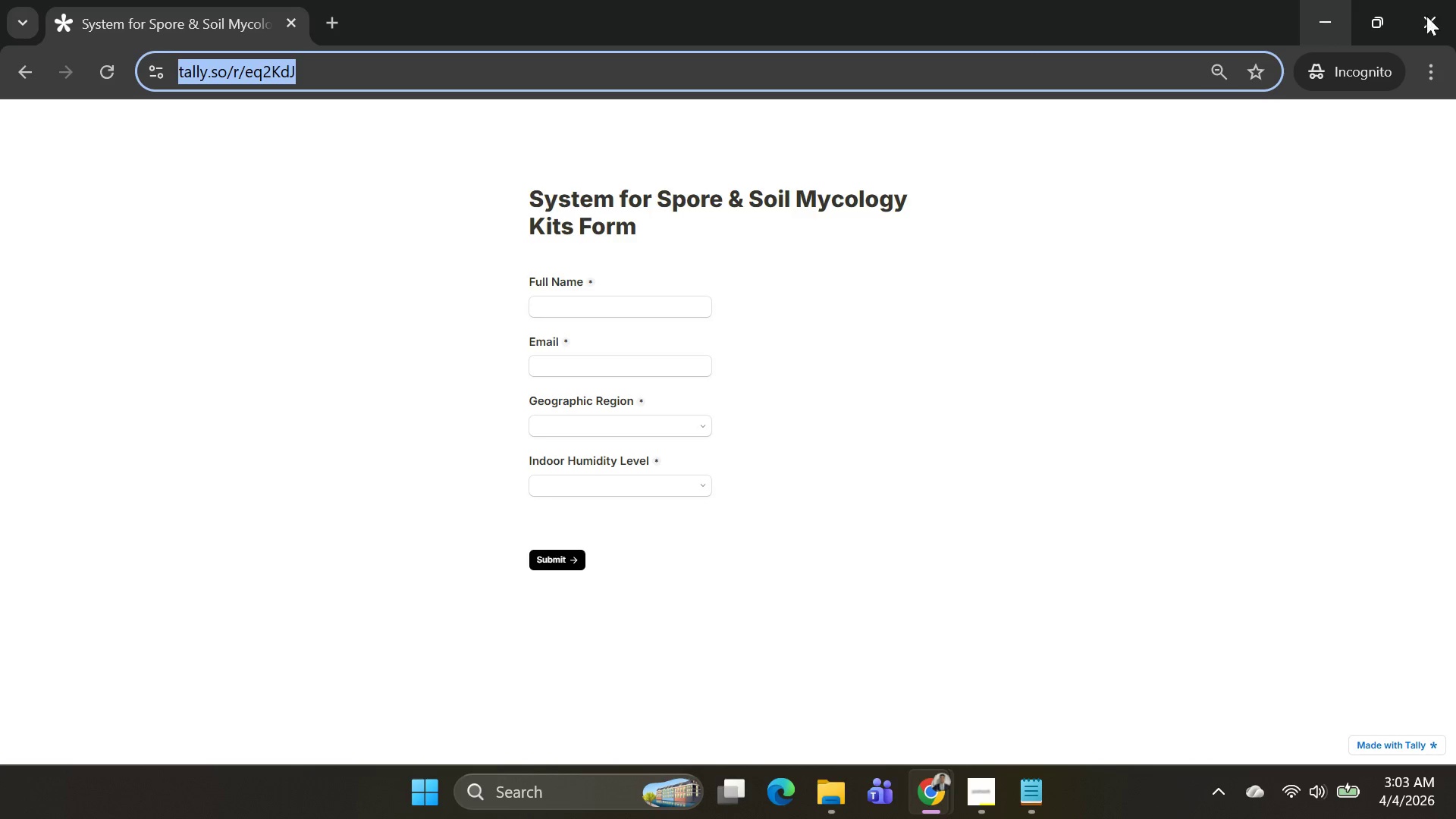 
left_click([1430, 18])
 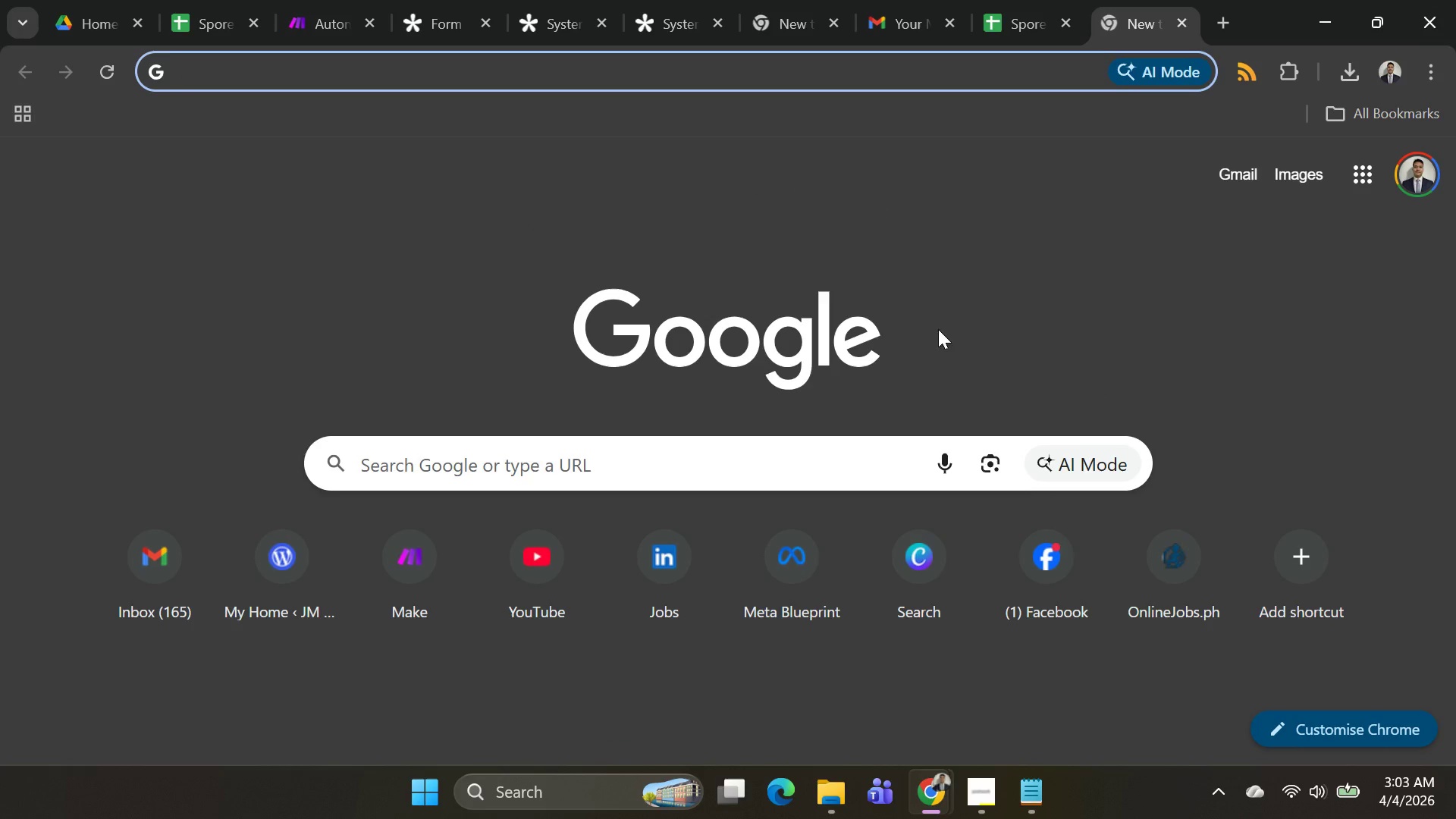 
key(Alt+AltLeft)
 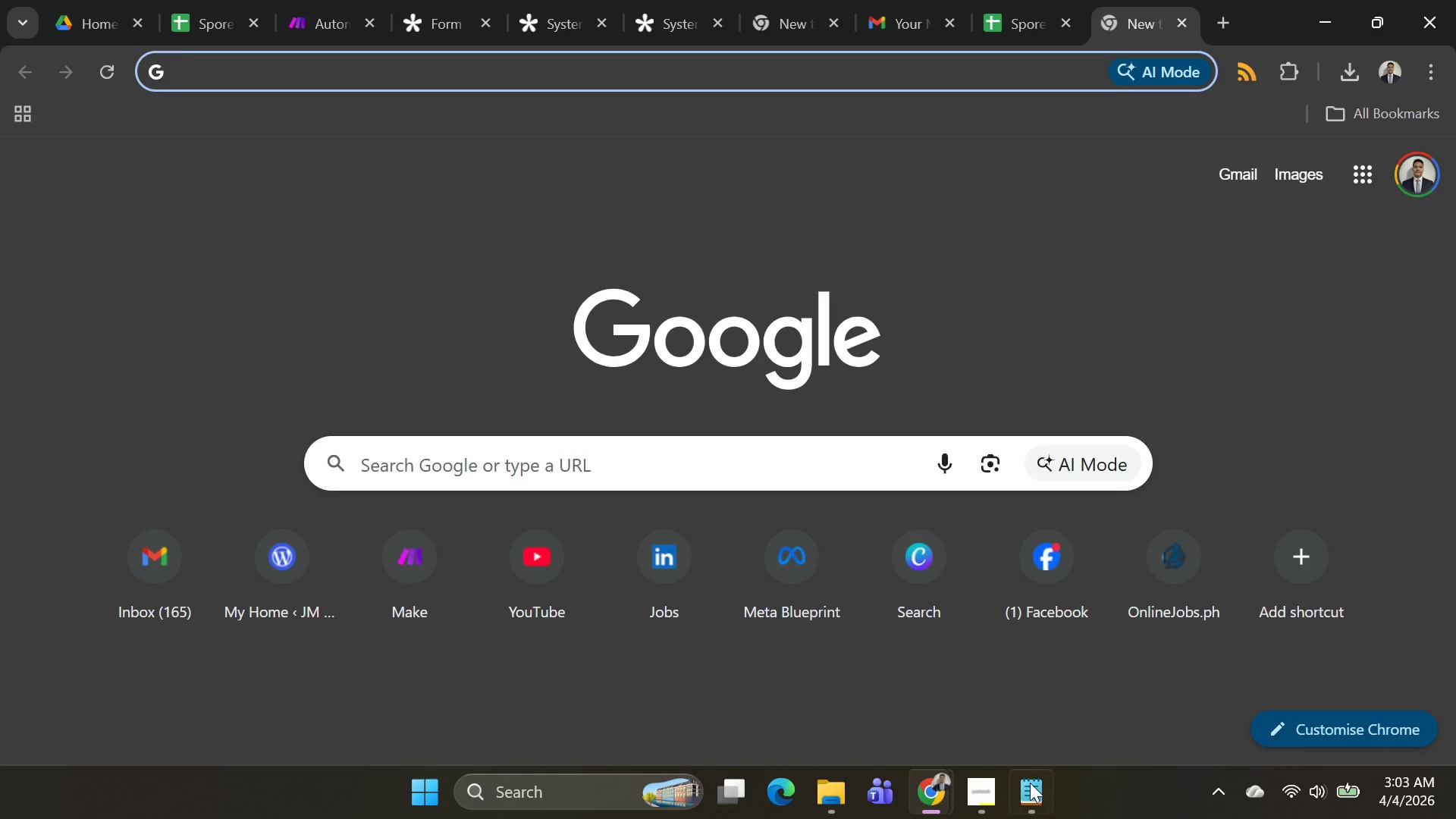 
left_click([1031, 795])
 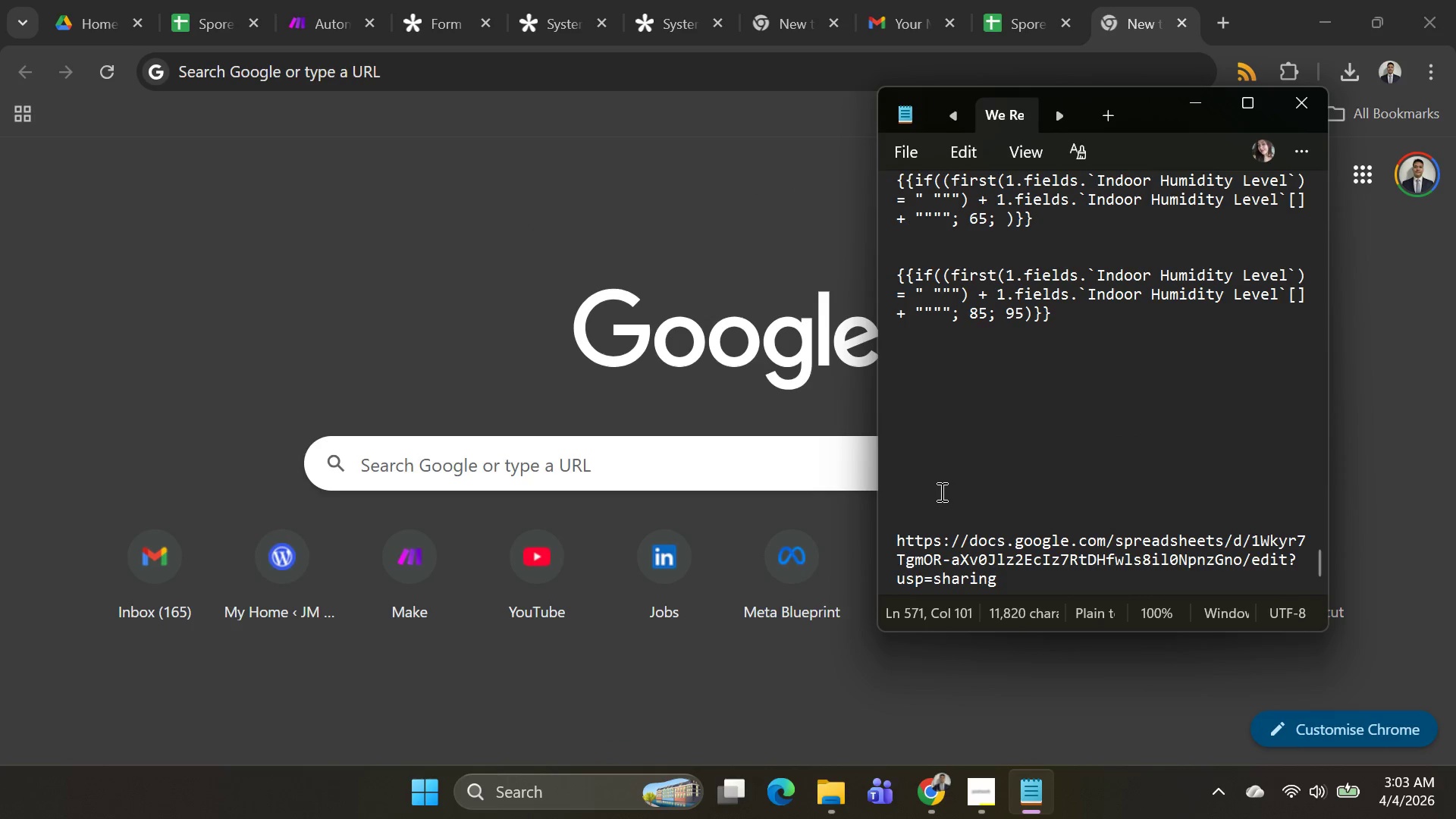 
left_click([939, 490])
 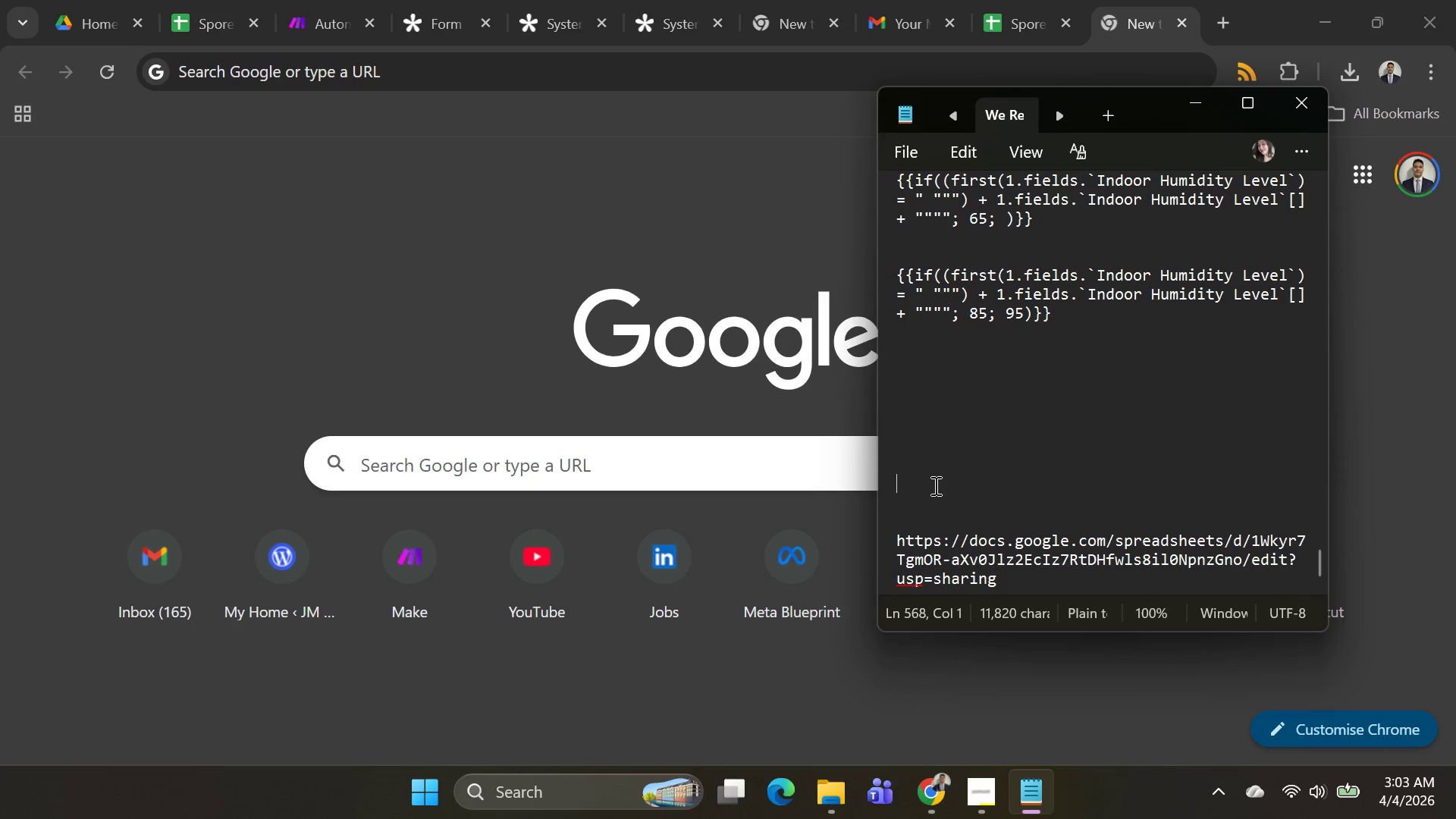 
key(Alt+Control+V)
 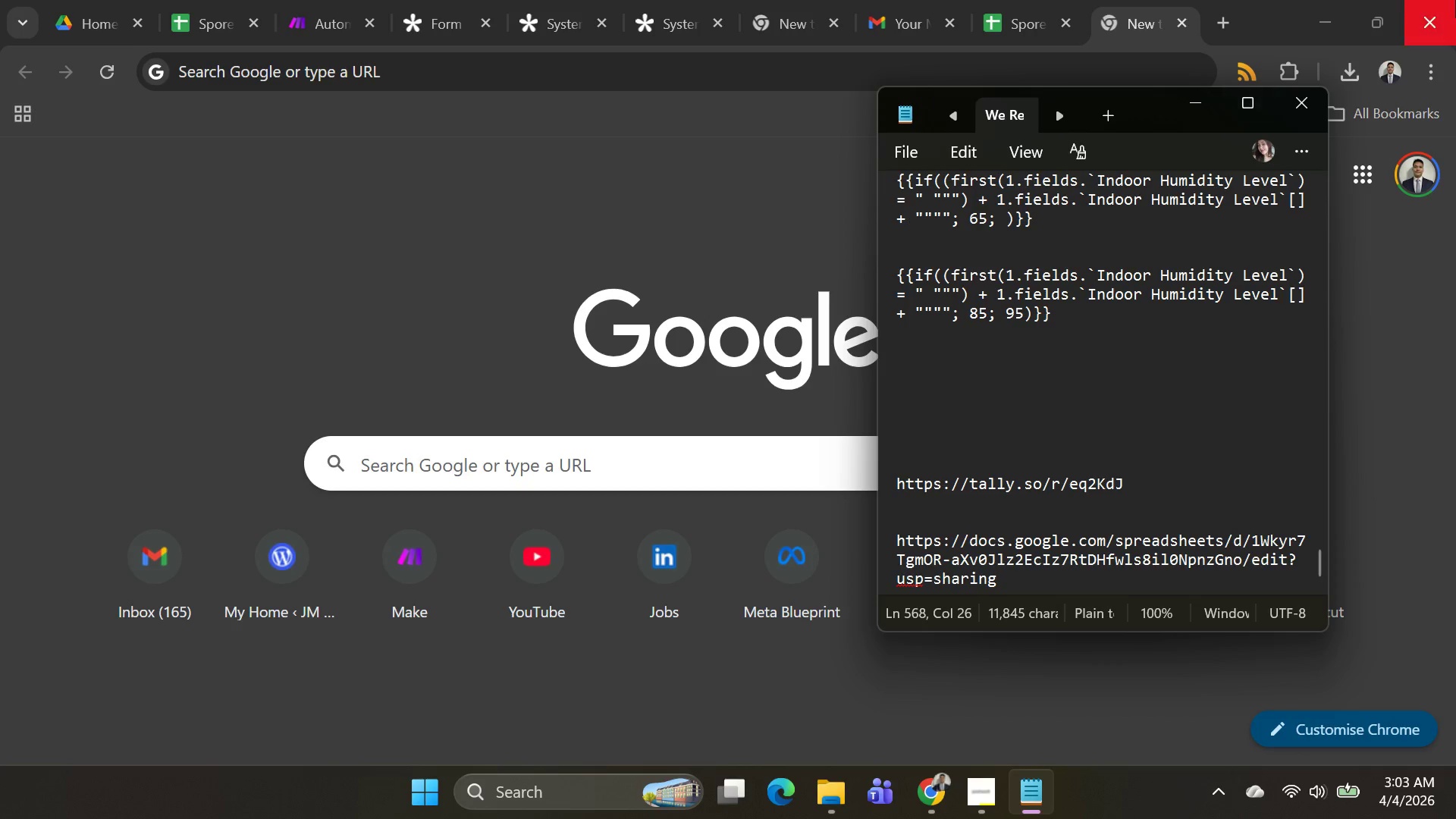 
wait(7.09)
 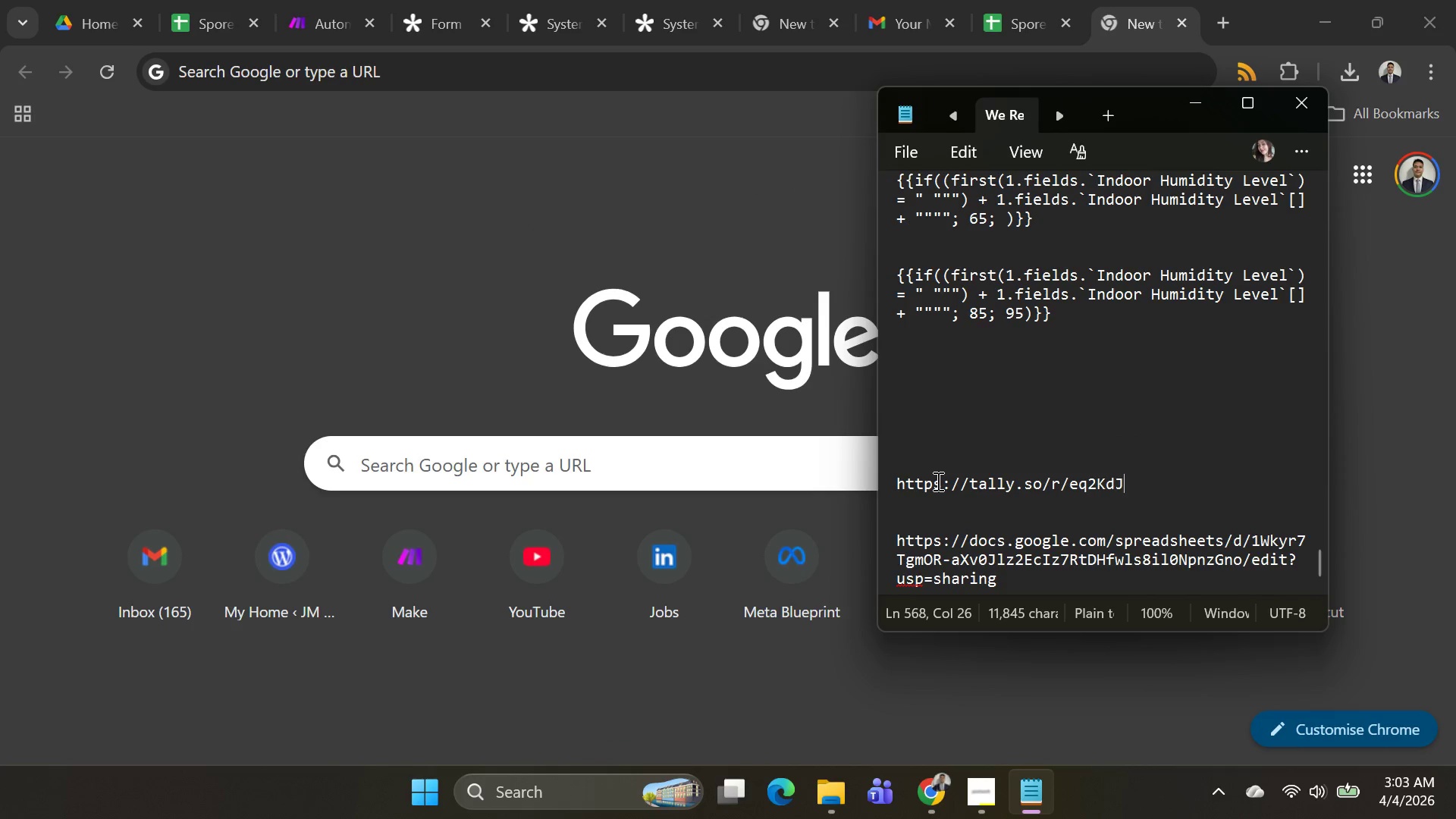 
left_click([337, 18])
 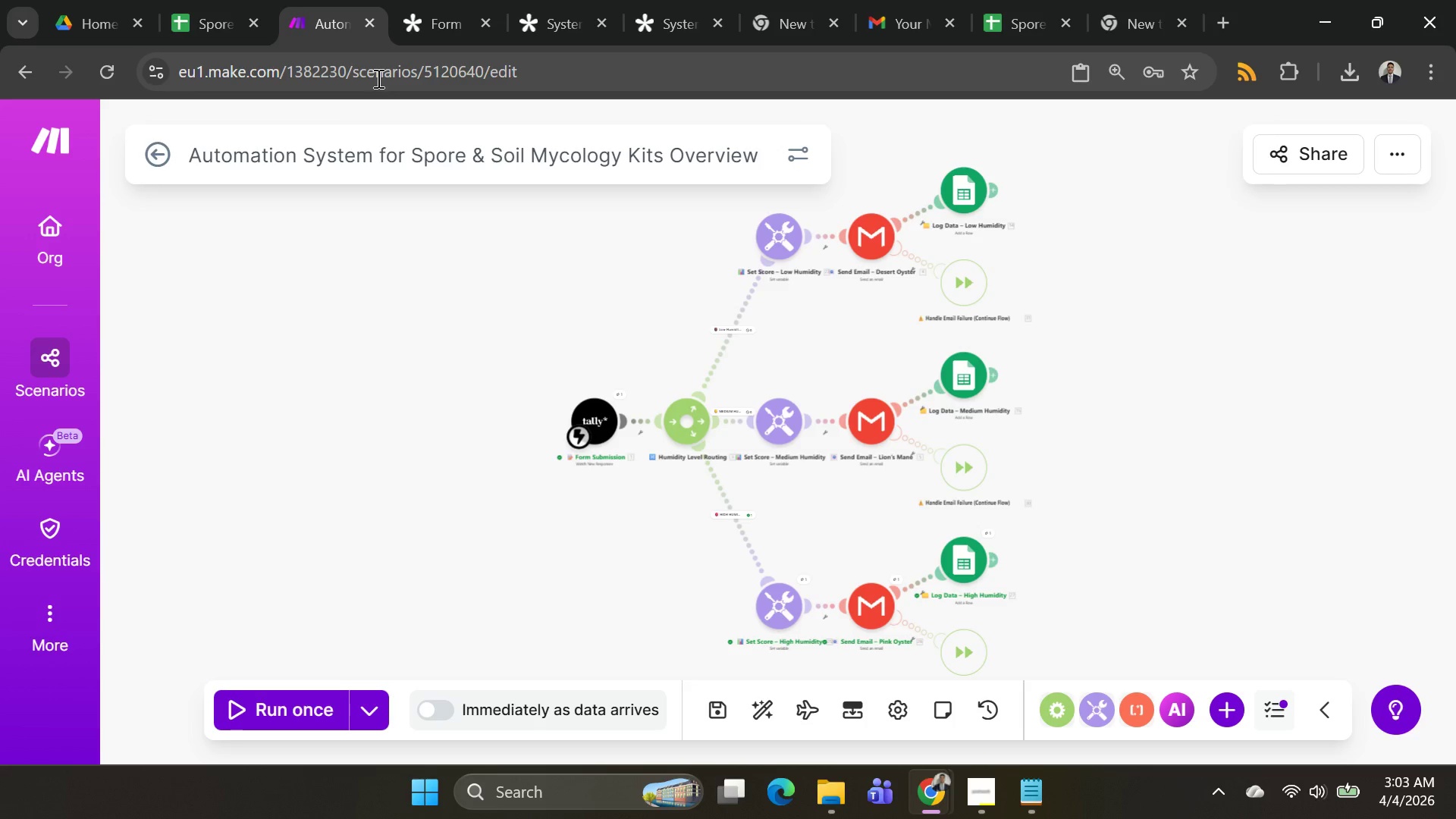 
left_click([199, 28])
 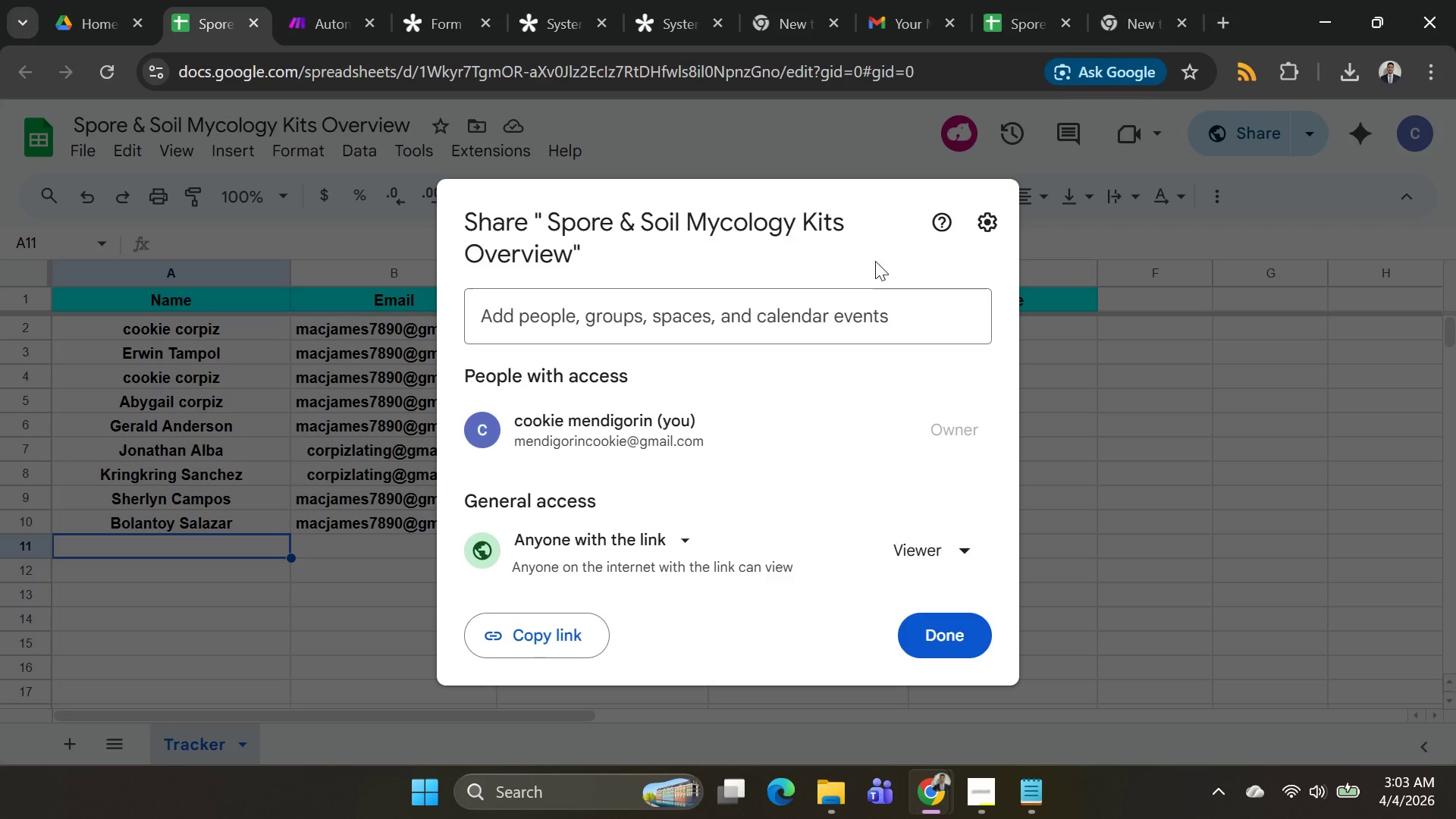 
mouse_move([962, 228])
 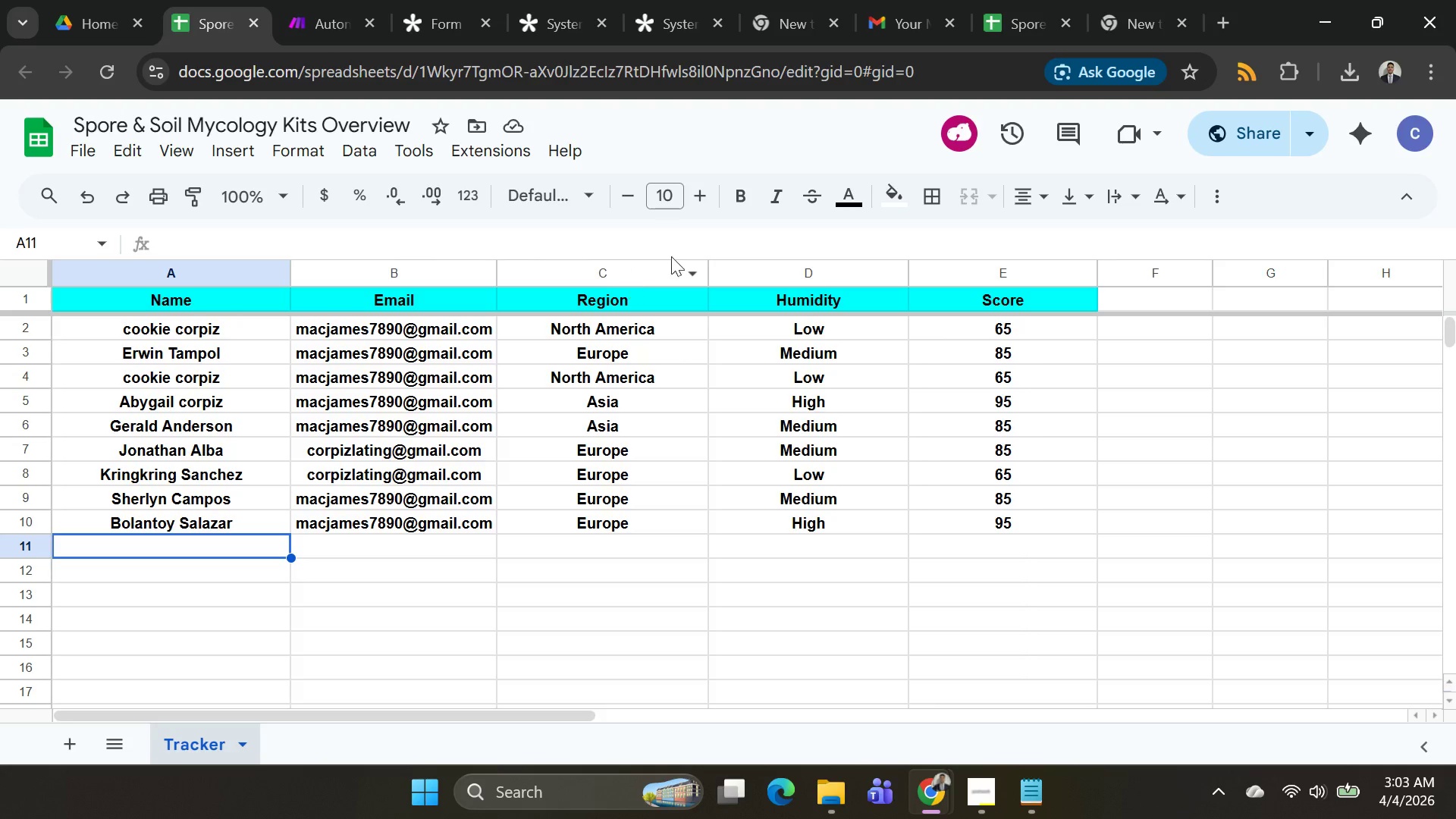 
left_click([343, 31])
 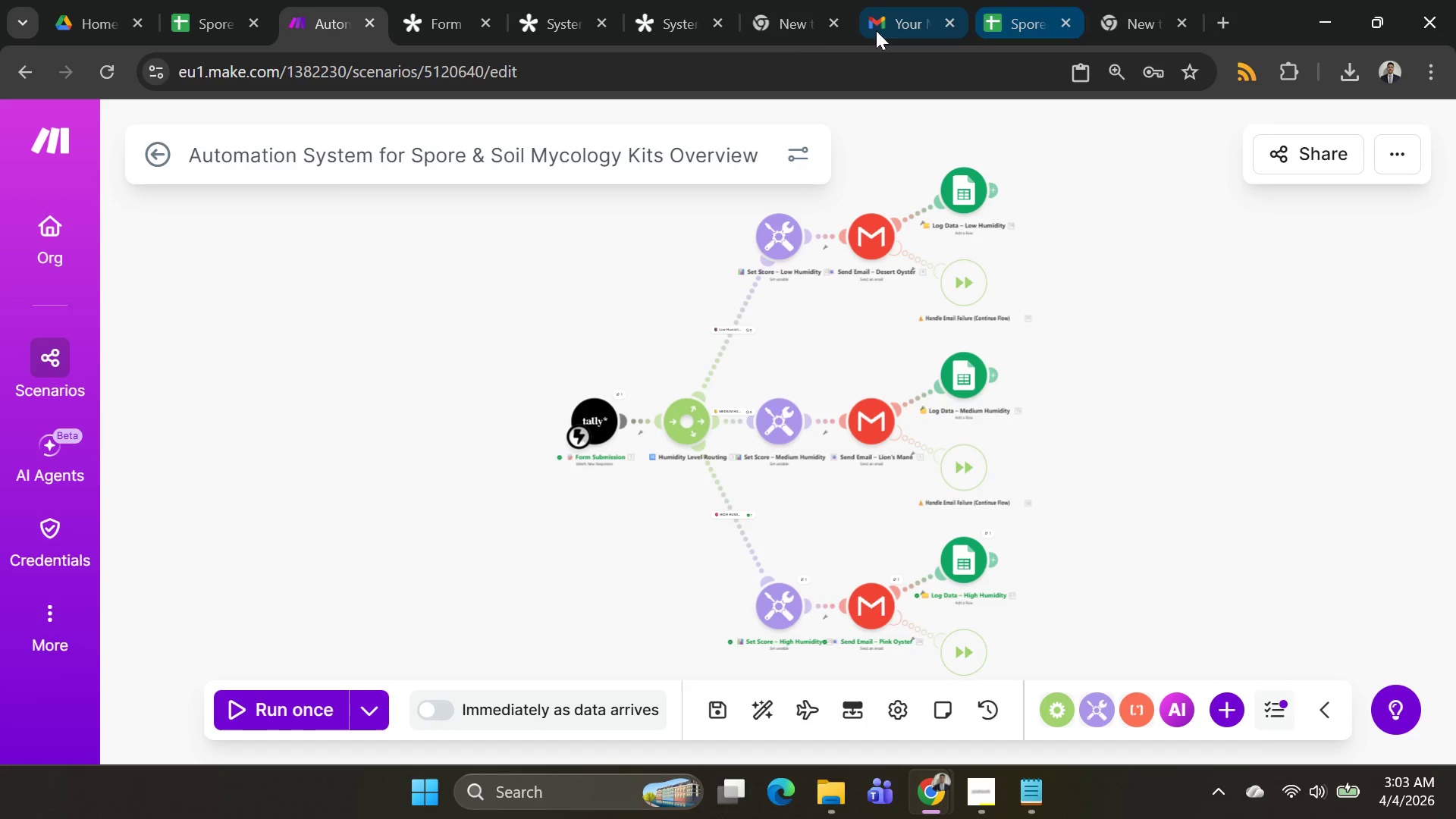 
left_click([676, 14])
 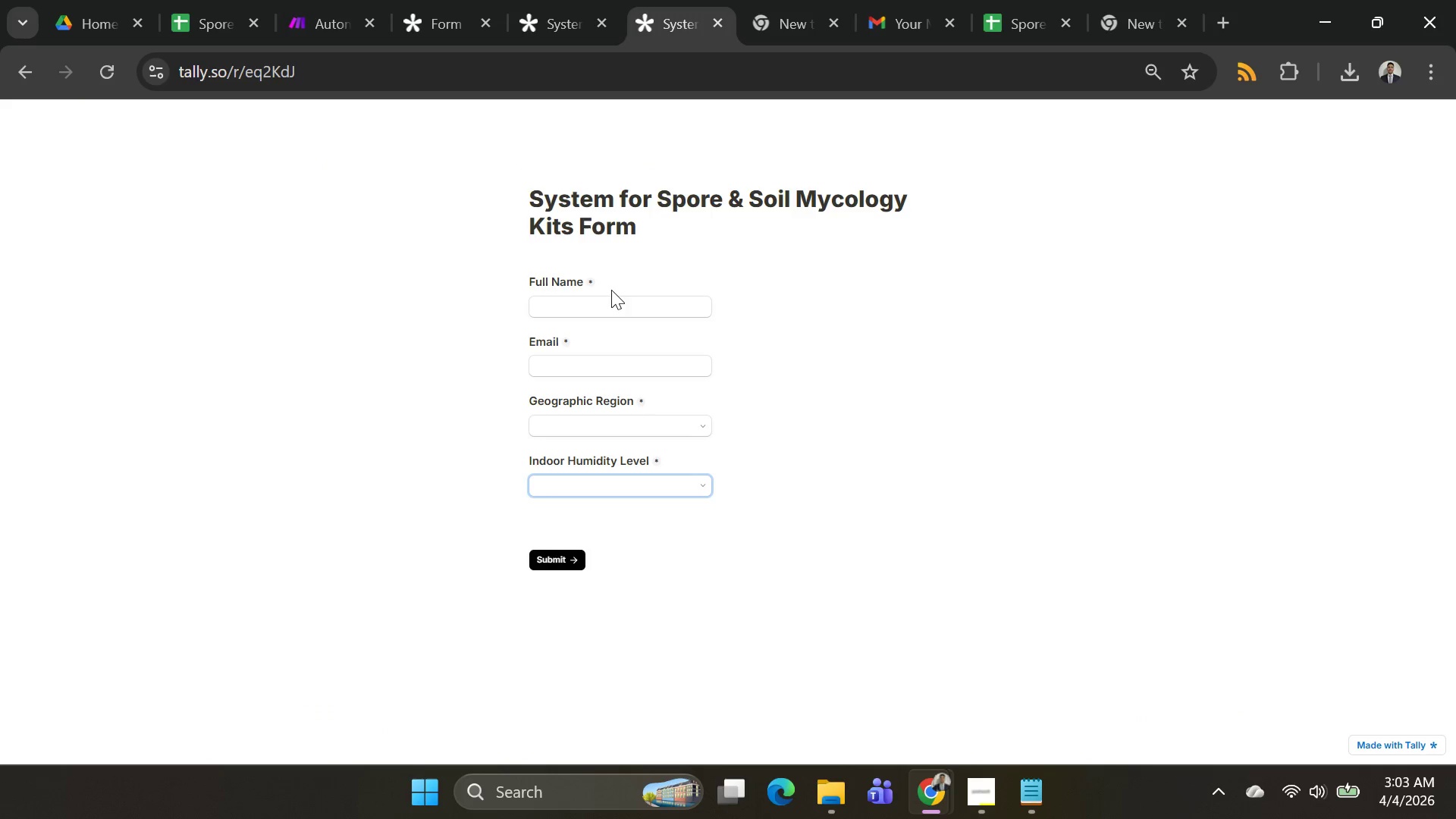 
left_click([611, 299])
 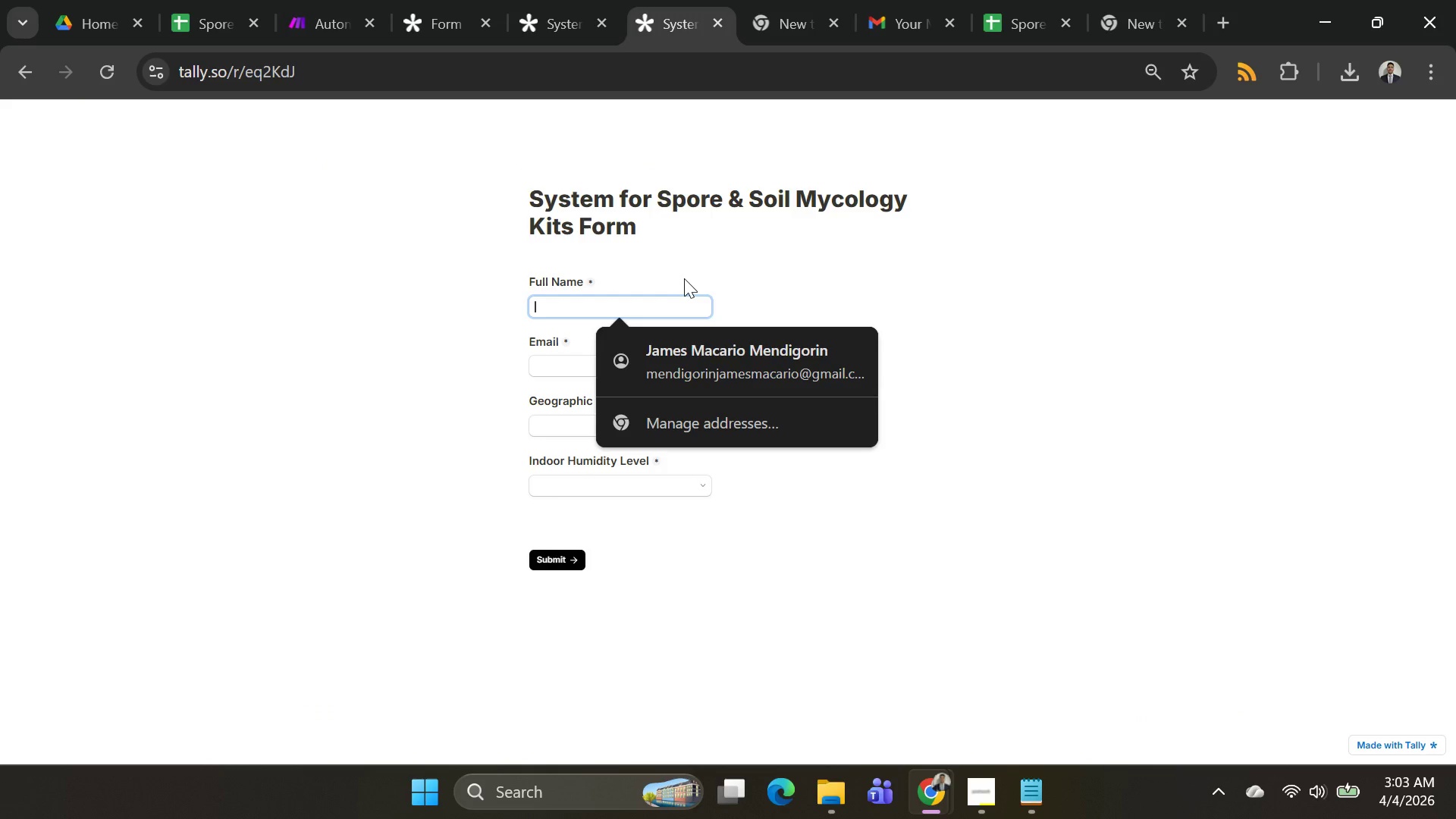 
mouse_move([584, -17])
 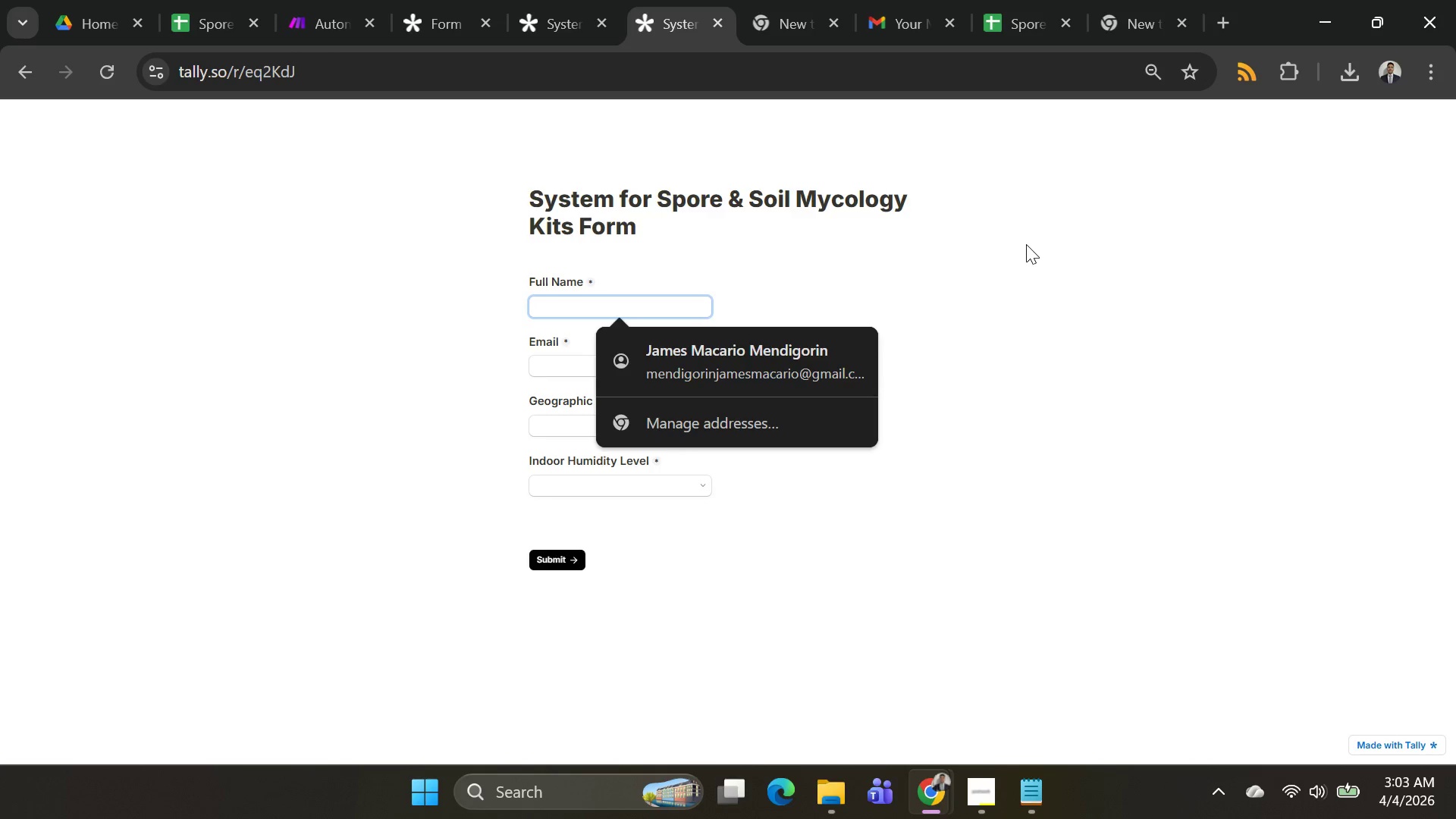 
hold_key(key=ShiftLeft, duration=1.5)
 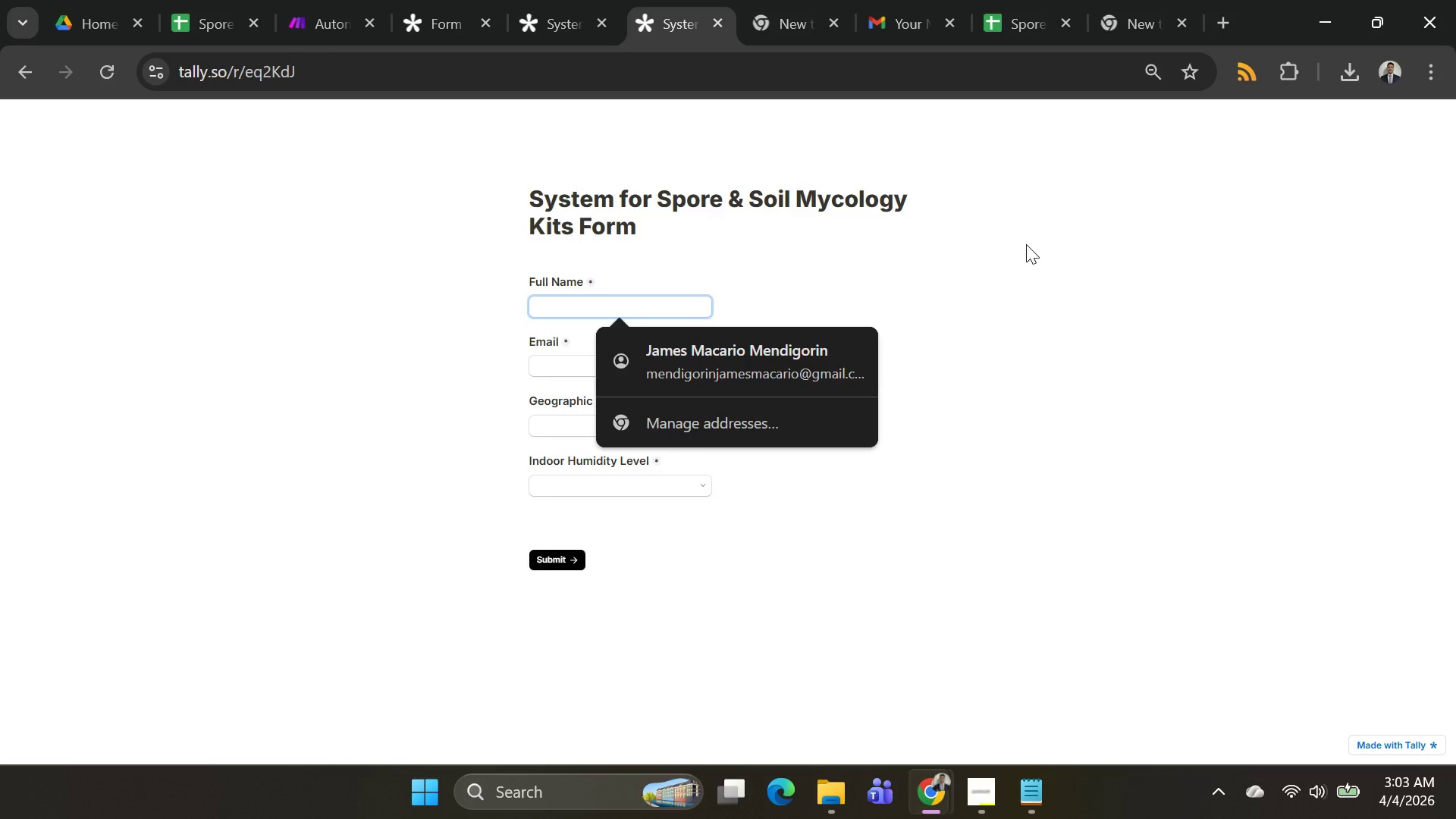 
hold_key(key=ShiftLeft, duration=1.53)
 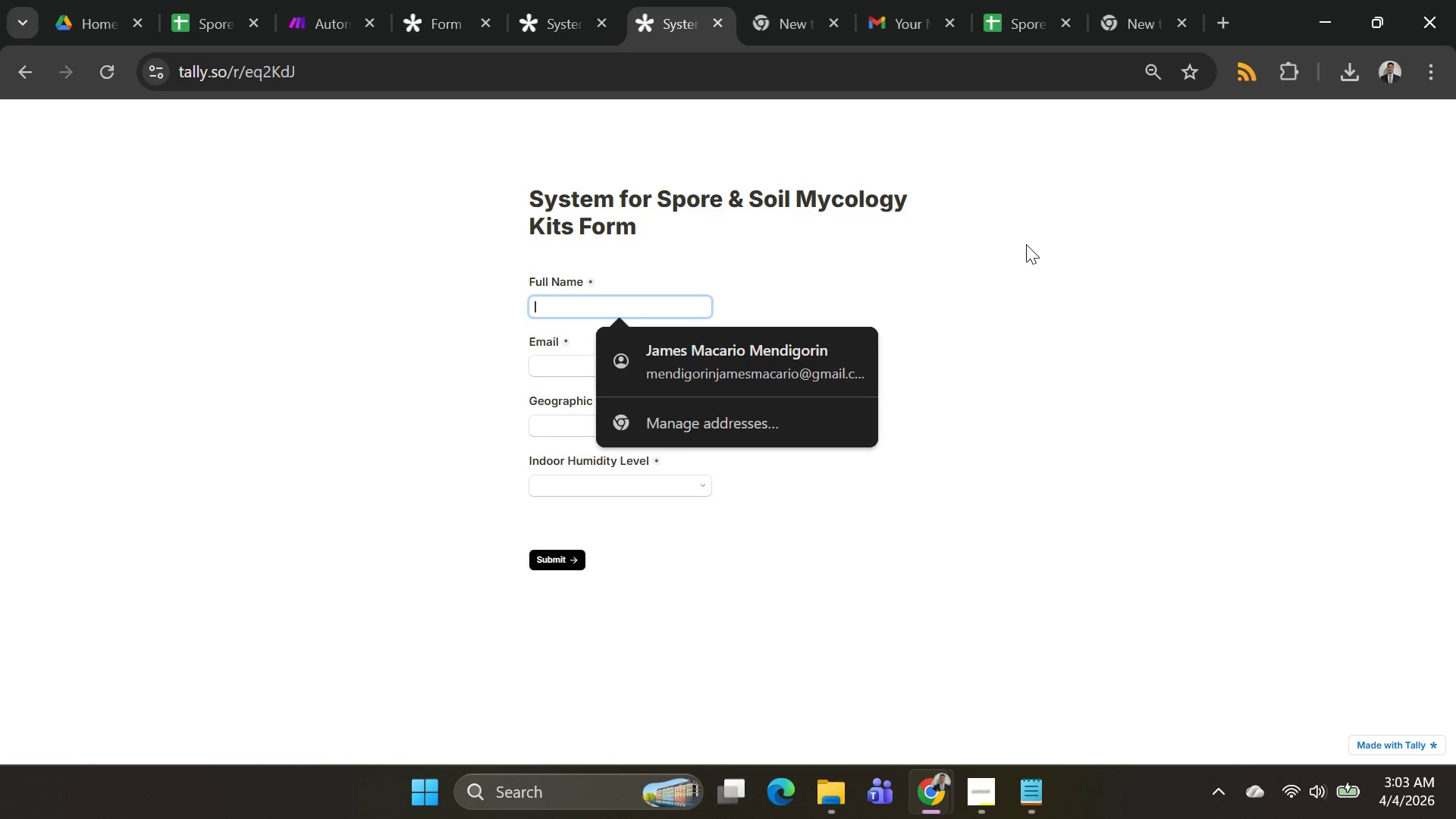 
hold_key(key=ShiftLeft, duration=1.52)
 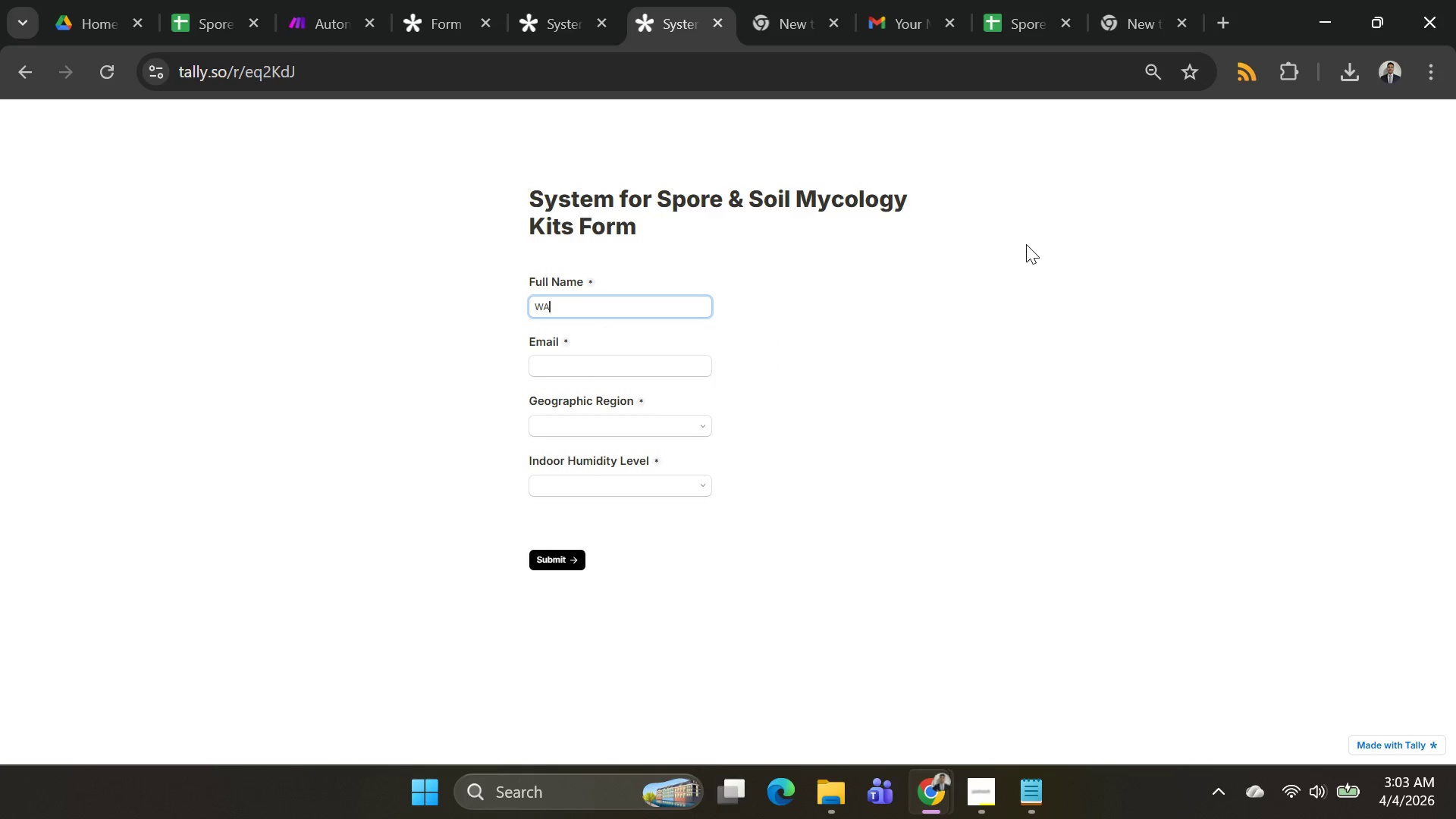 
type(WA)
key(Backspace)
type(rden )
key(Backspace)
key(Backspace)
key(Backspace)
key(Backspace)
key(Backspace)
key(Backspace)
key(Backspace)
type(Ichigo Kurusake)
key(Backspace)
type(i)
key(Tab)
 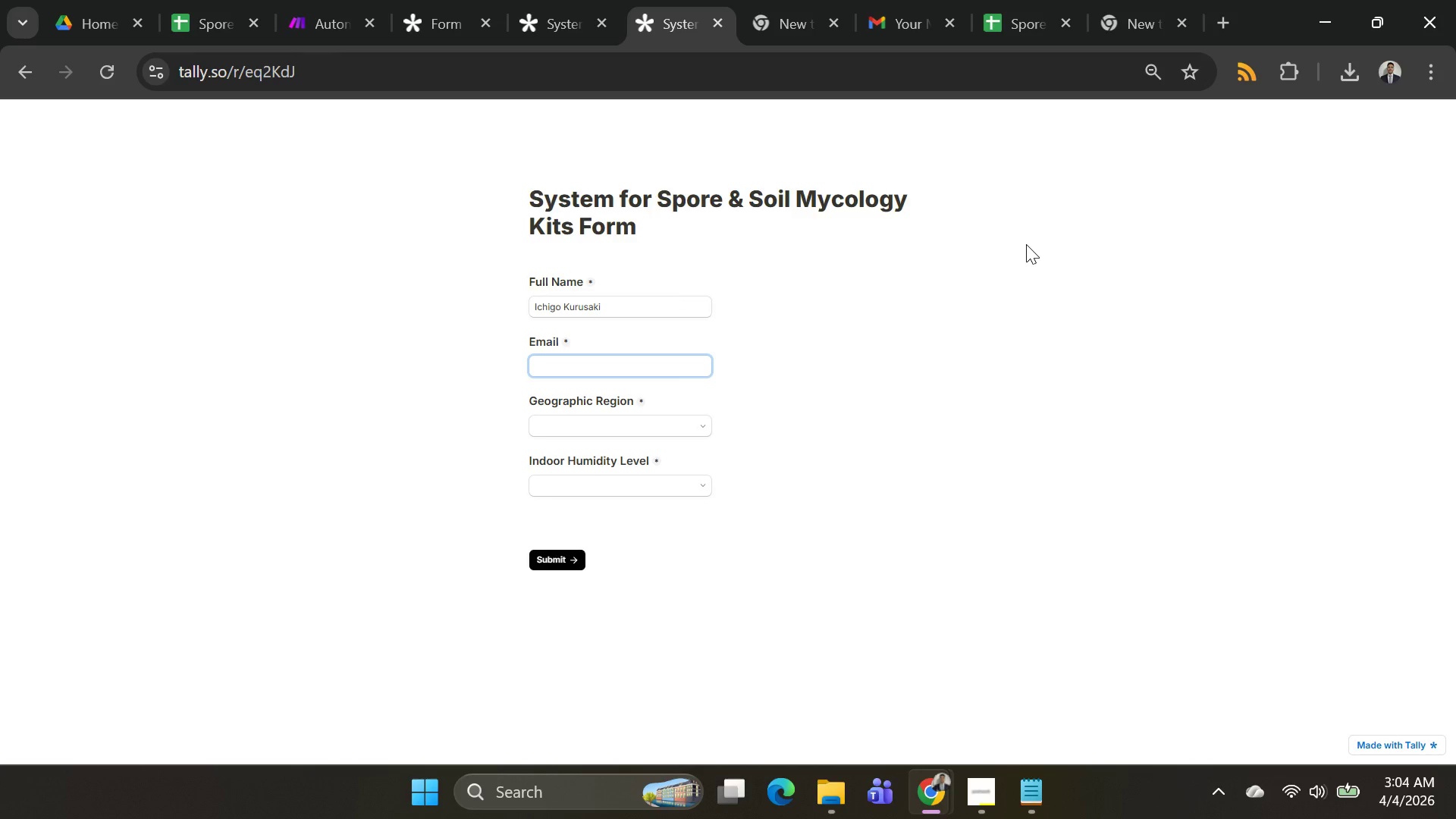 
type(mendigorincooki)
 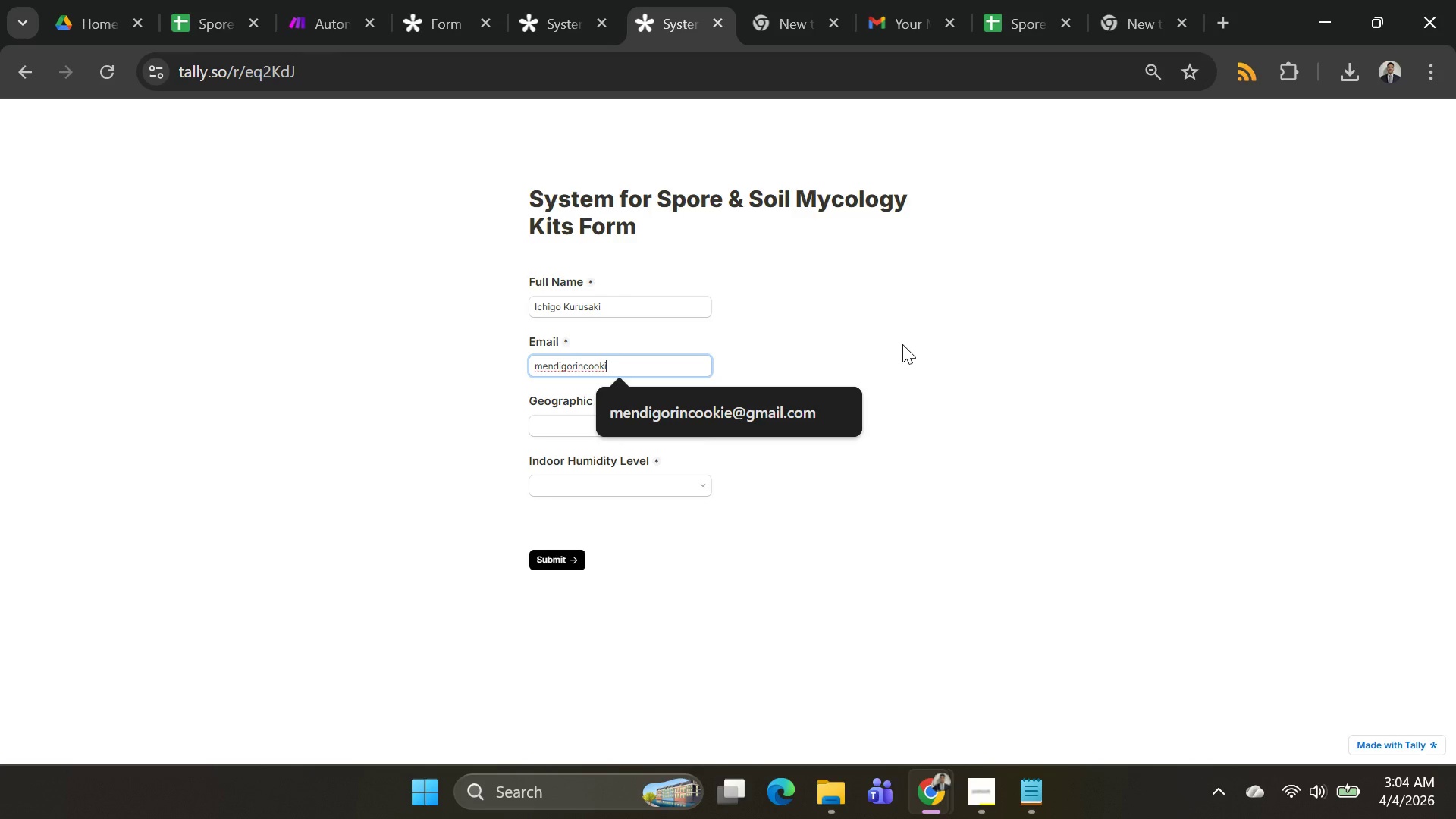 
key(ArrowDown)
 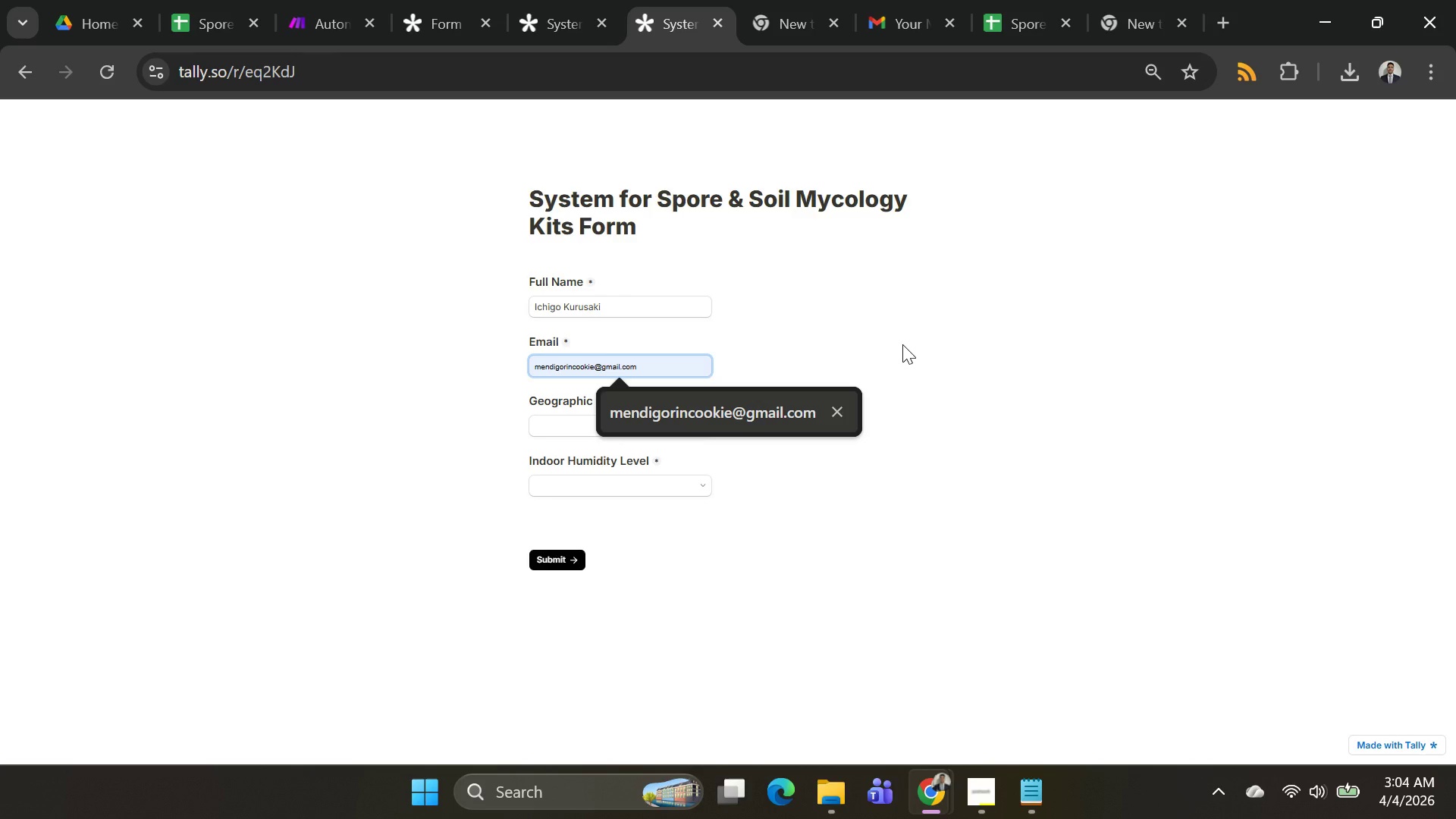 
key(Shift+ShiftRight)
 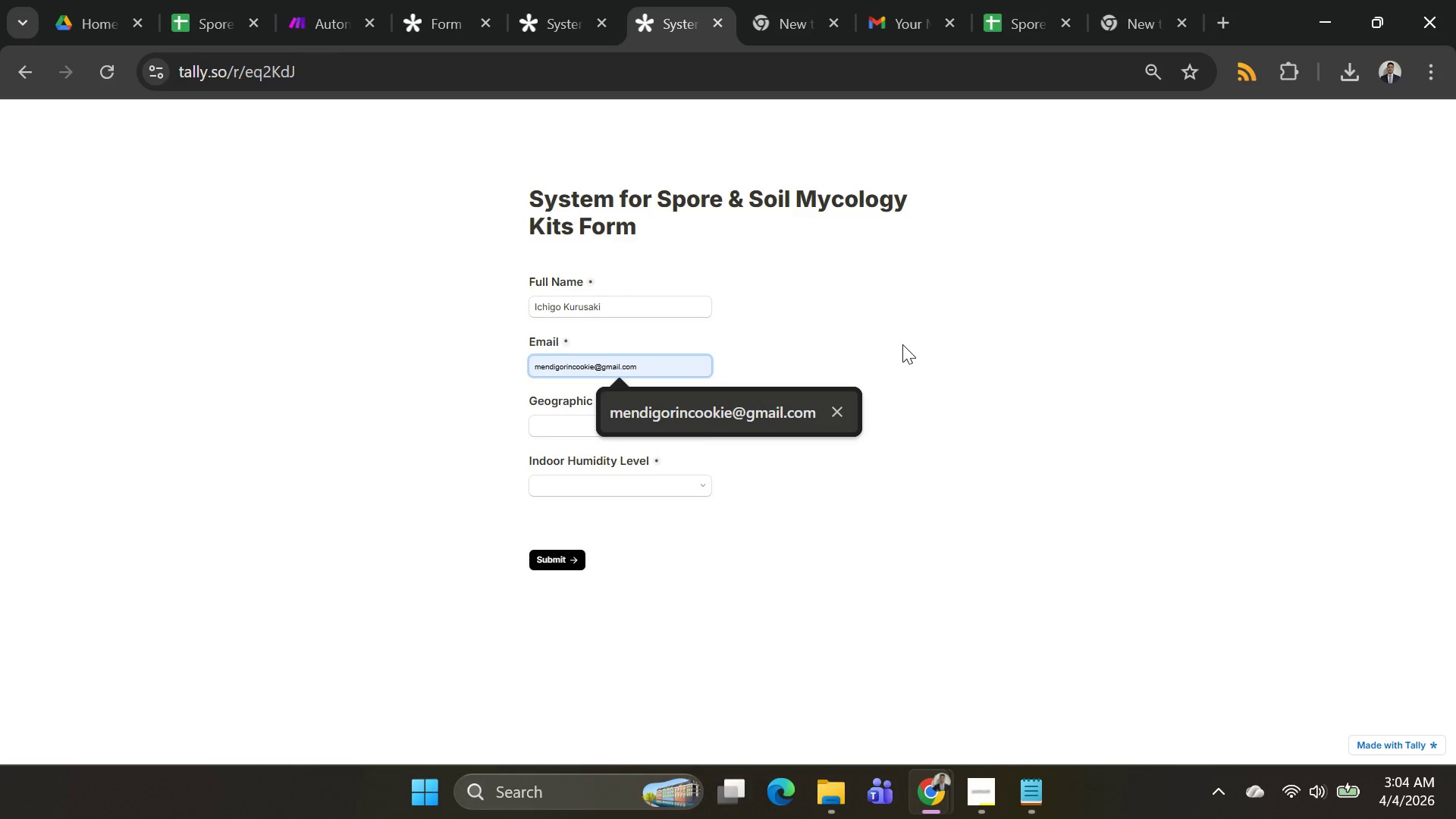 
key(Enter)
 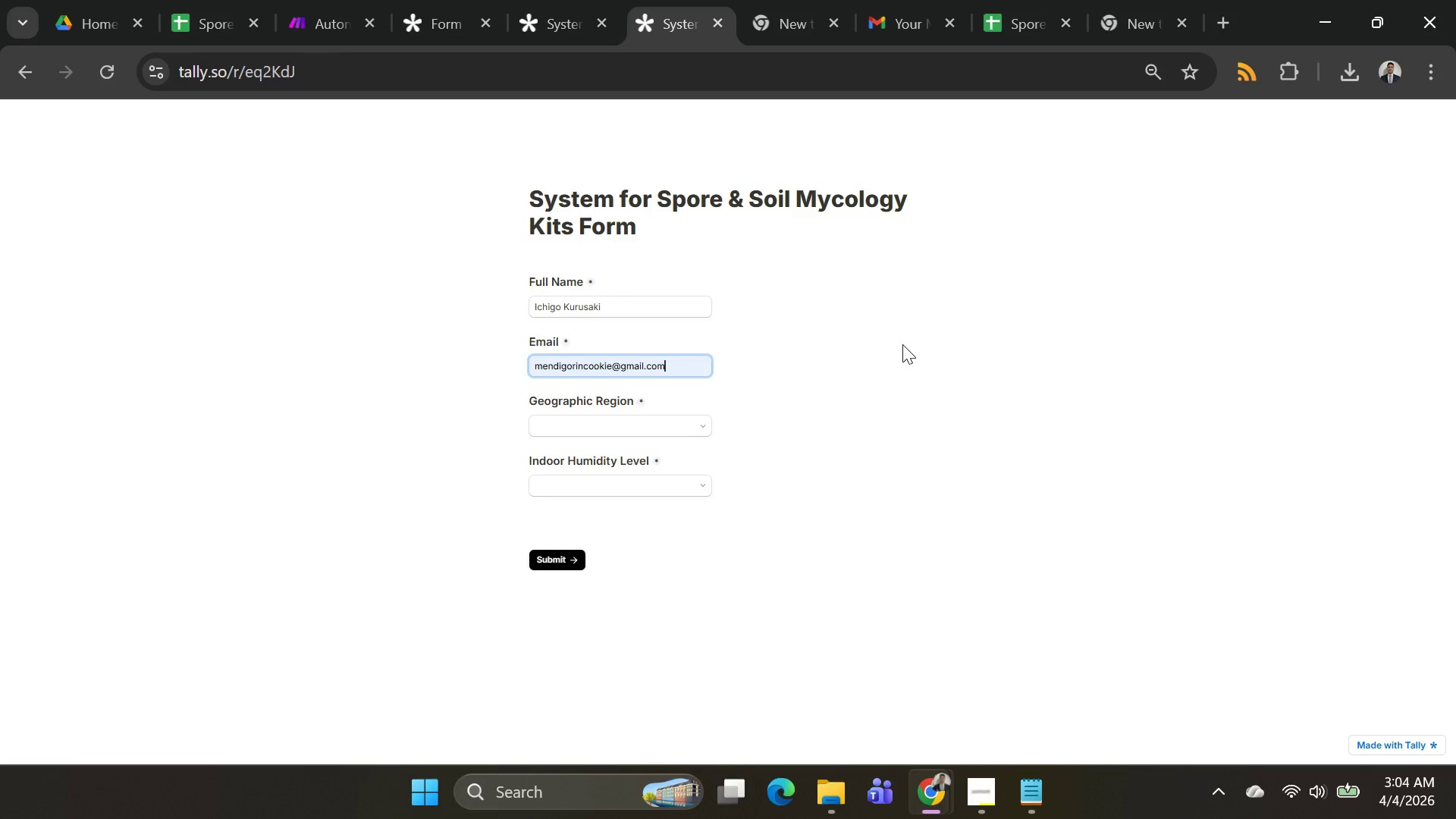 
key(Tab)
 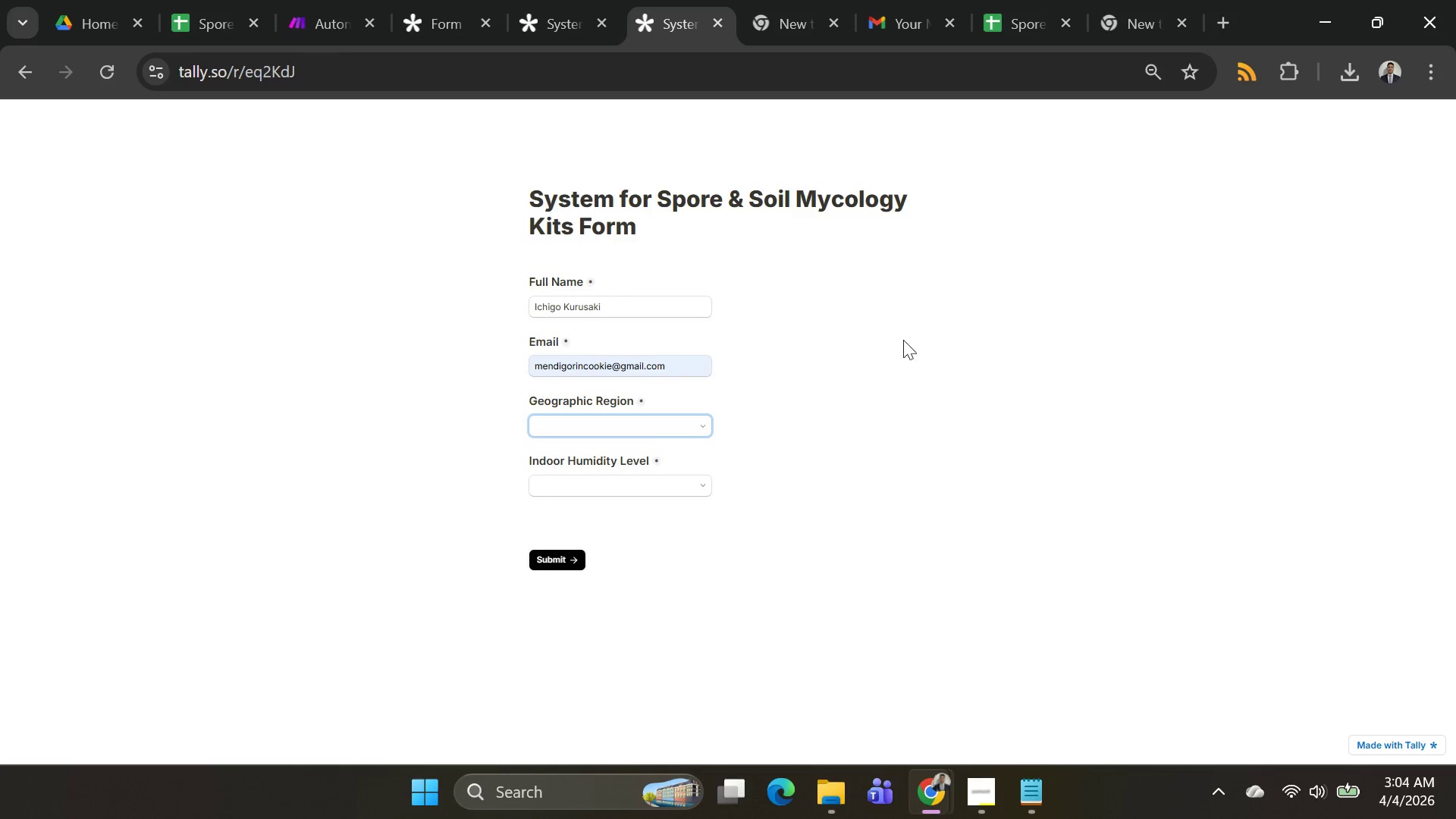 
left_click([641, 430])
 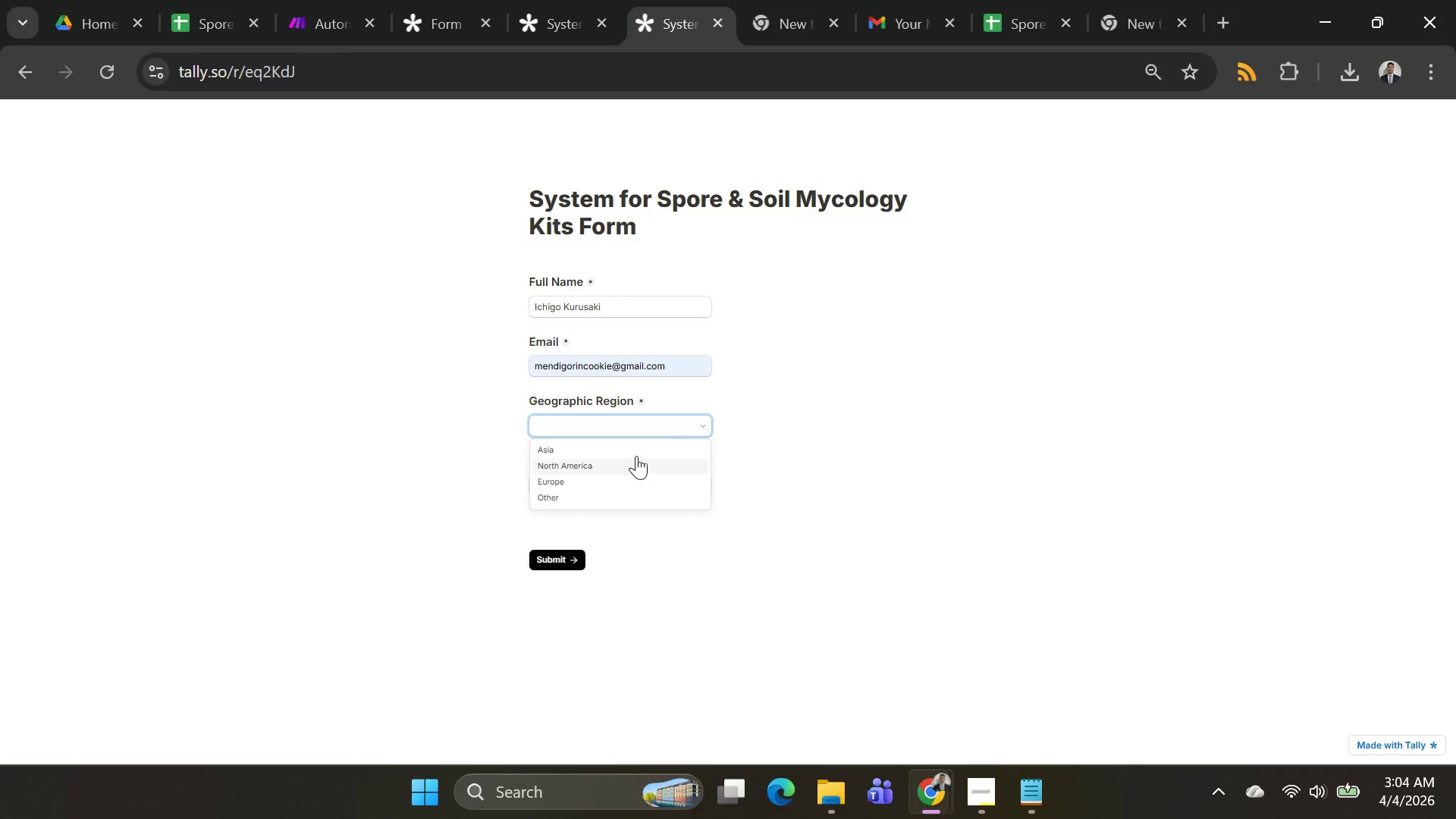 
left_click([630, 448])
 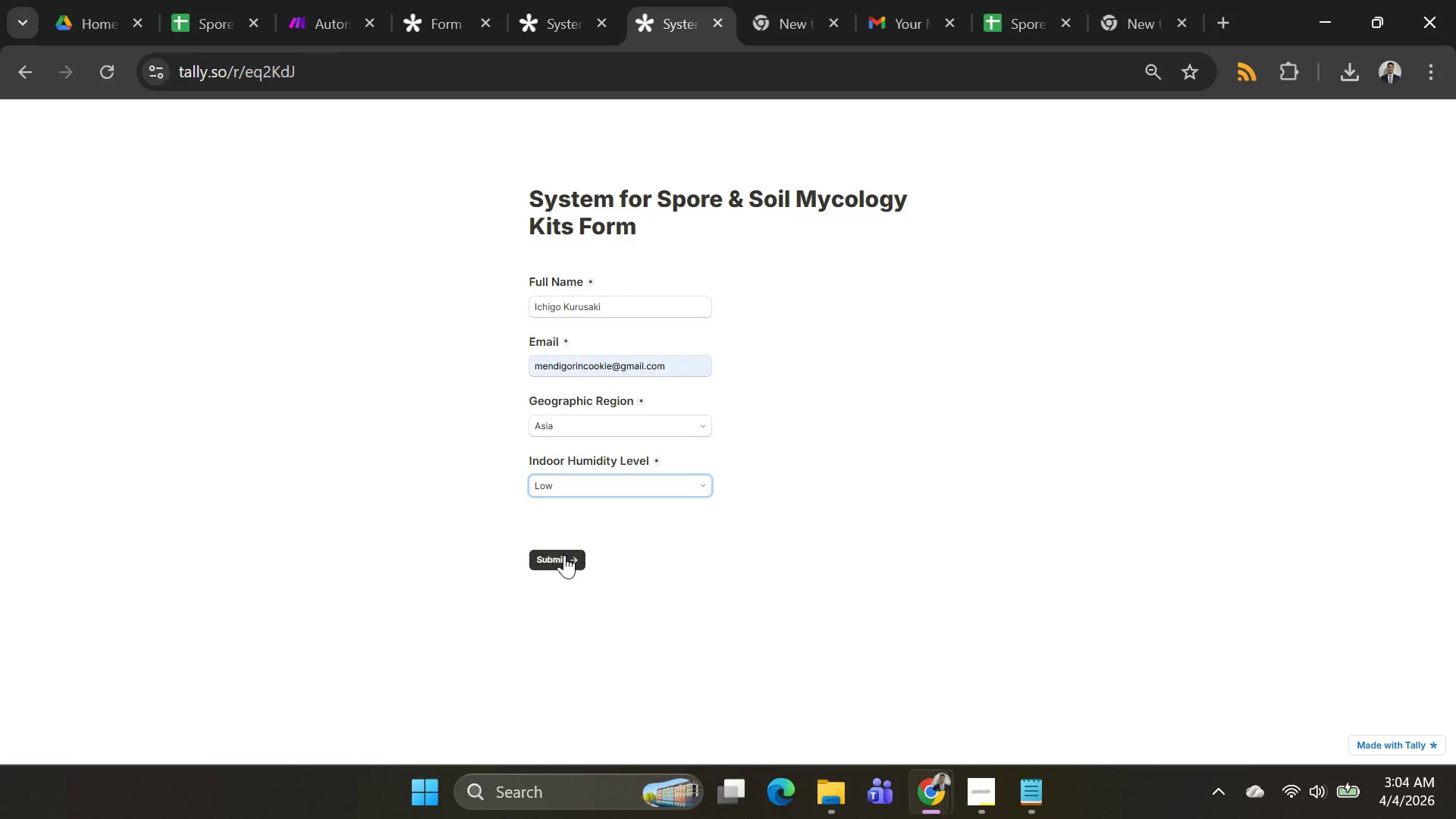 
wait(5.31)
 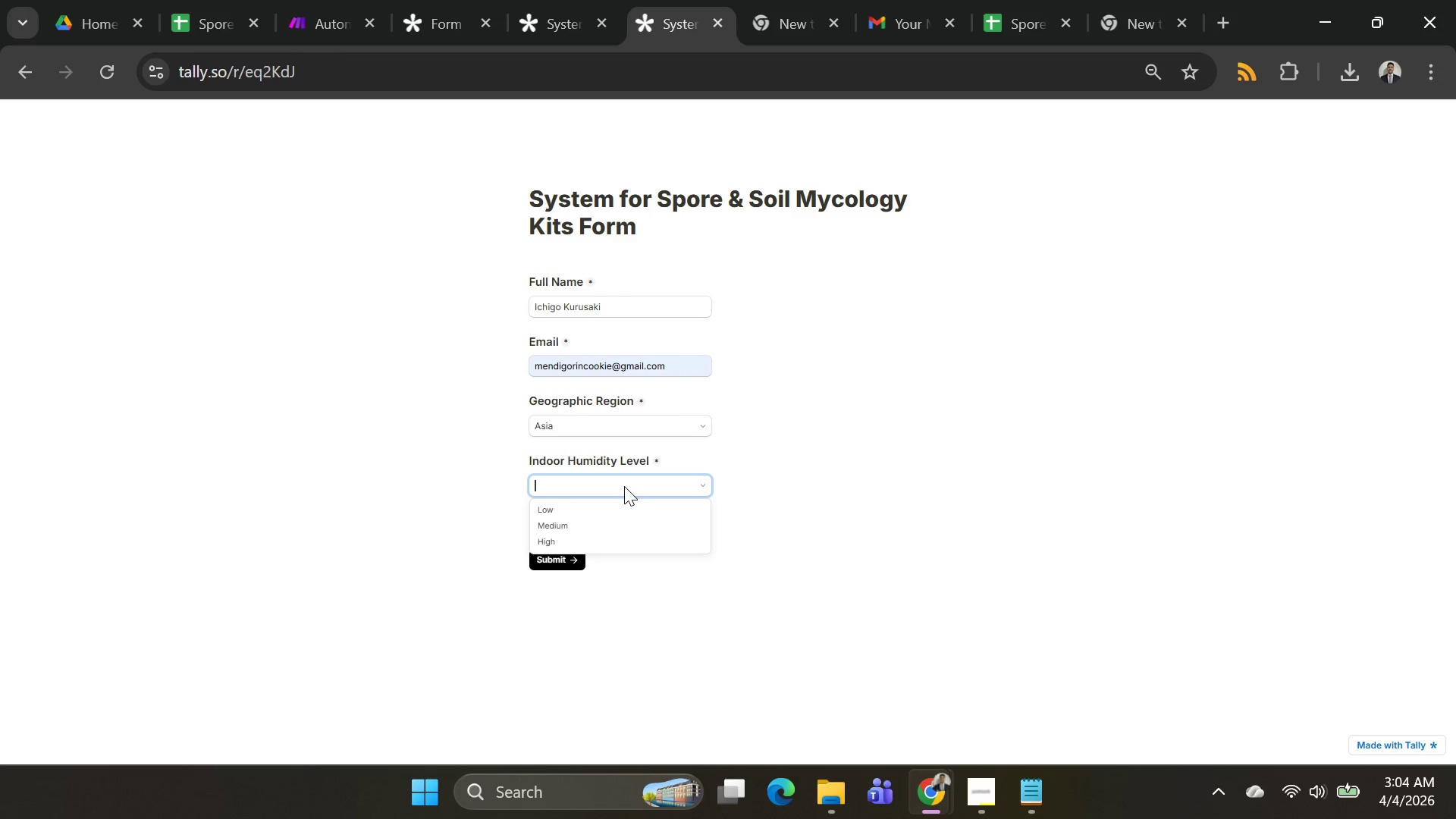 
left_click([564, 555])
 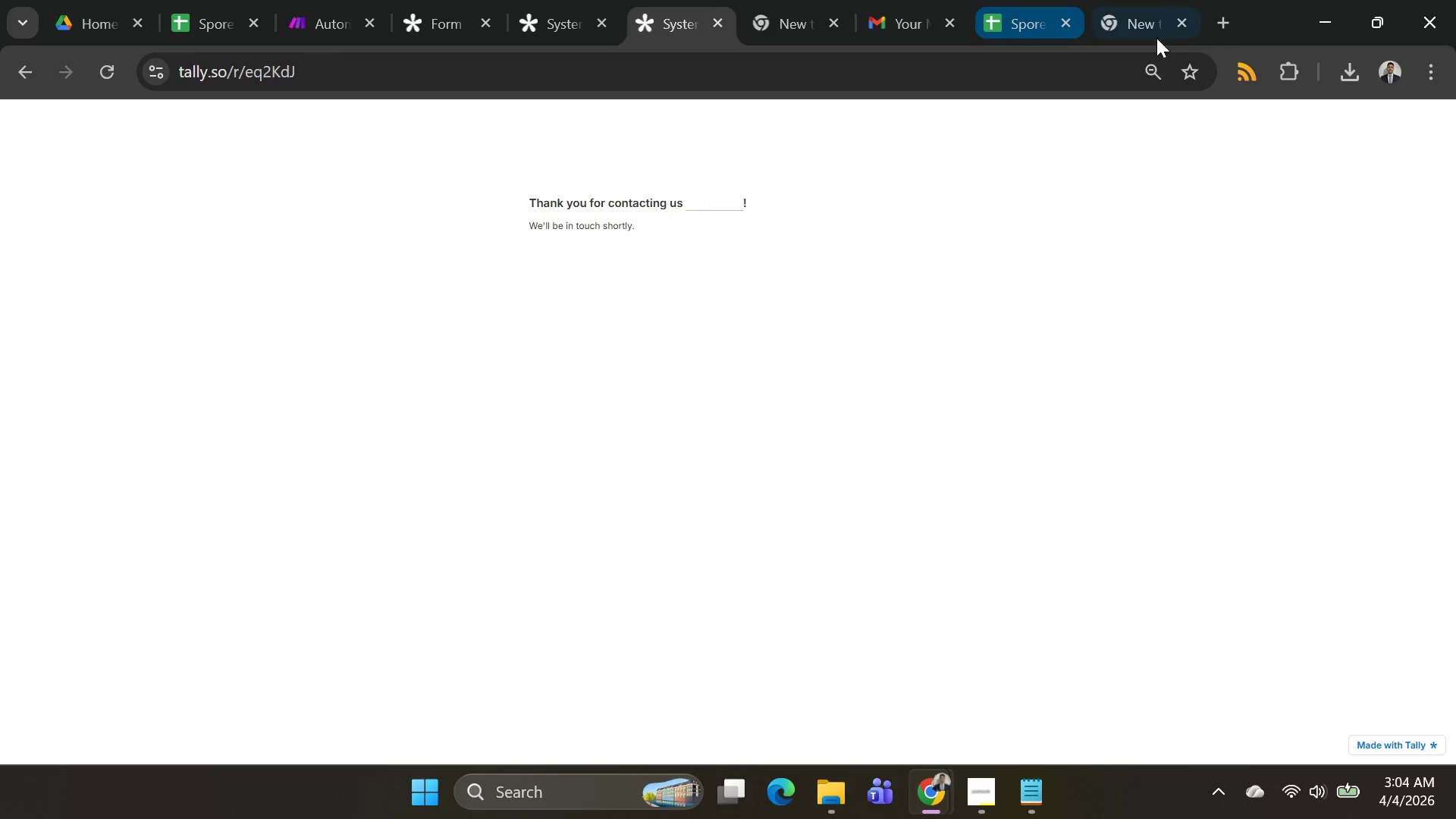 
wait(9.36)
 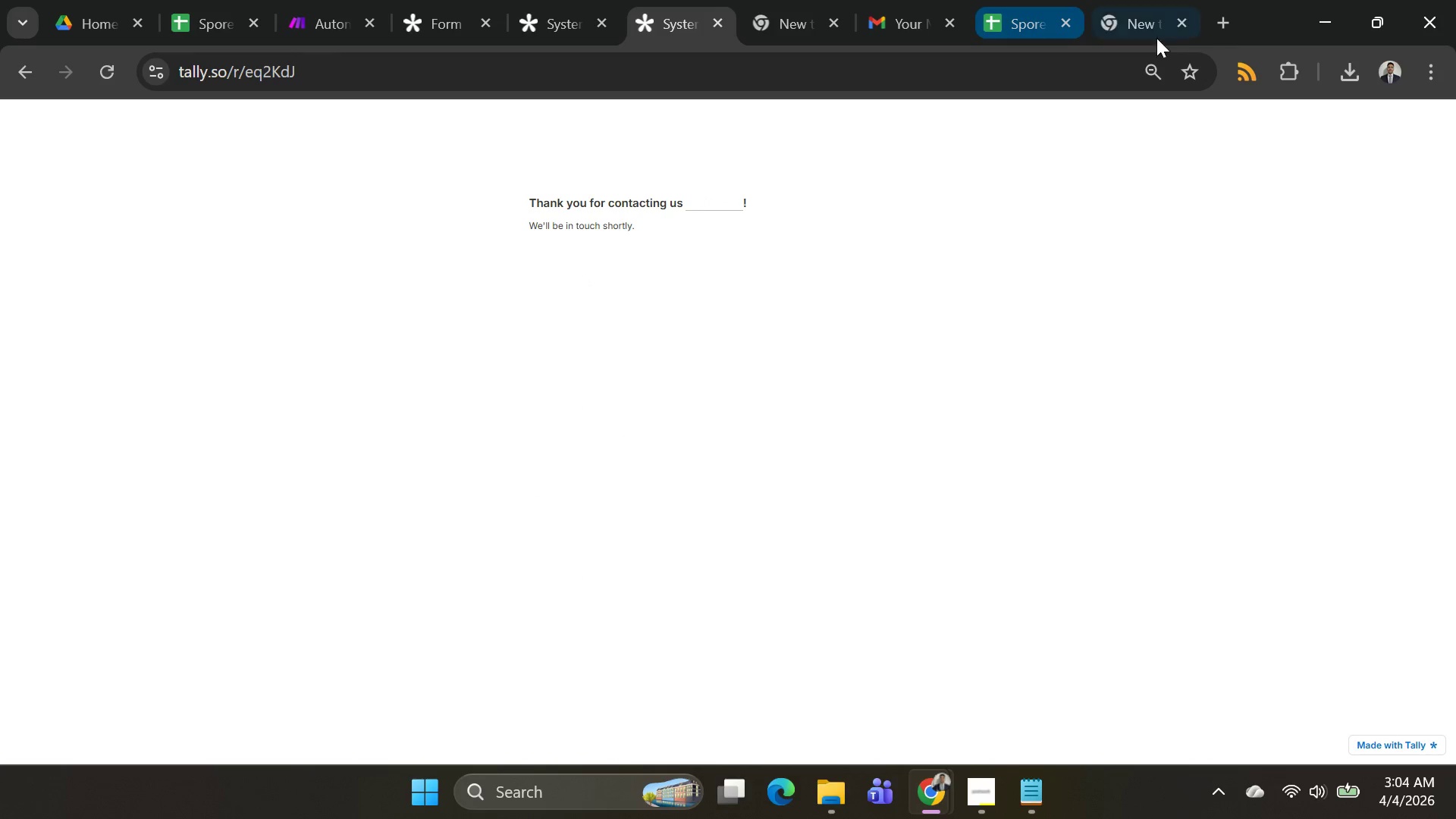 
left_click([100, 72])
 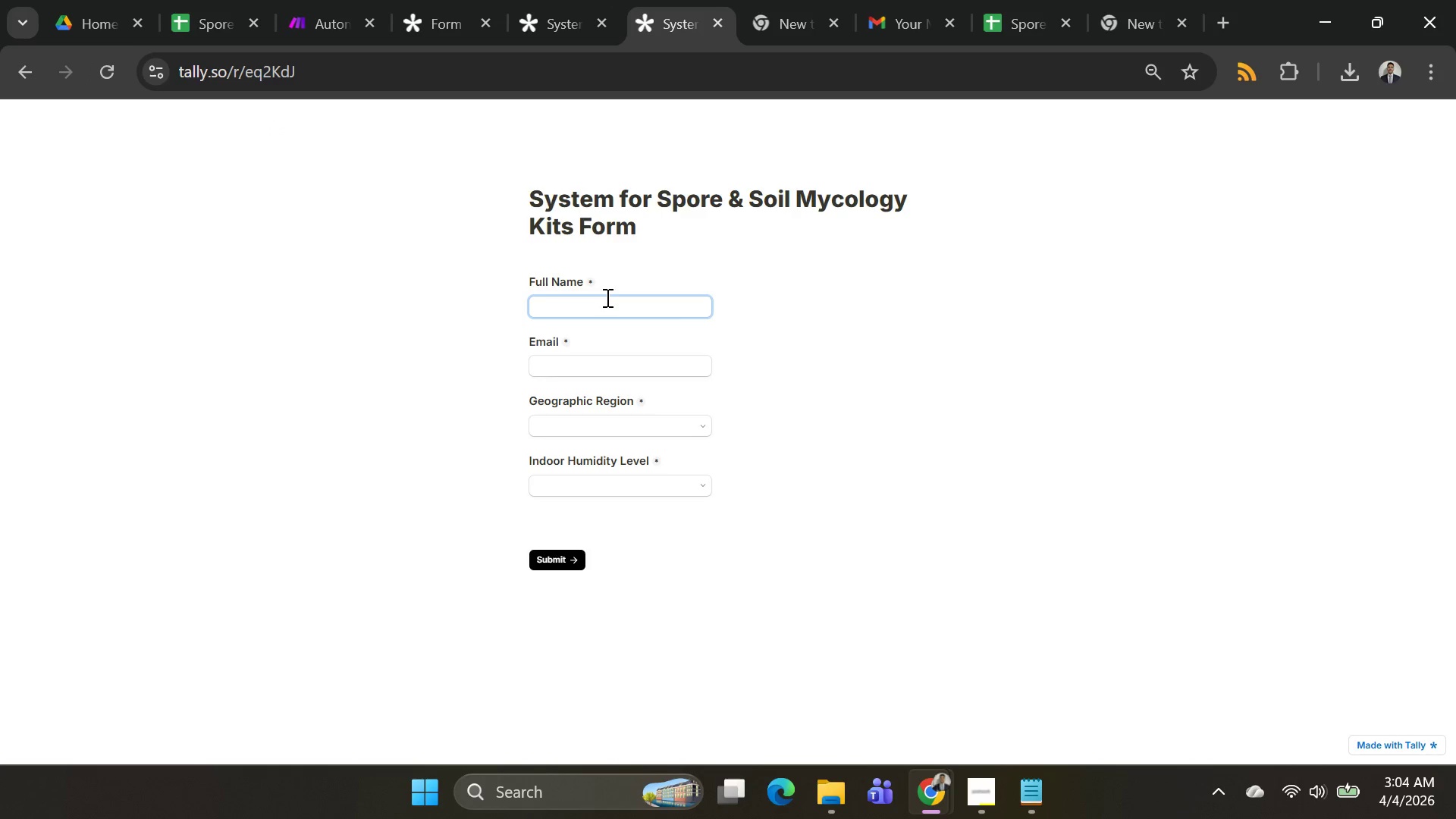 
left_click([606, 303])
 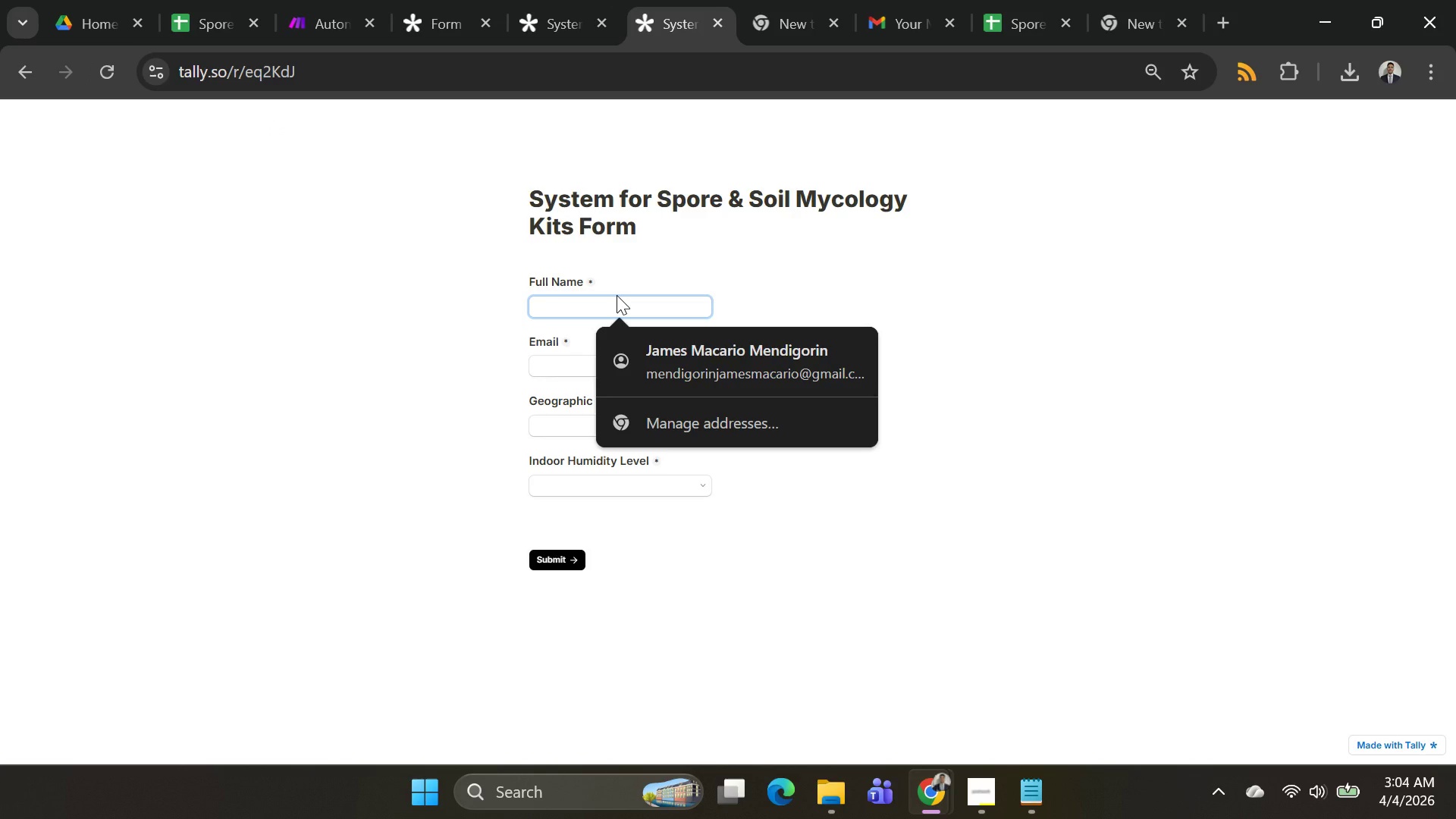 
wait(5.19)
 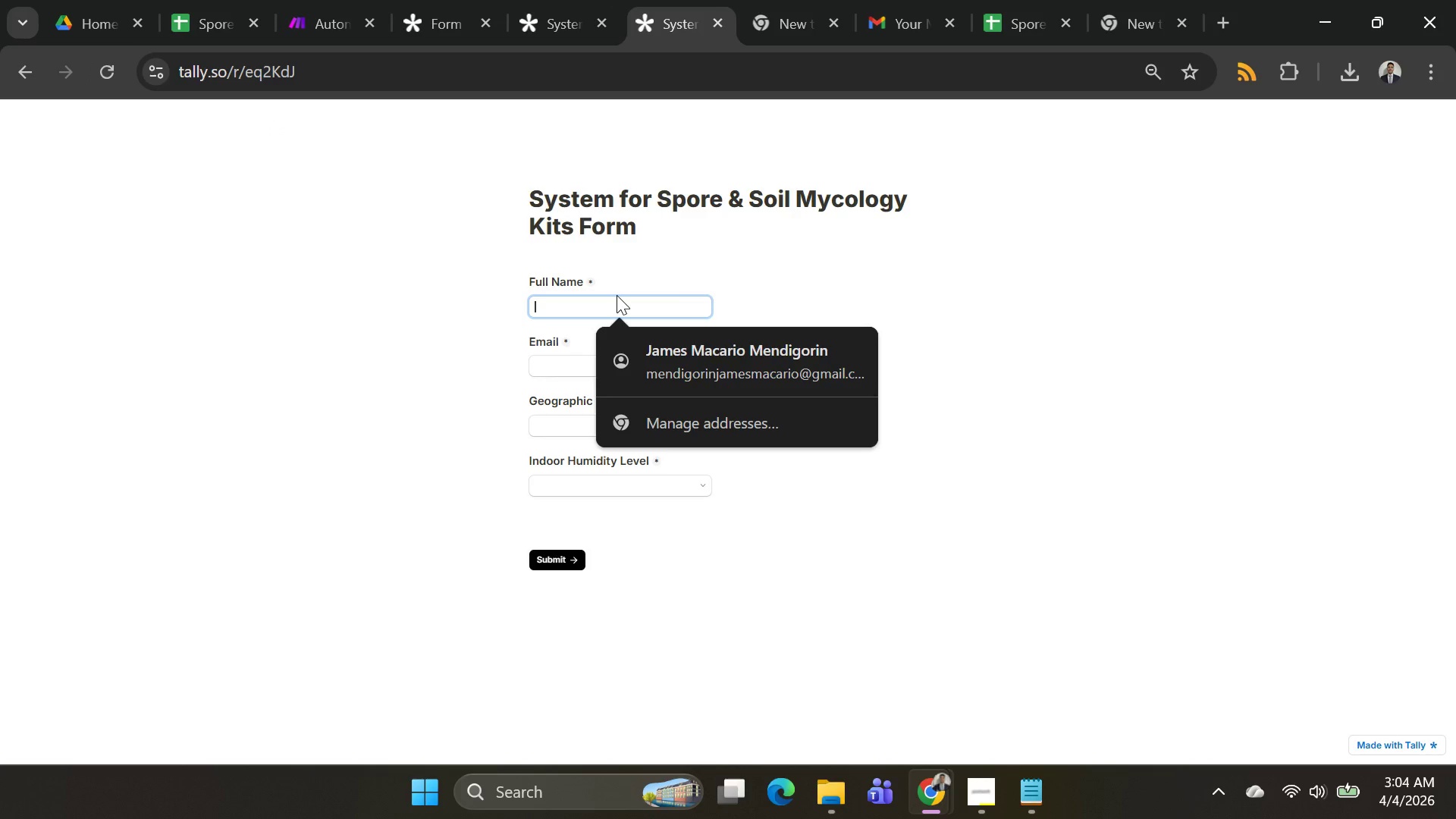 
hold_key(key=ShiftLeft, duration=1.5)
 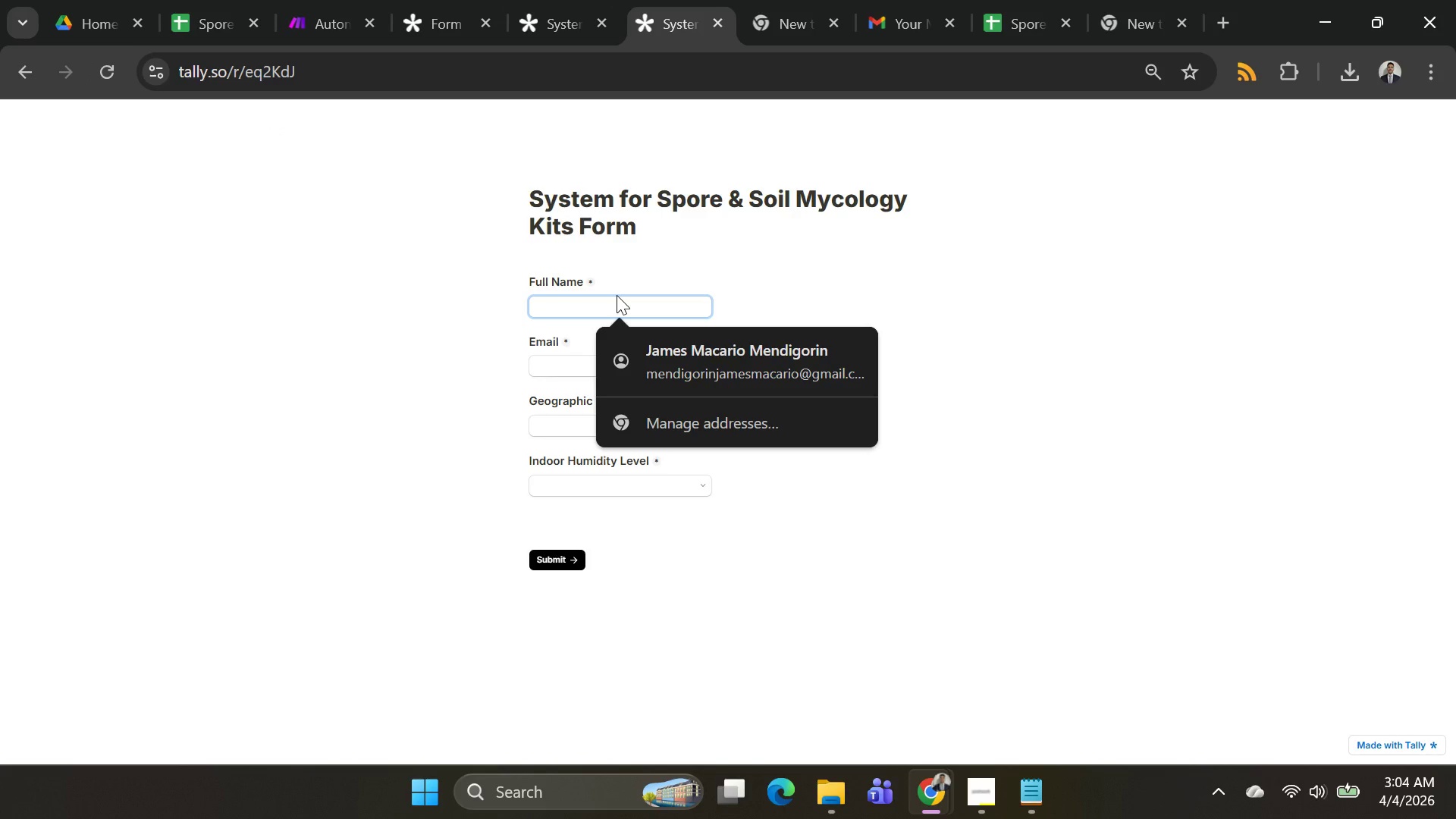 
type(A)
key(Backspace)
type(s)
key(Backspace)
type(nATSI)
key(Backspace)
key(Backspace)
key(Backspace)
key(Backspace)
key(Backspace)
type(Natsu Dragneel)
key(Tab)
type(co)
 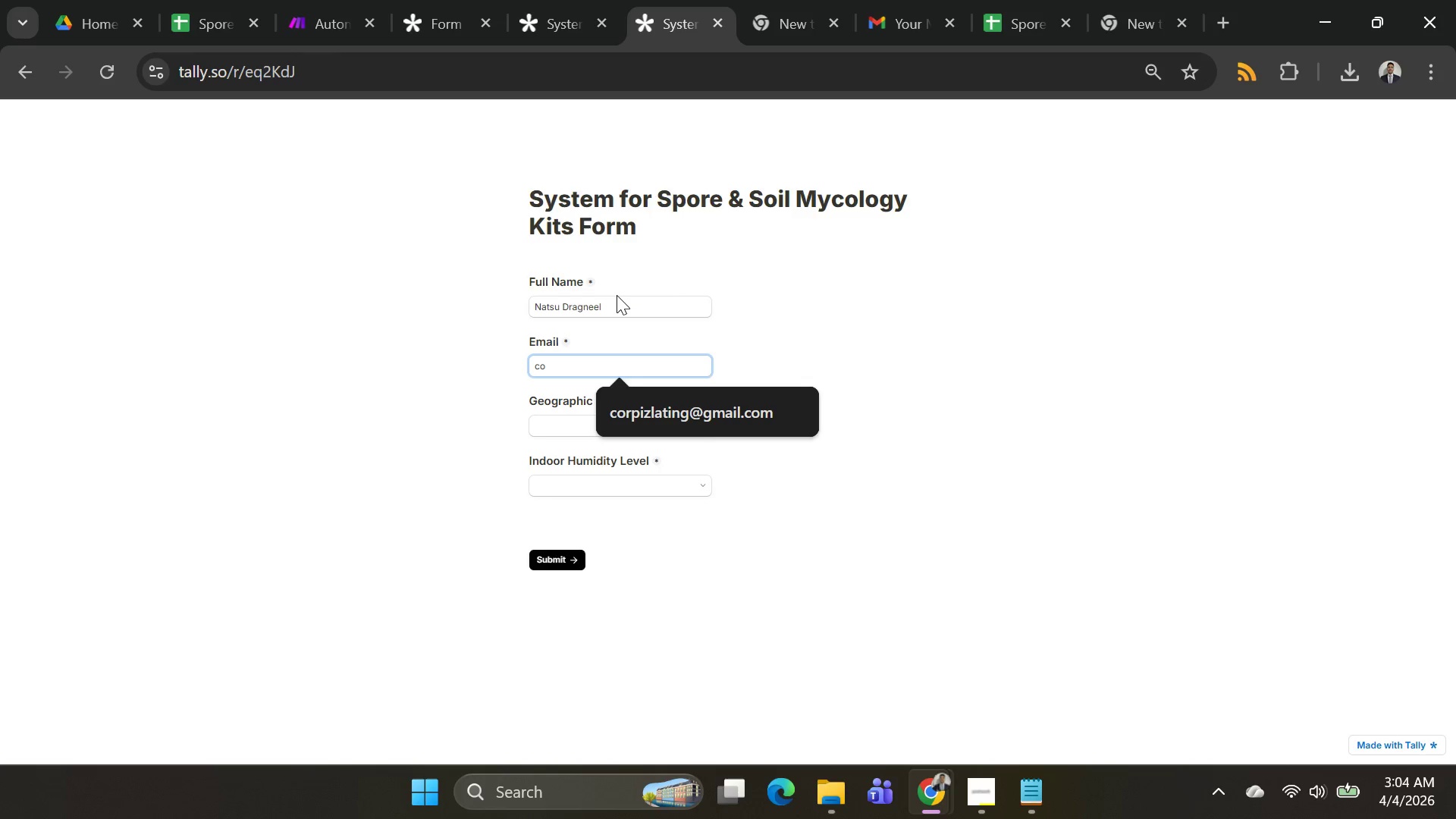 
left_click([711, 400])
 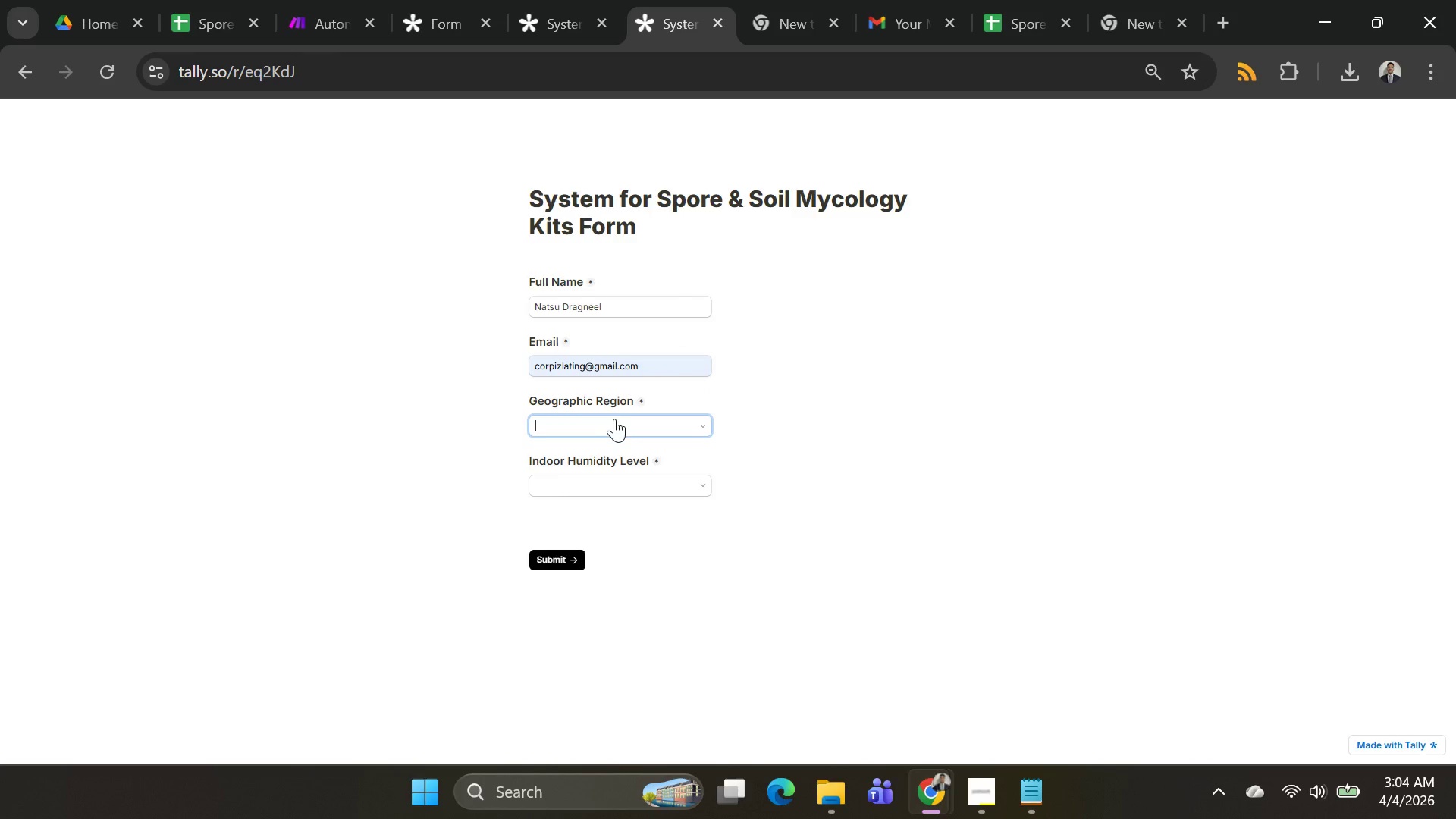 
left_click([614, 419])
 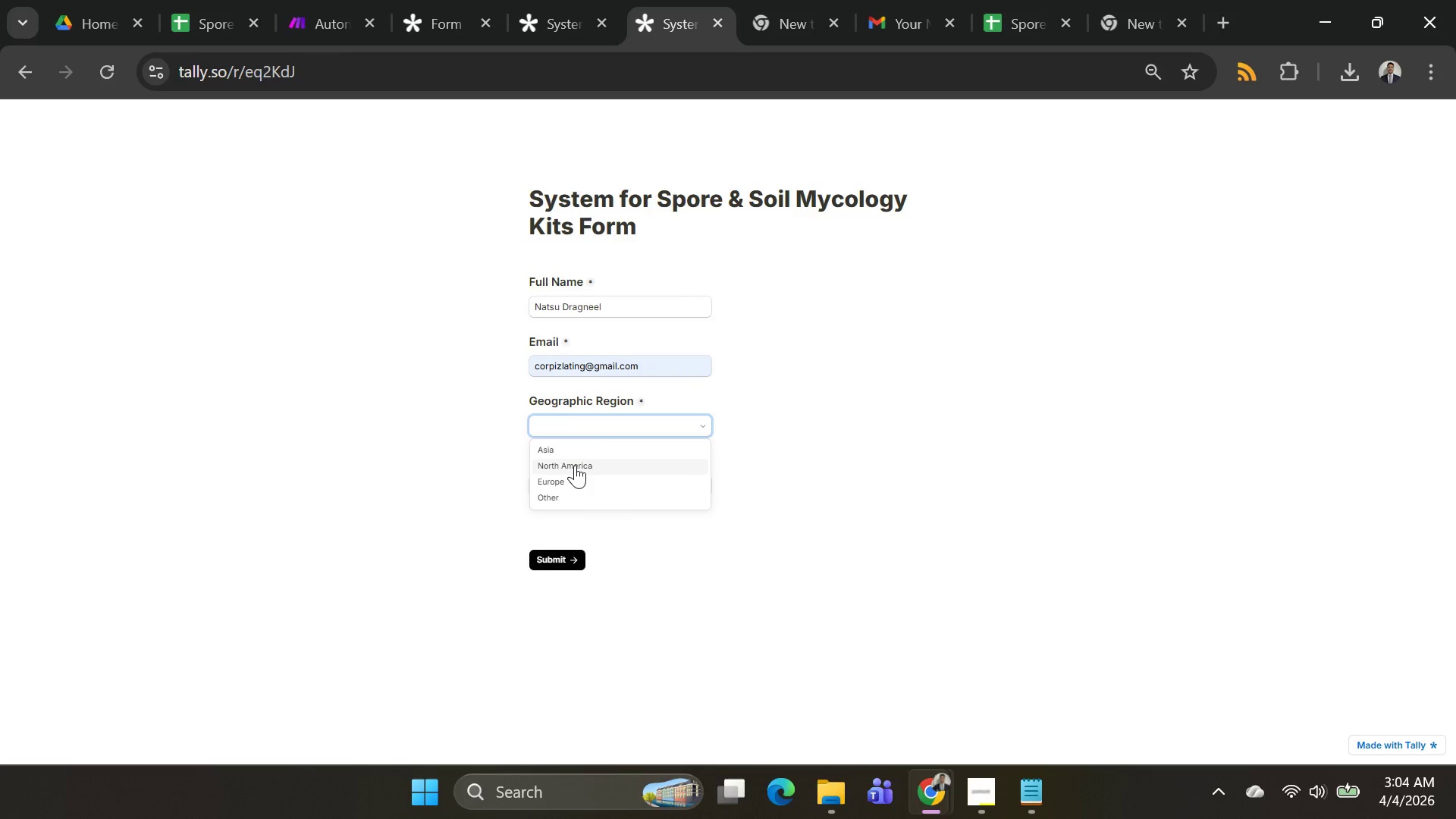 
left_click([575, 465])
 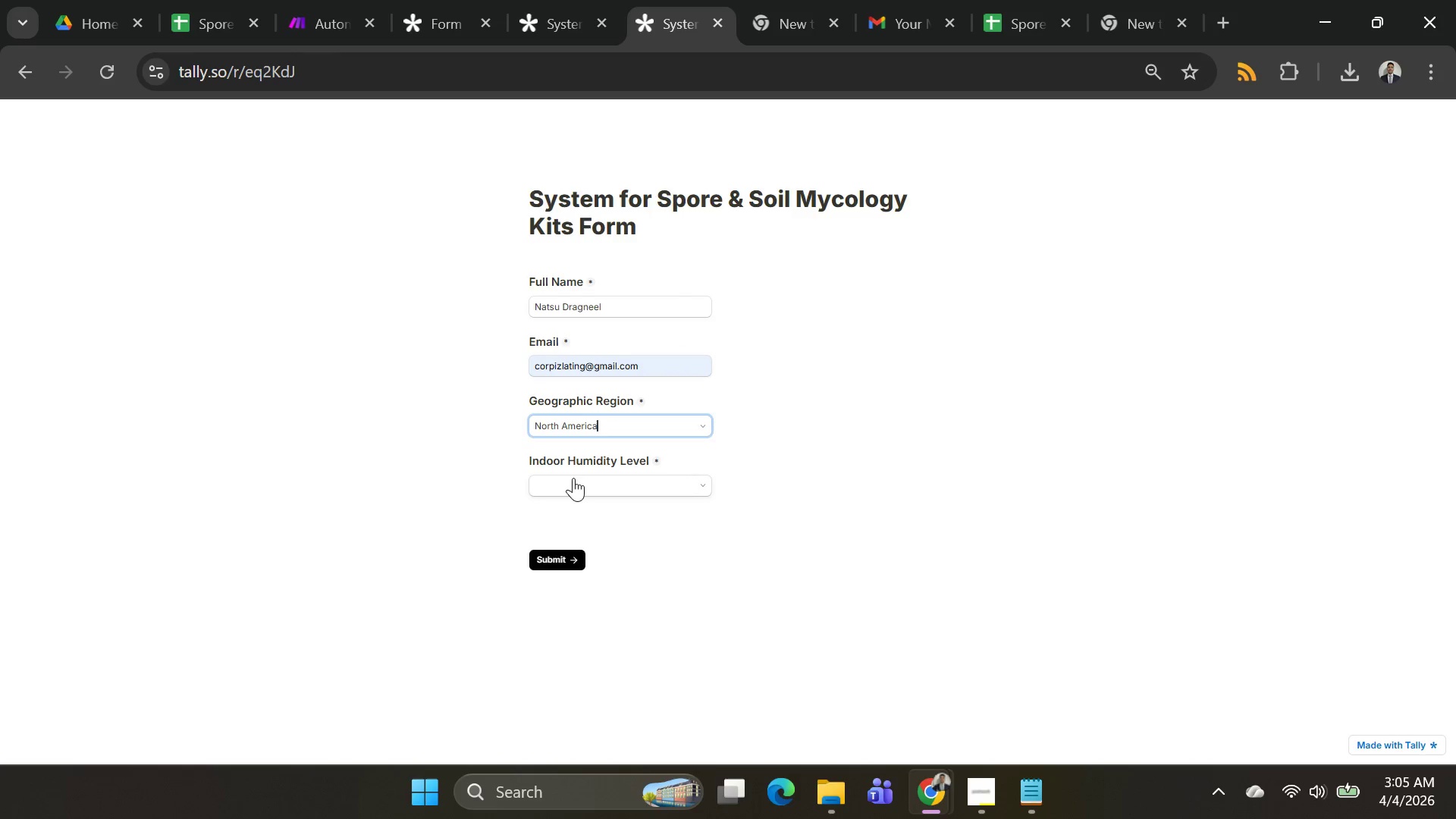 
left_click([573, 478])
 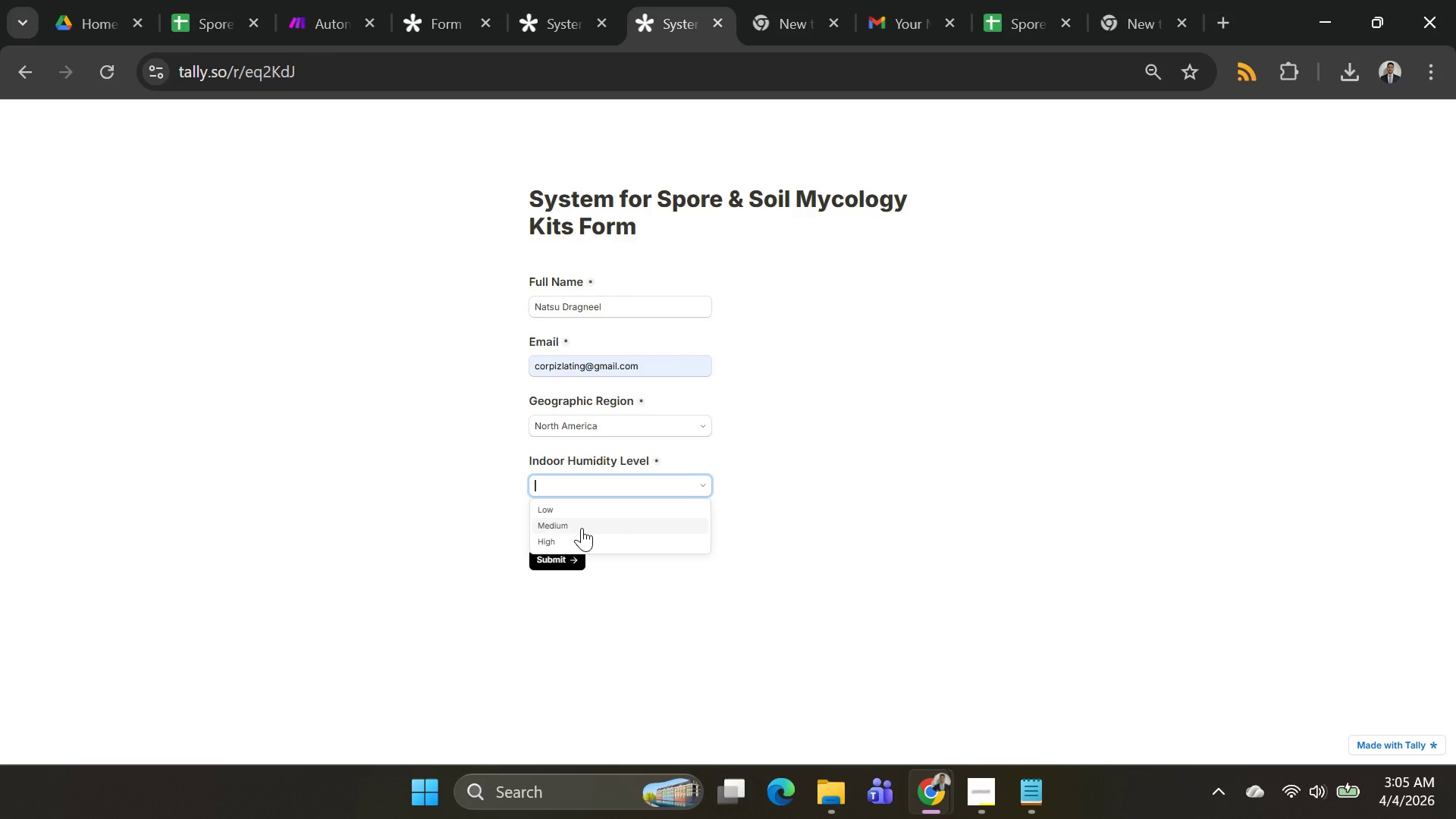 
left_click([582, 527])
 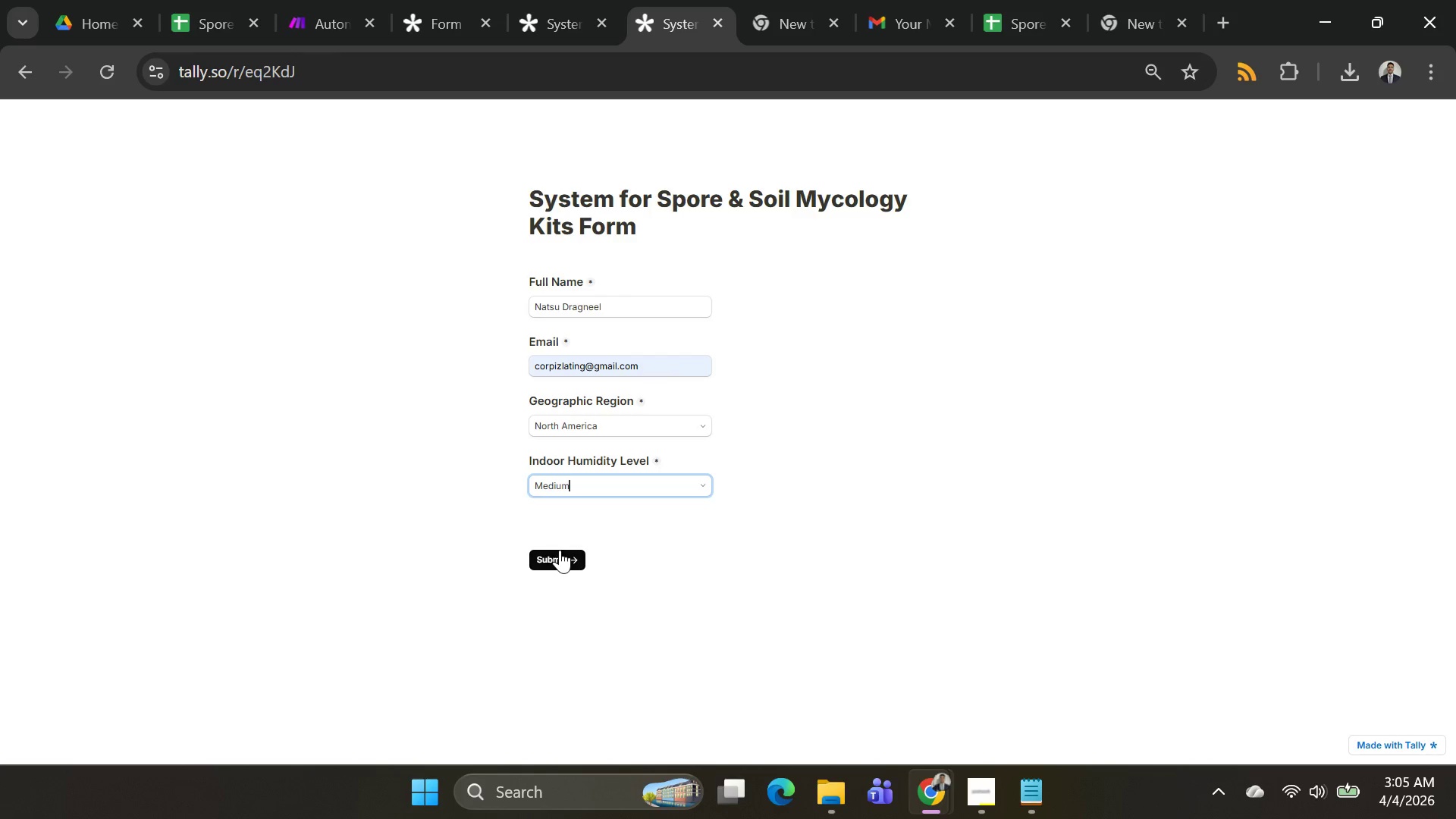 
left_click([560, 554])
 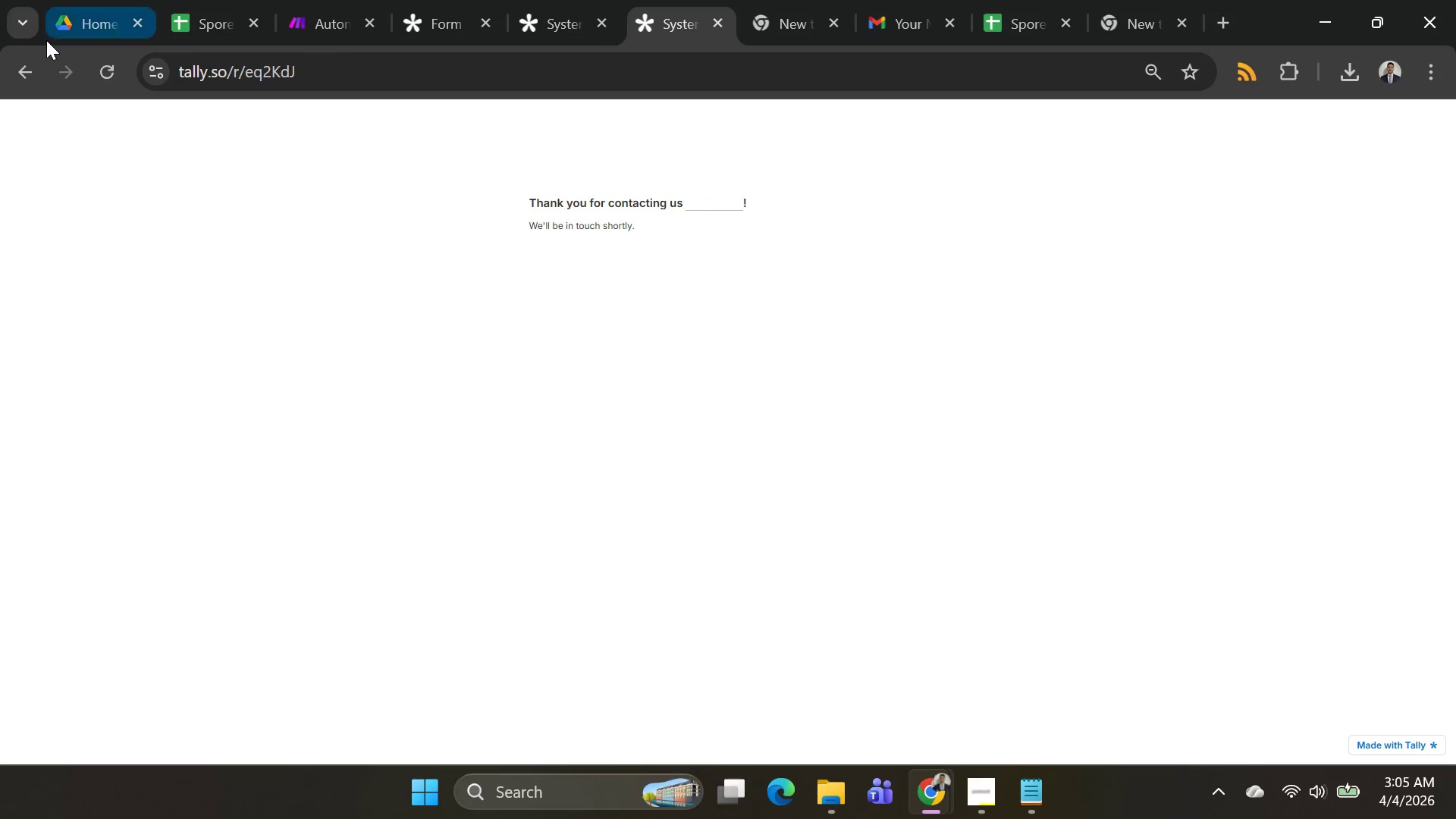 
left_click([105, 79])
 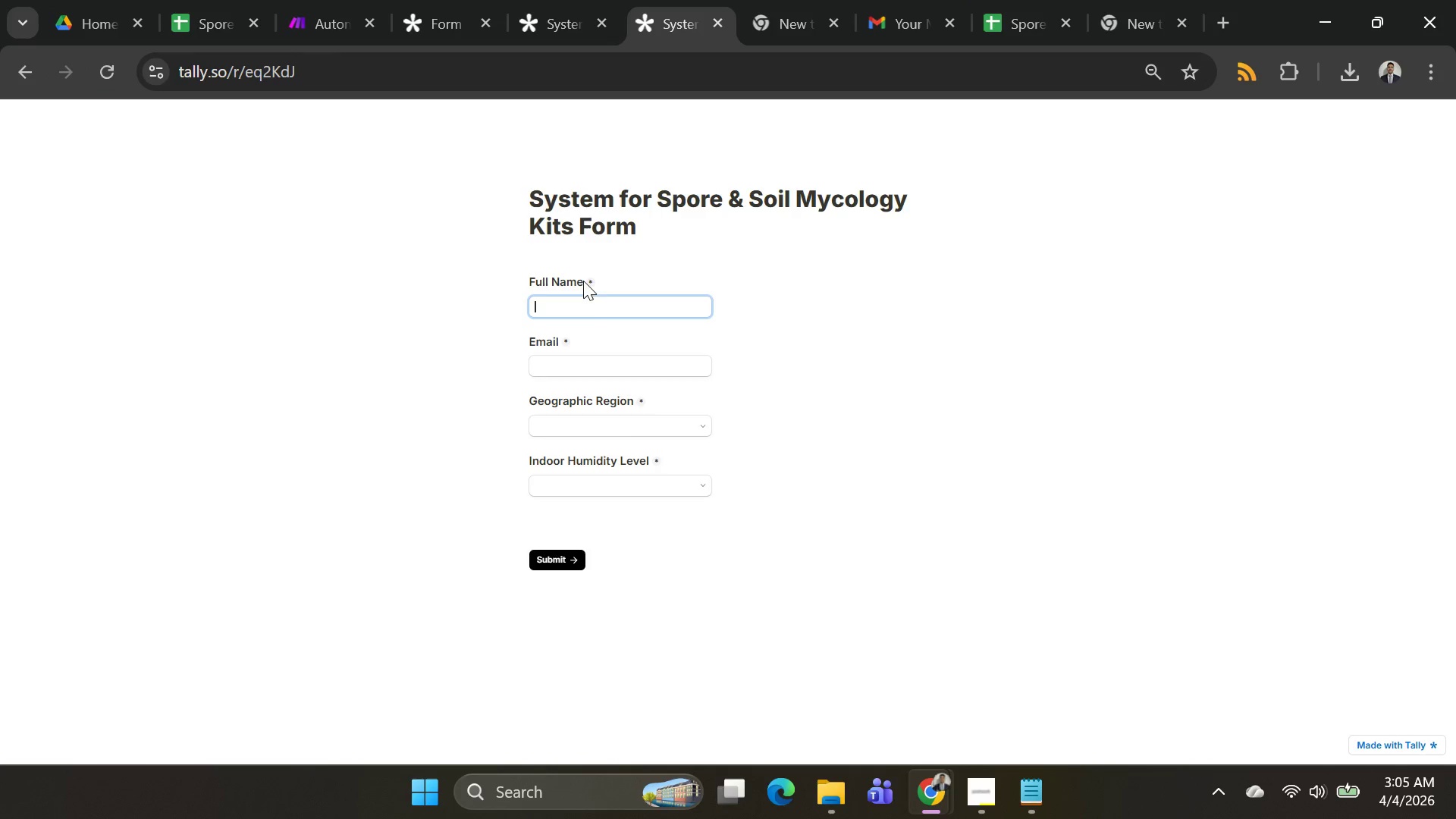 
left_click([582, 297])
 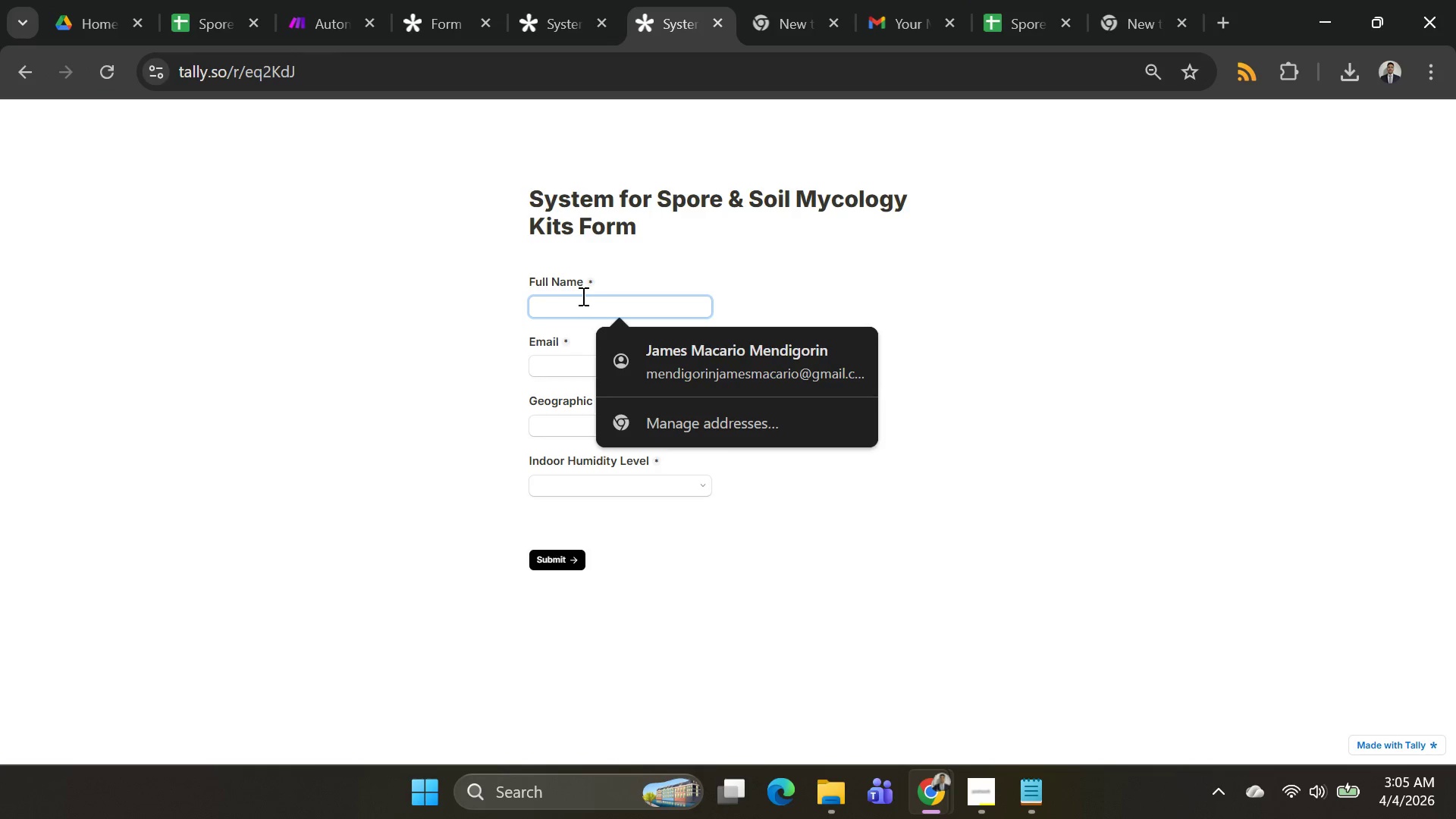 
wait(8.19)
 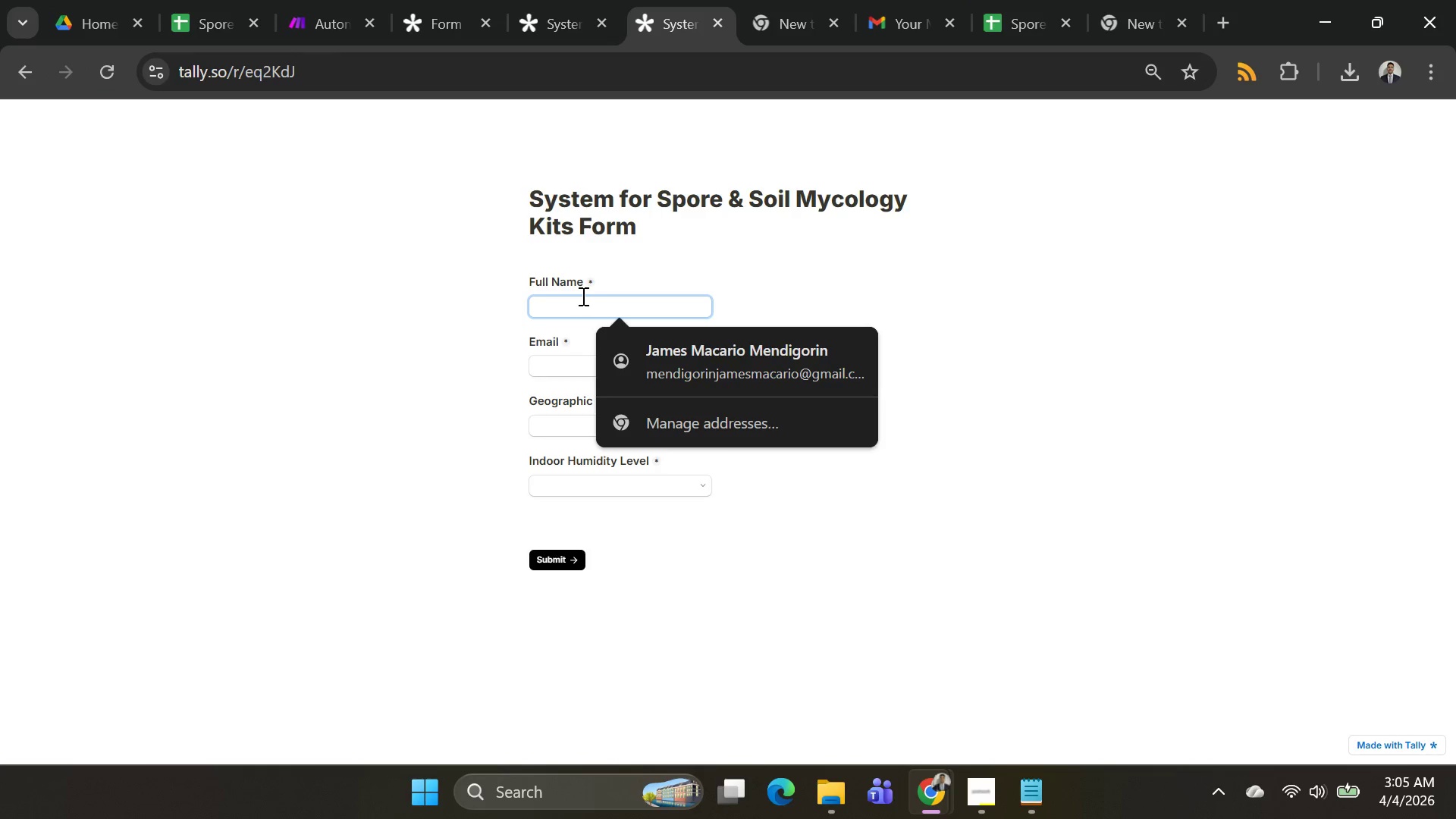 
type(Kuc)
key(Backspace)
key(Backspace)
key(Backspace)
key(Backspace)
type(Monkey D Luffy)
 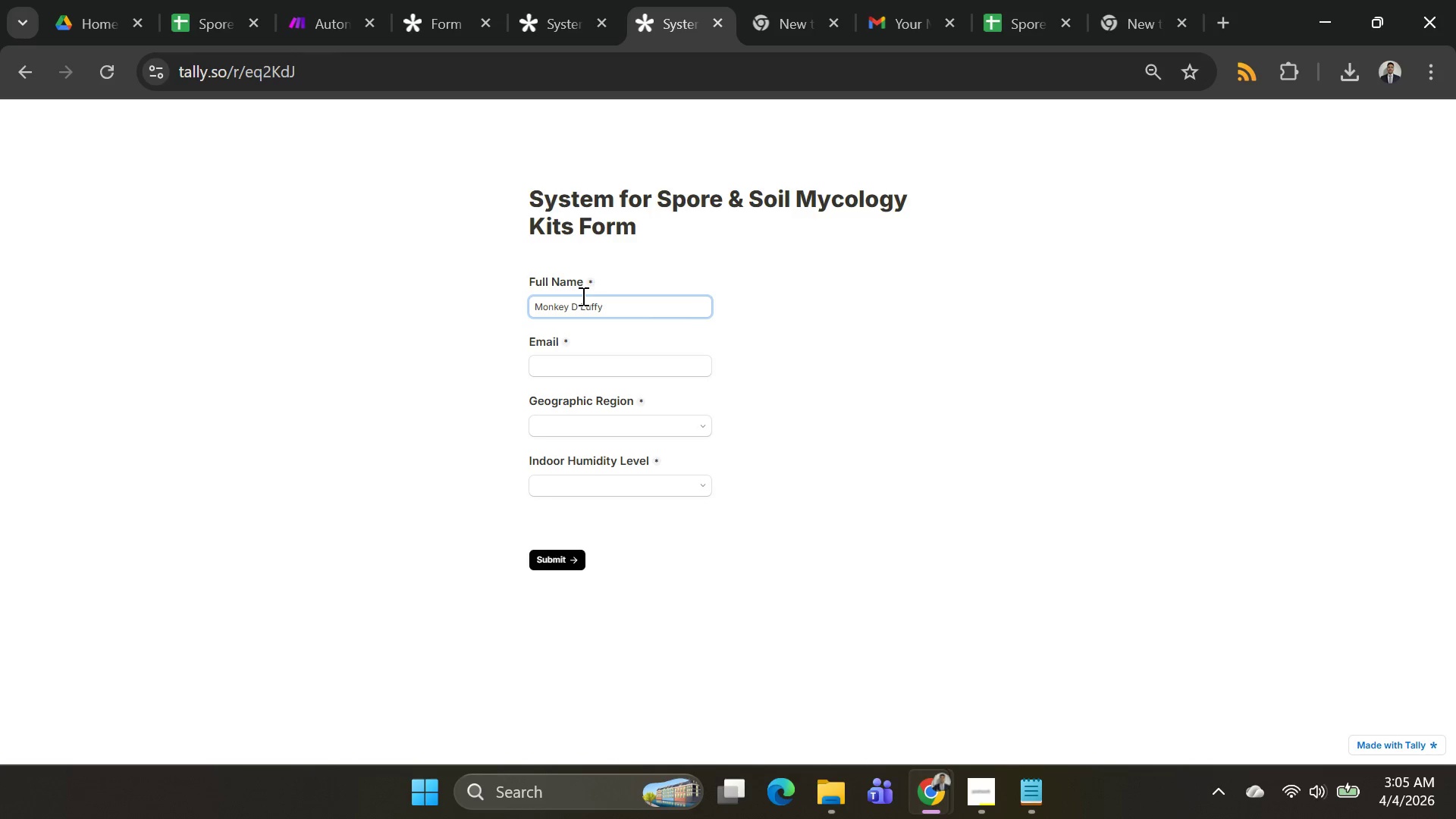 
left_click([596, 369])
 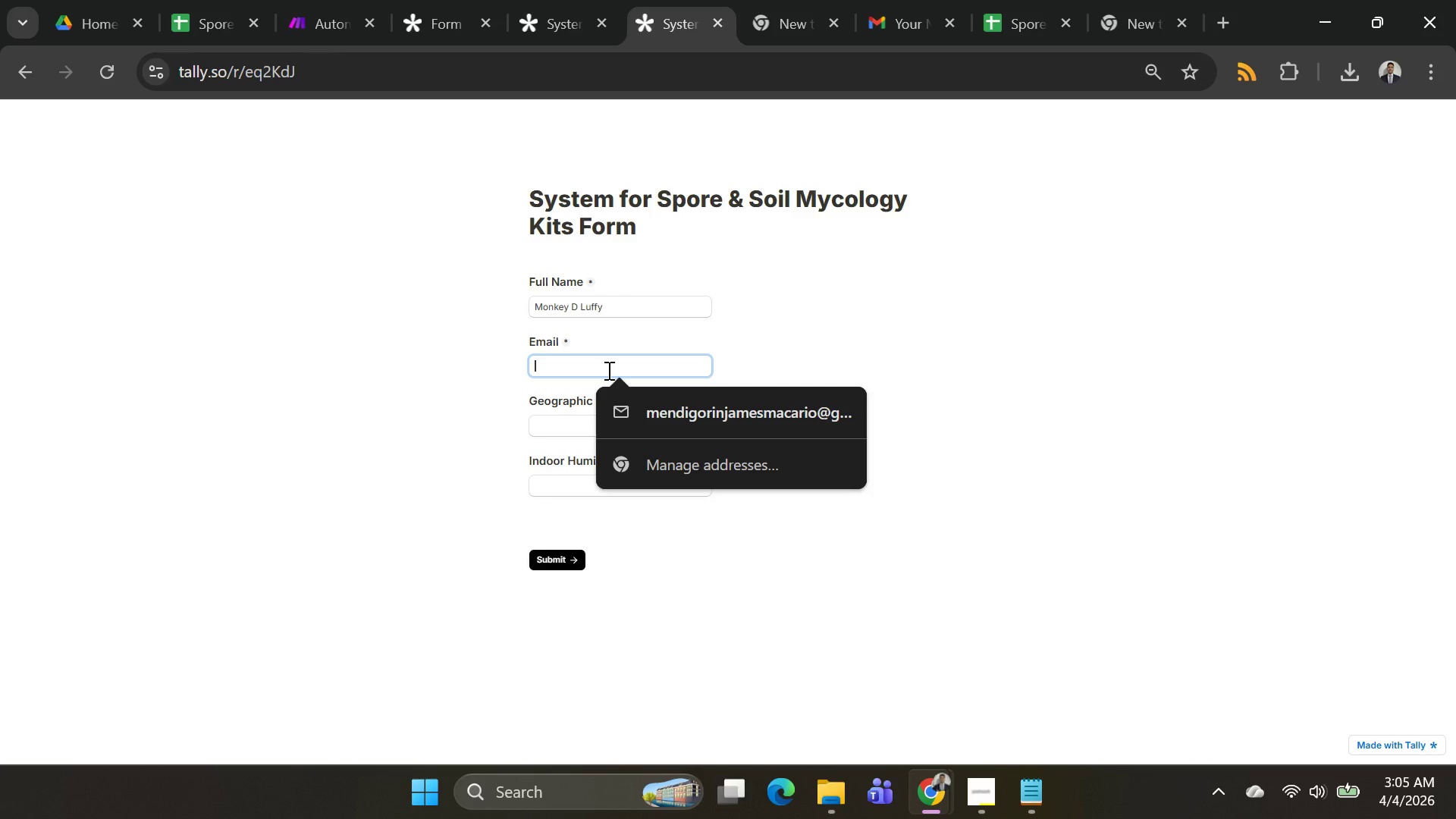 
type(polbadit)
key(Backspace)
key(Backspace)
type(oraowen@gmail.com)
 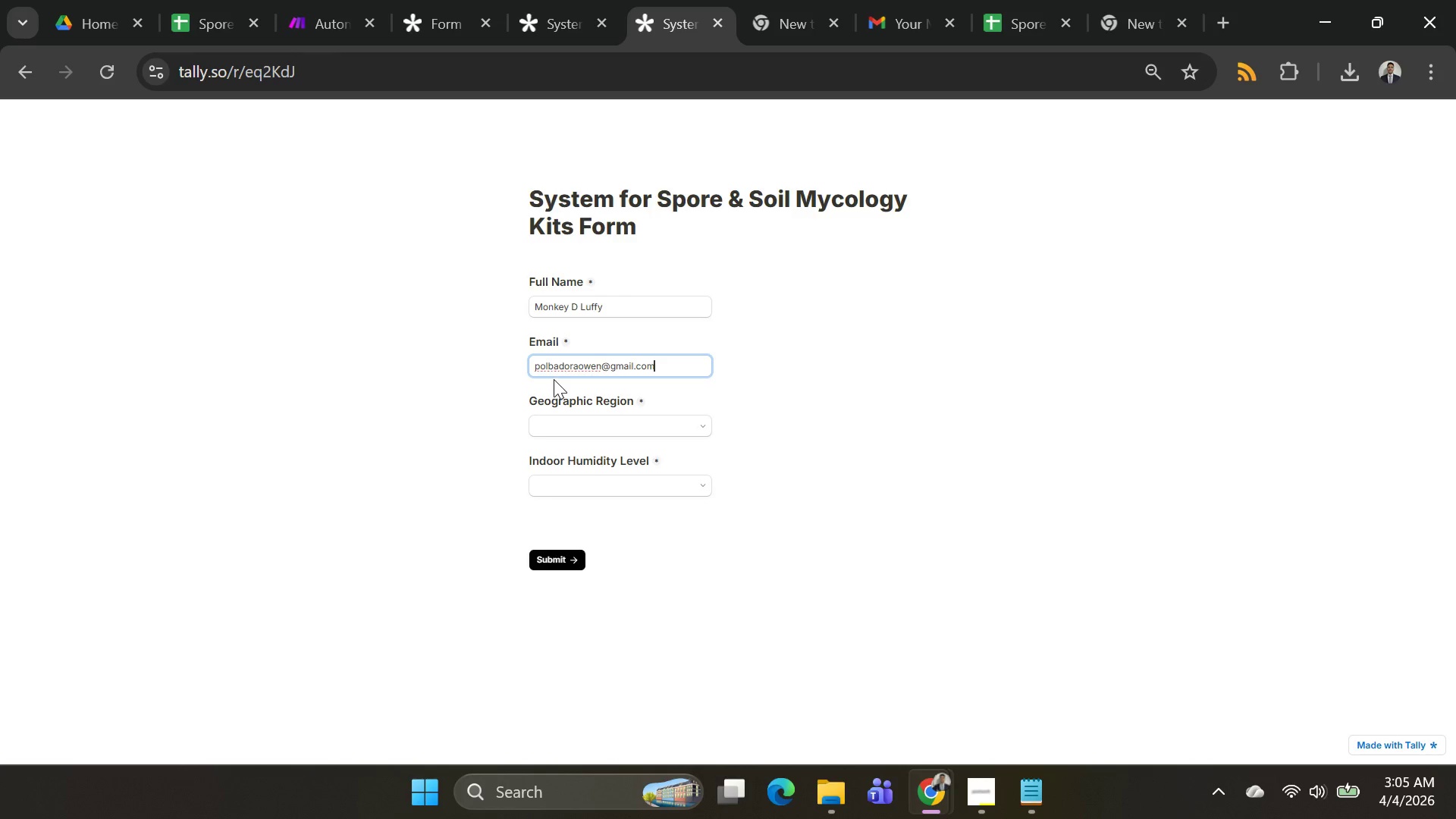 
left_click([545, 367])
 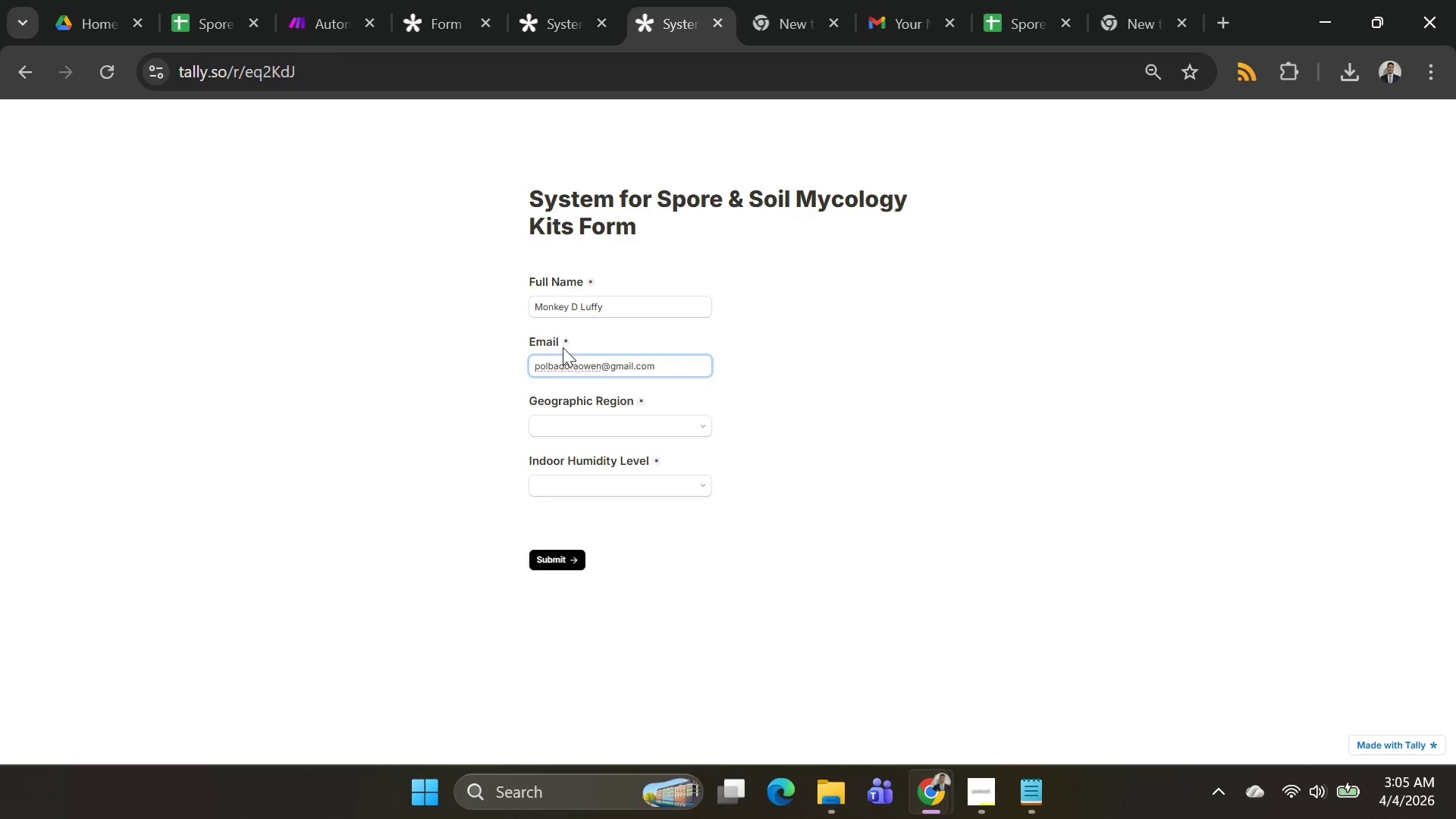 
key(Backspace)
 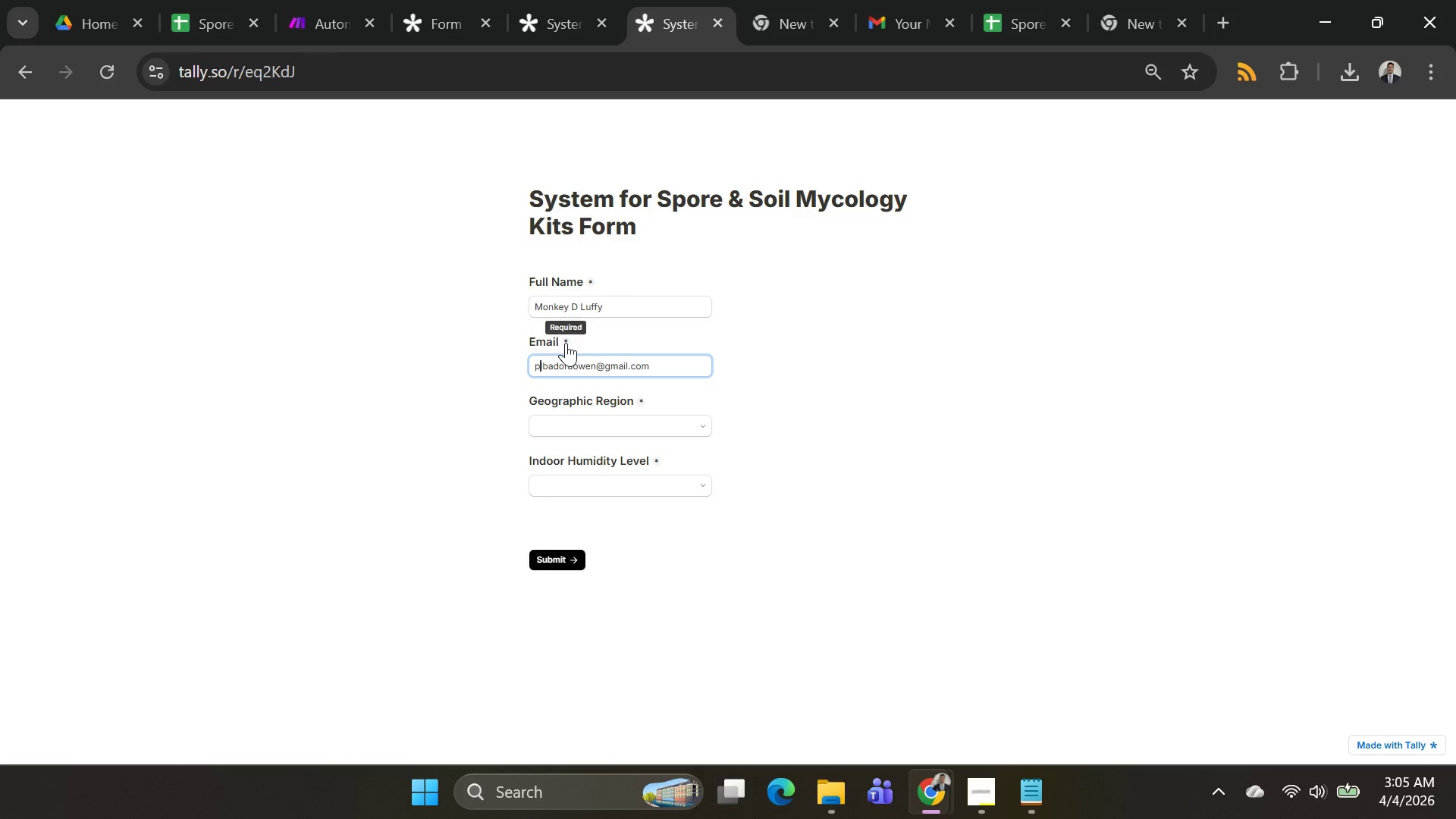 
key(U)